 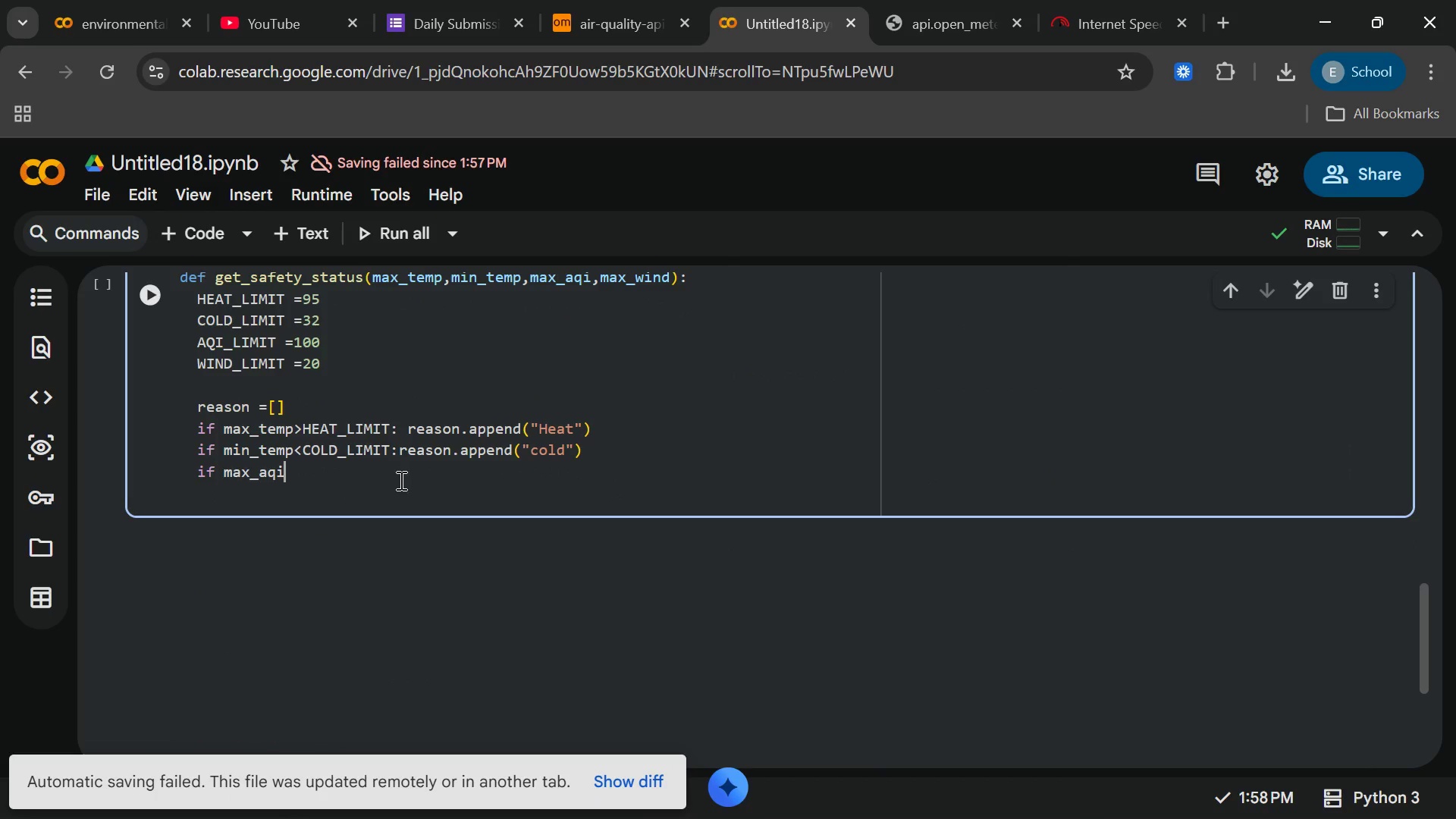 
type(> AQI_)
 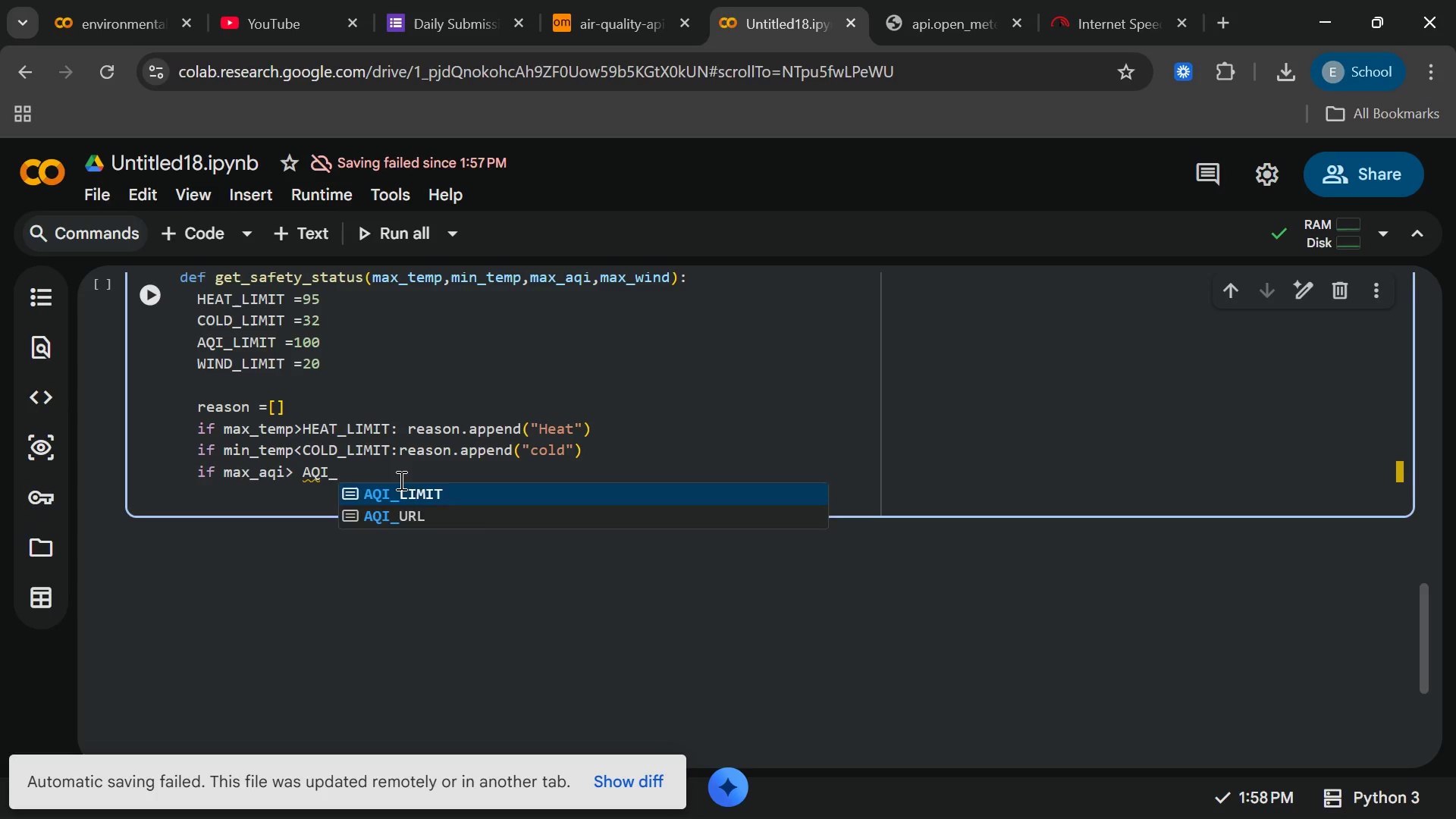 
key(Enter)
 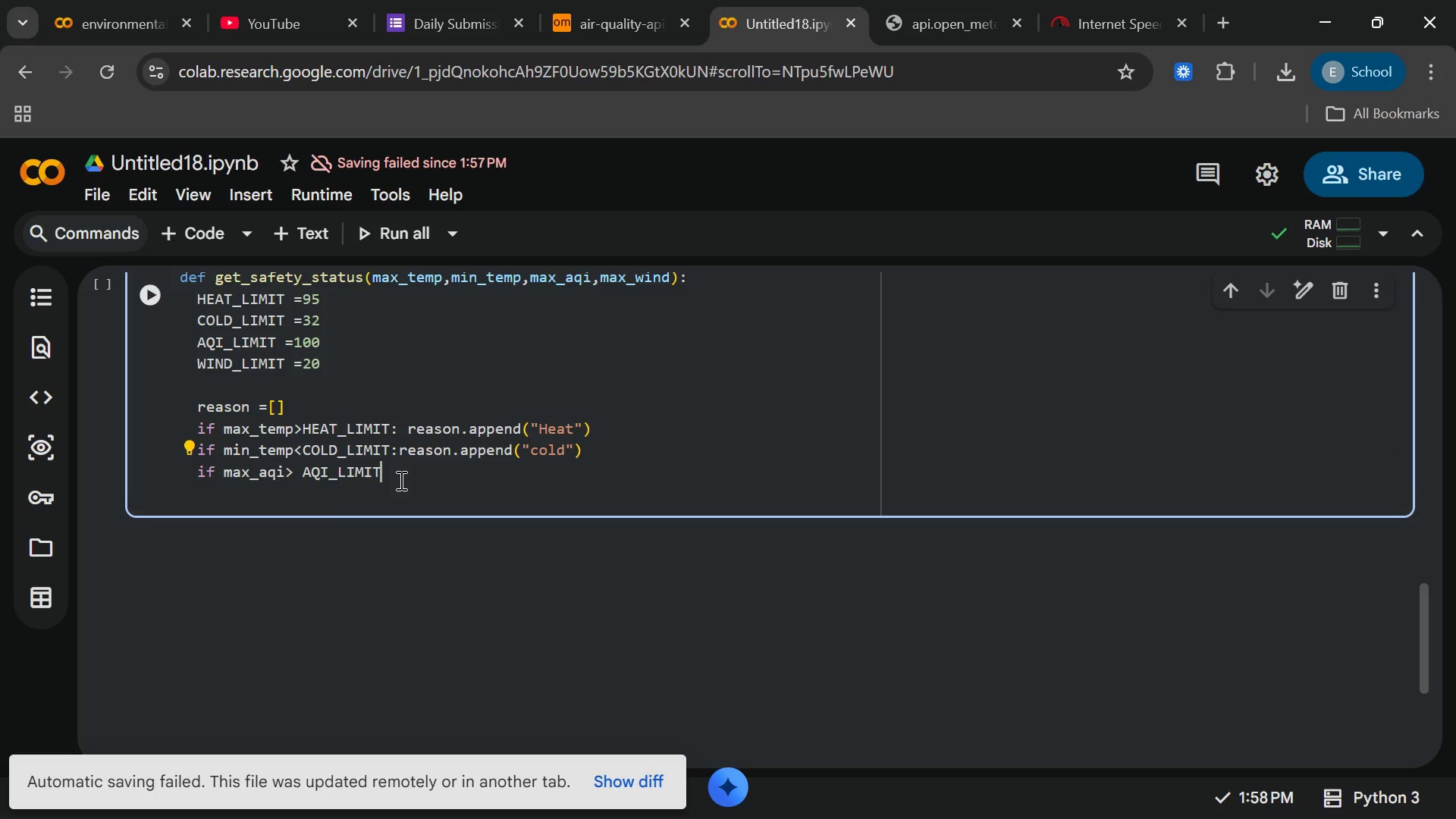 
type(: reasi)
key(Backspace)
type(ons.append)
 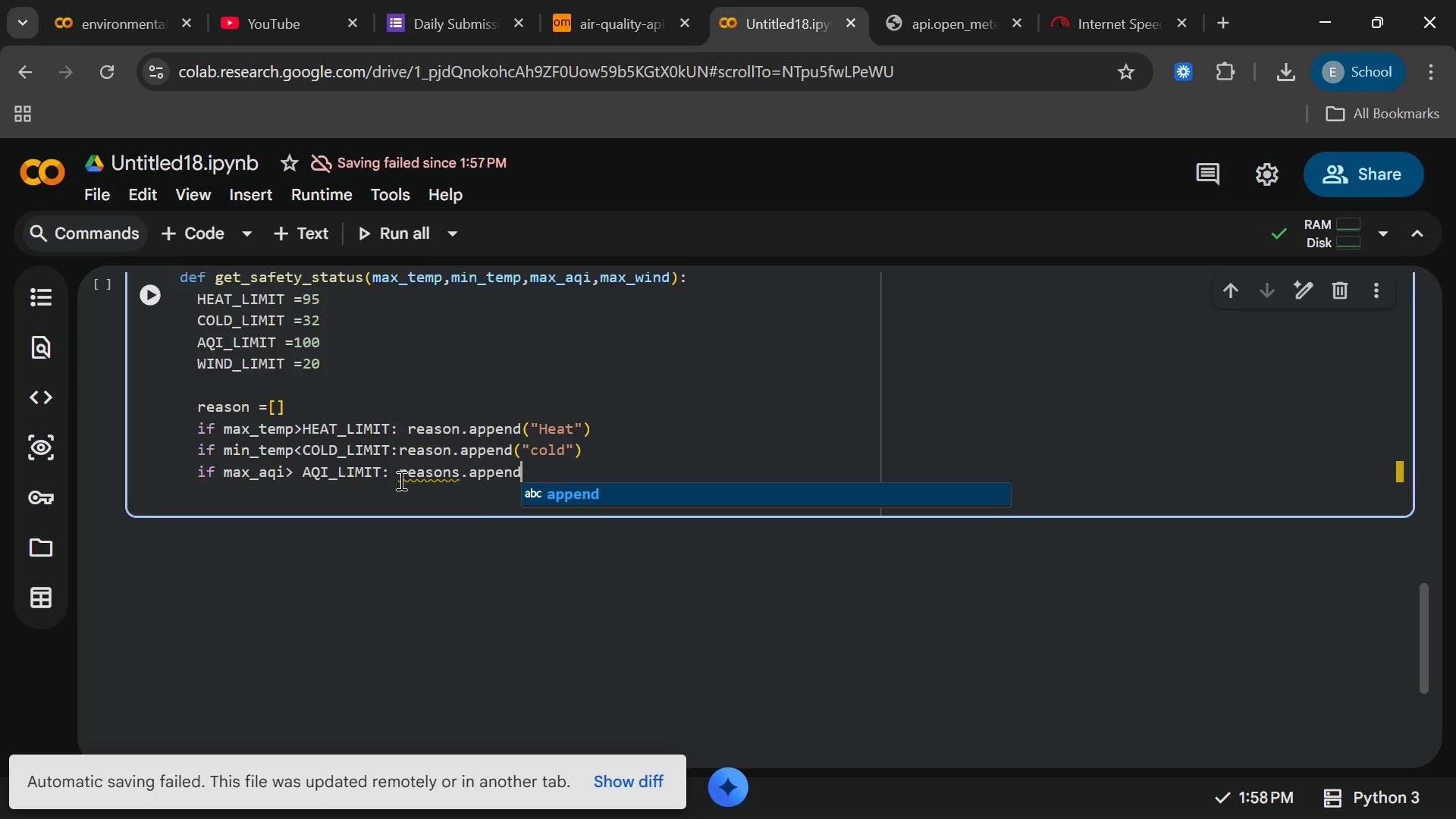 
key(Enter)
 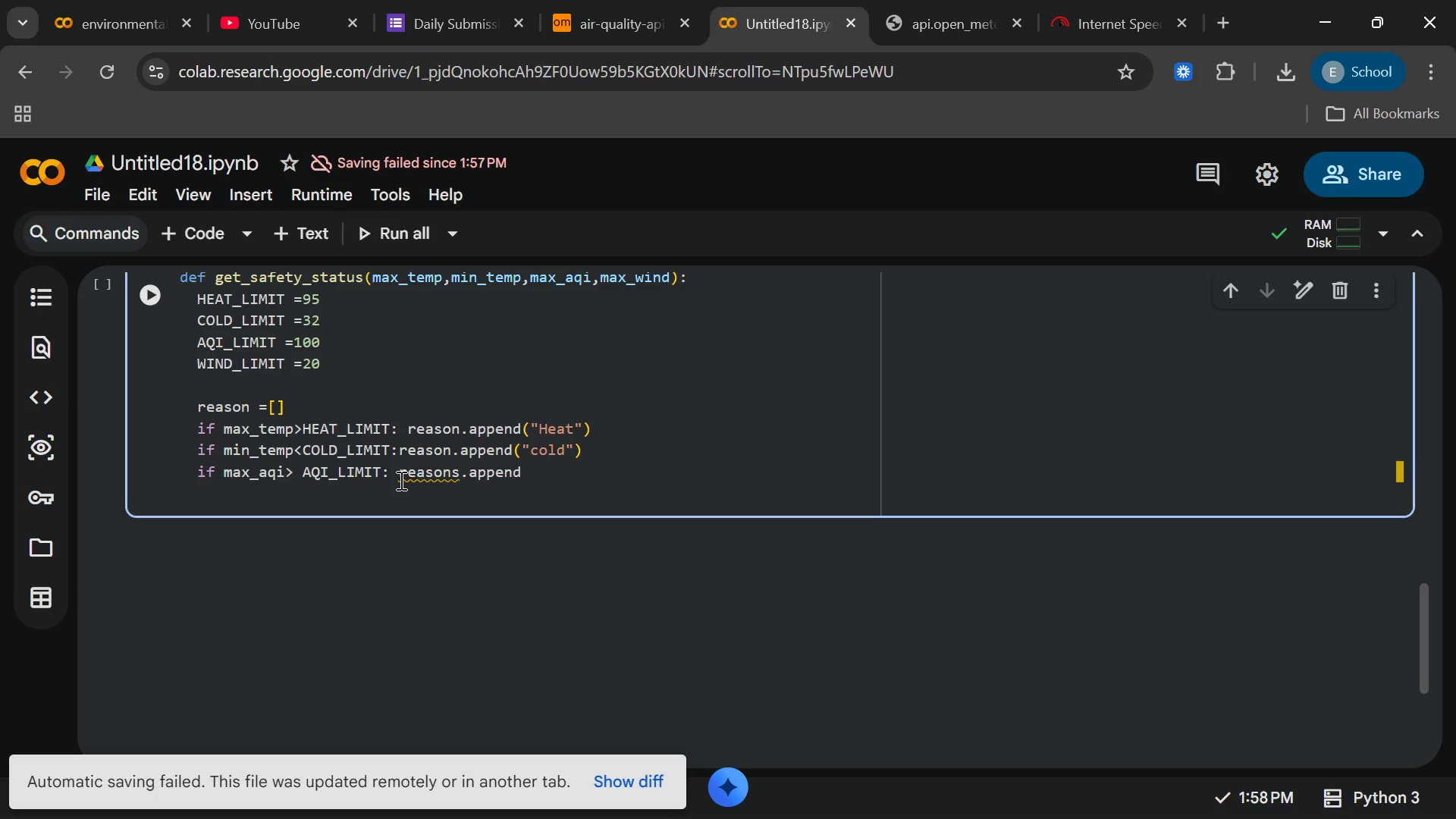 
type(("AIR)
key(Backspace)
key(Backspace)
key(Backspace)
 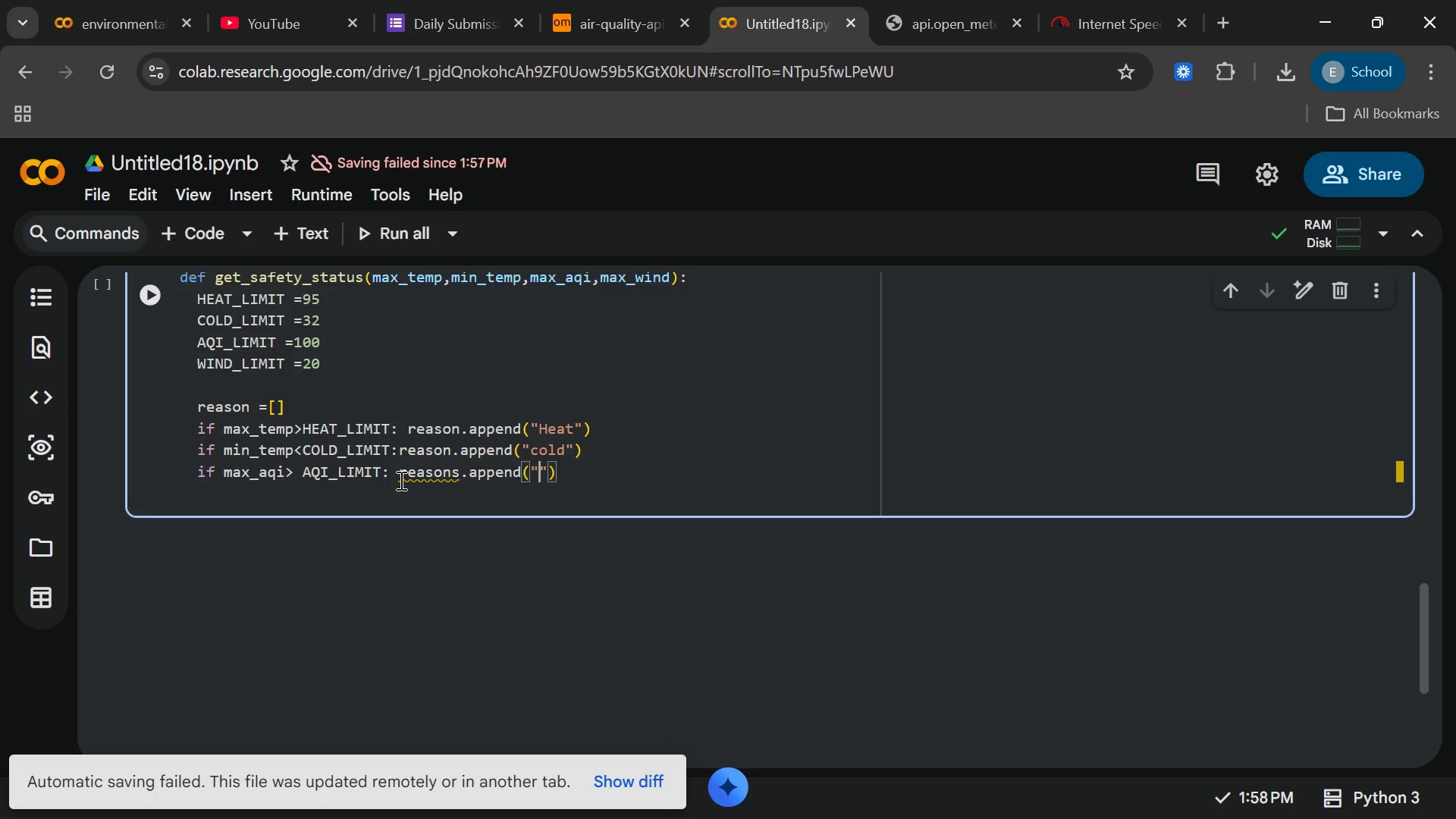 
type(Air )
 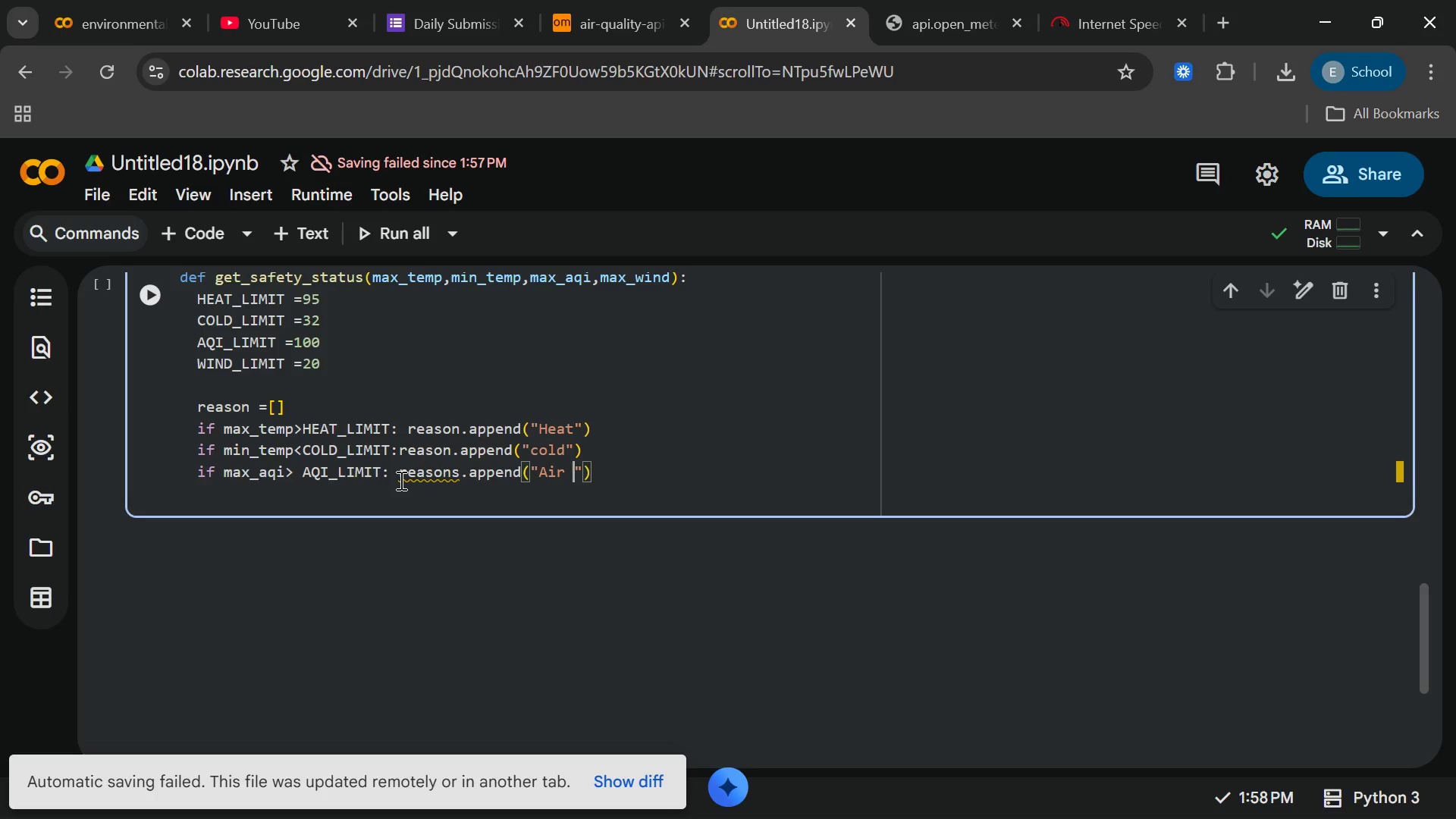 
type(Quality)
 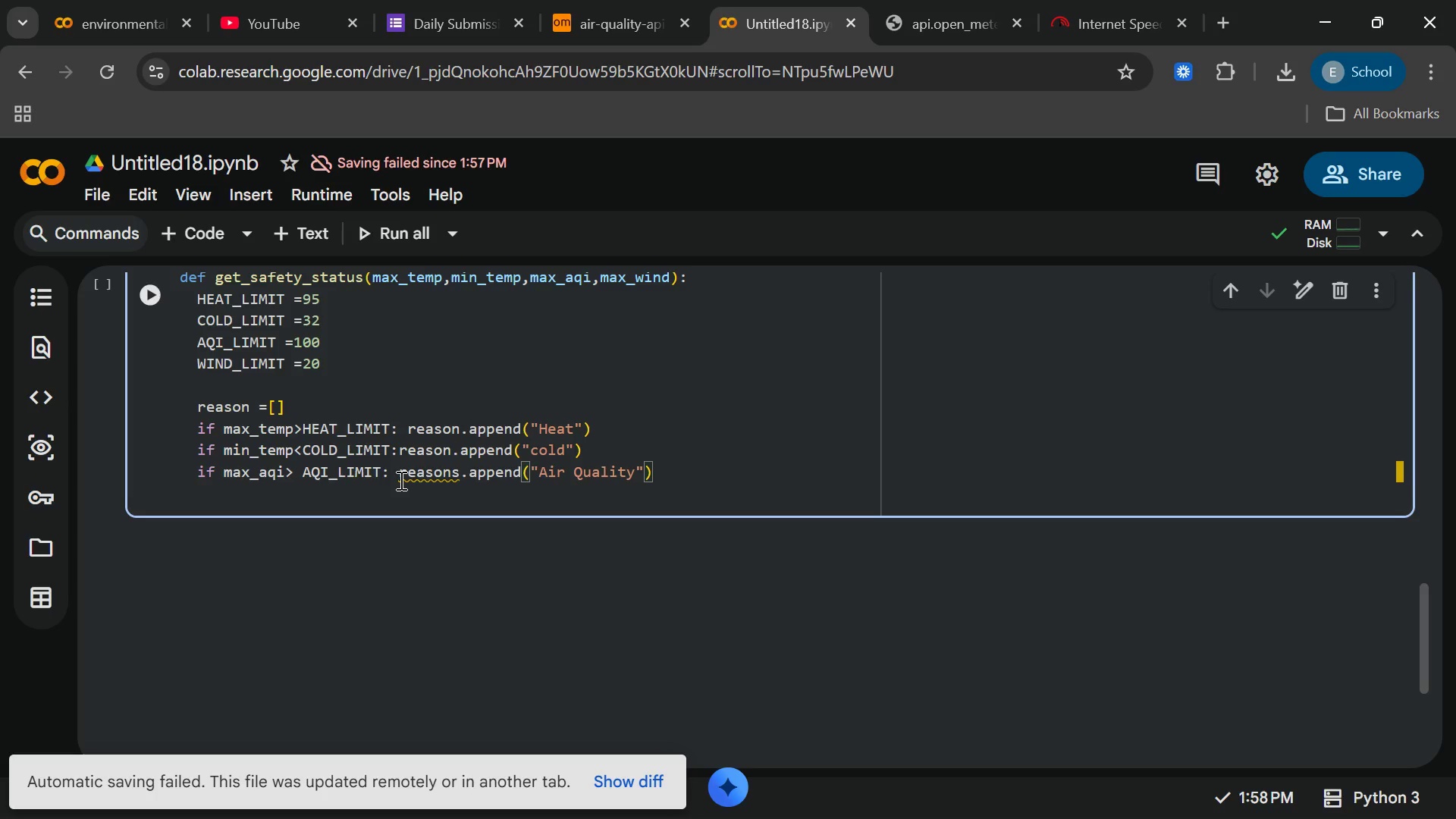 
key(ArrowRight)
 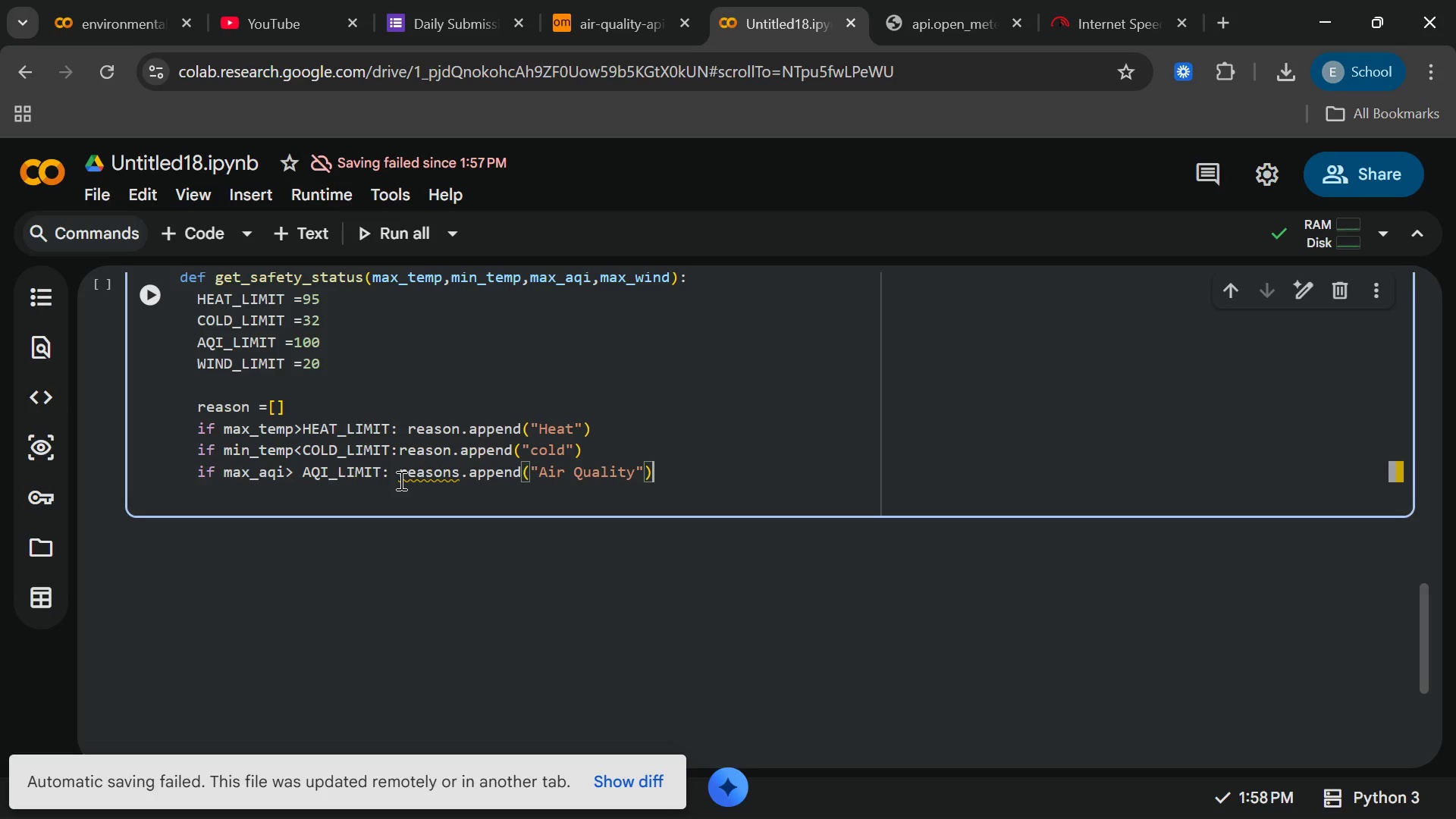 
key(ArrowRight)
 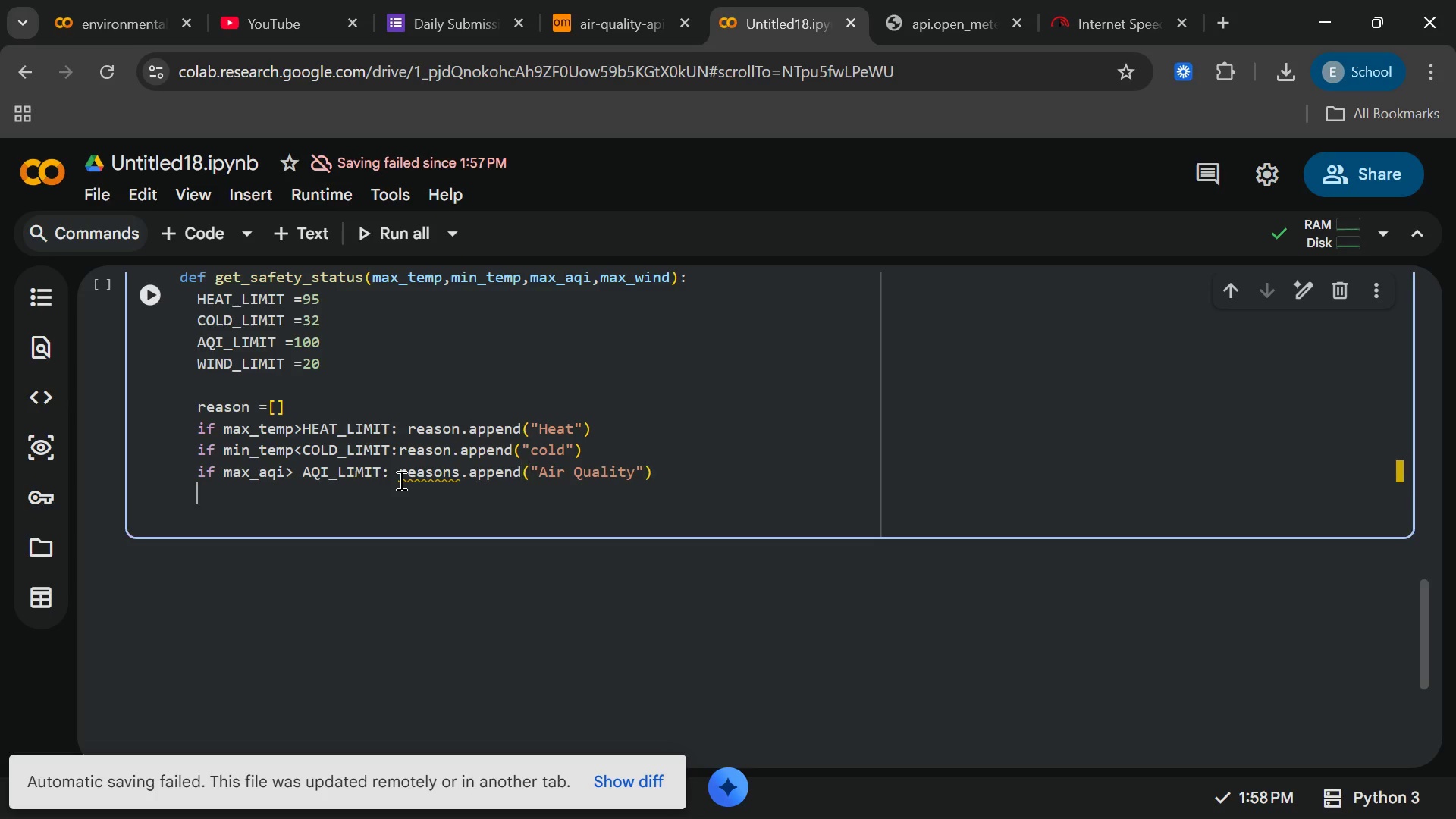 
key(Enter)
 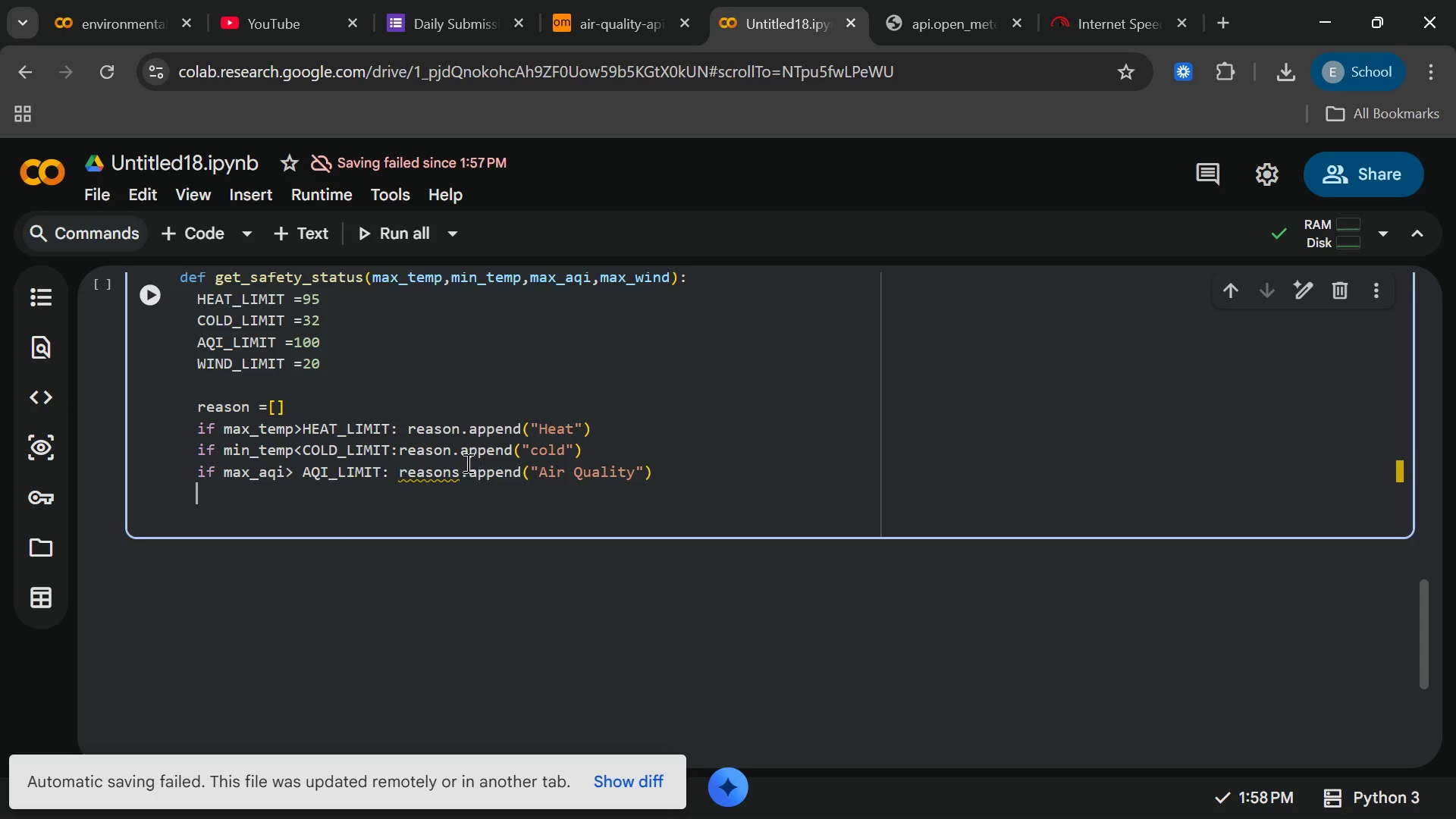 
left_click([460, 469])
 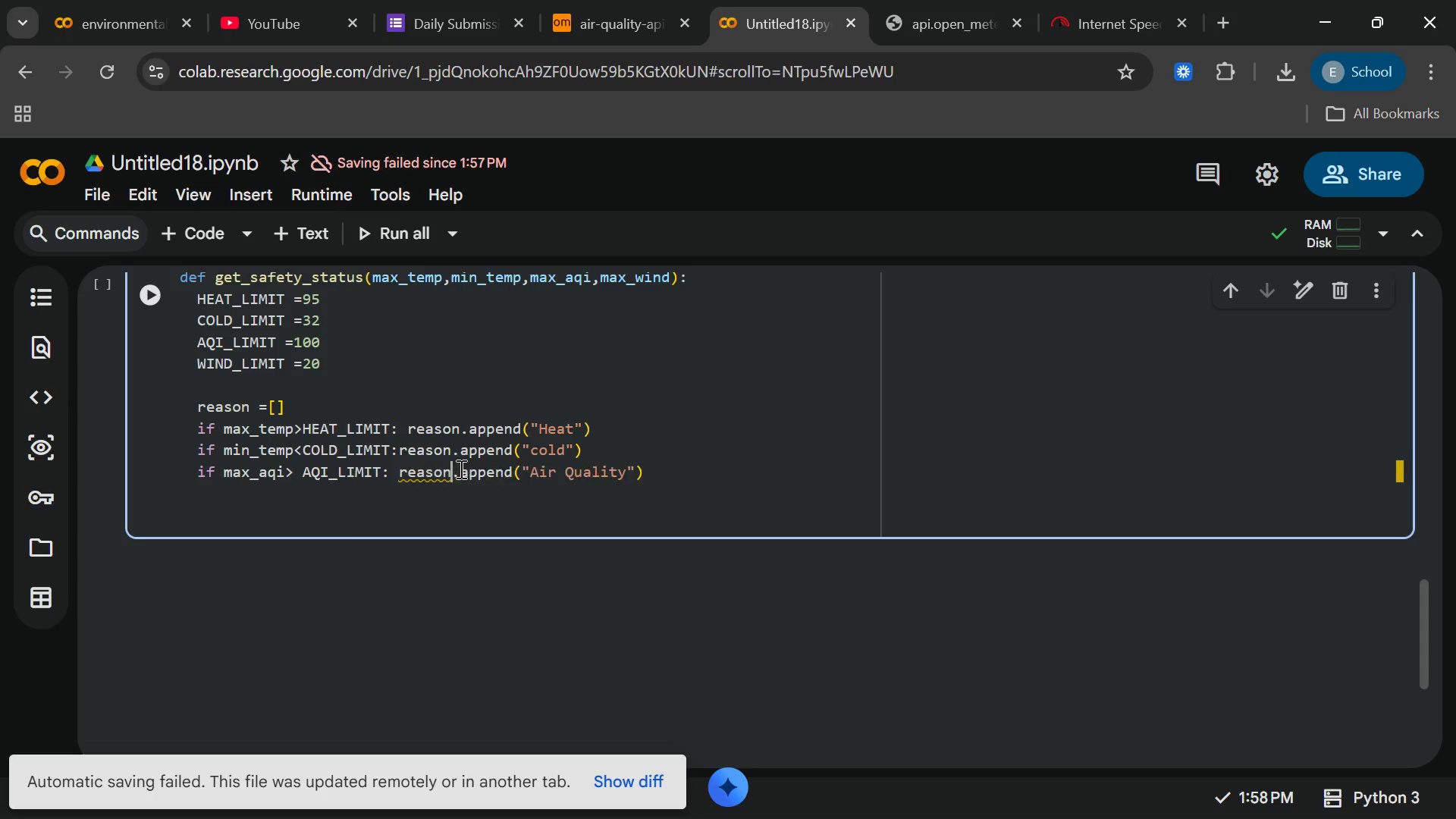 
key(Backspace)
 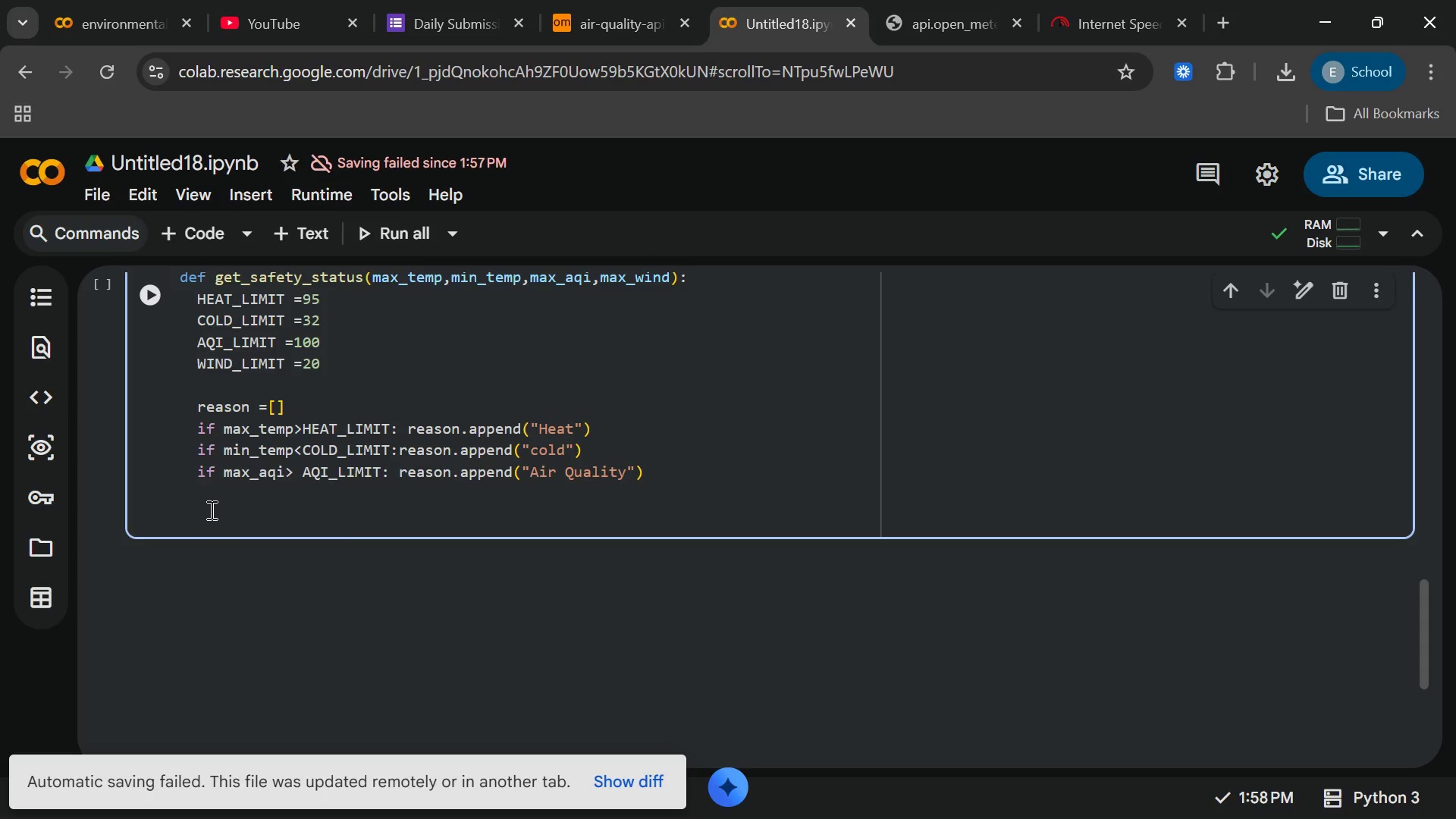 
left_click([210, 510])
 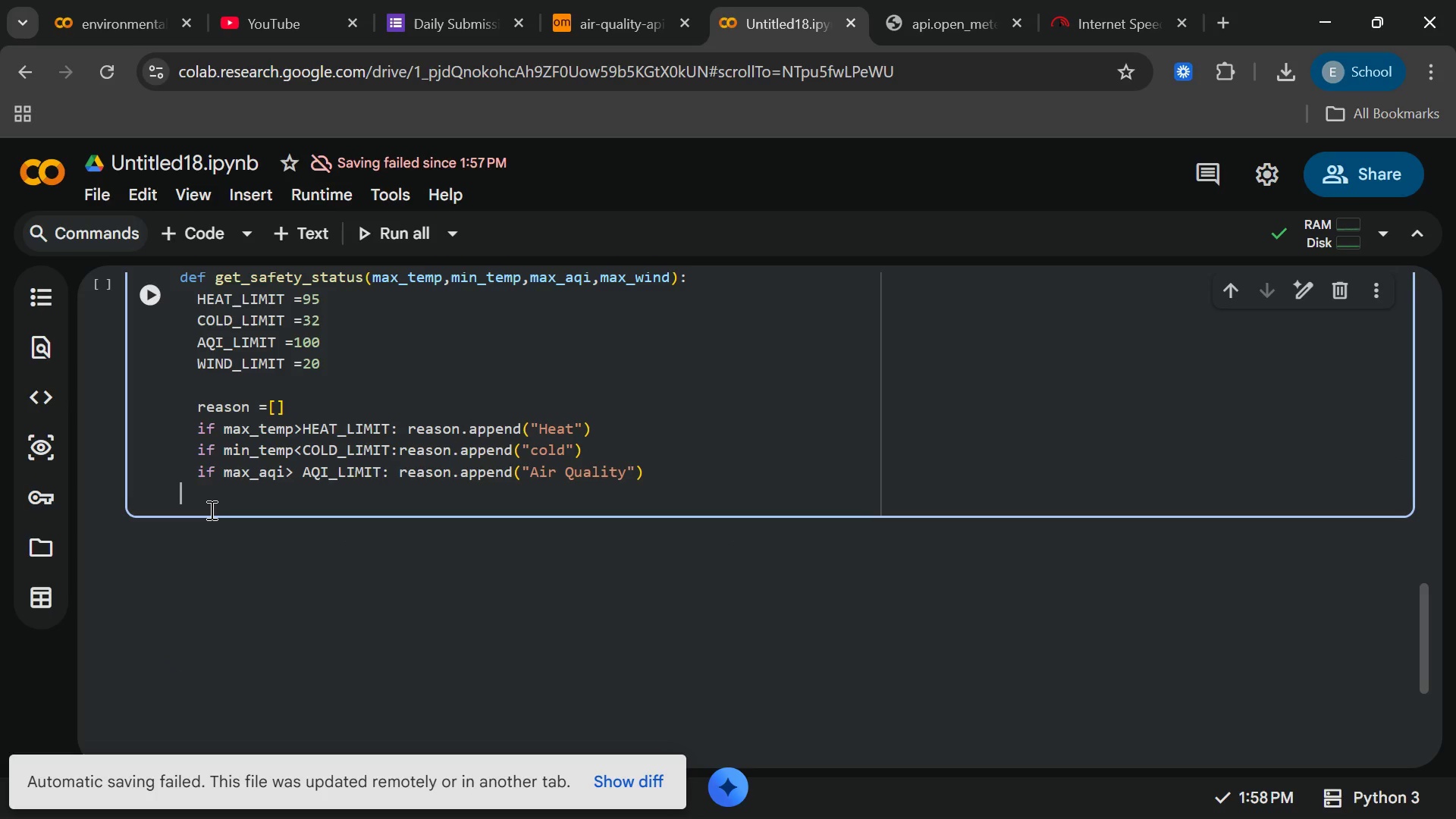 
key(Backspace)
 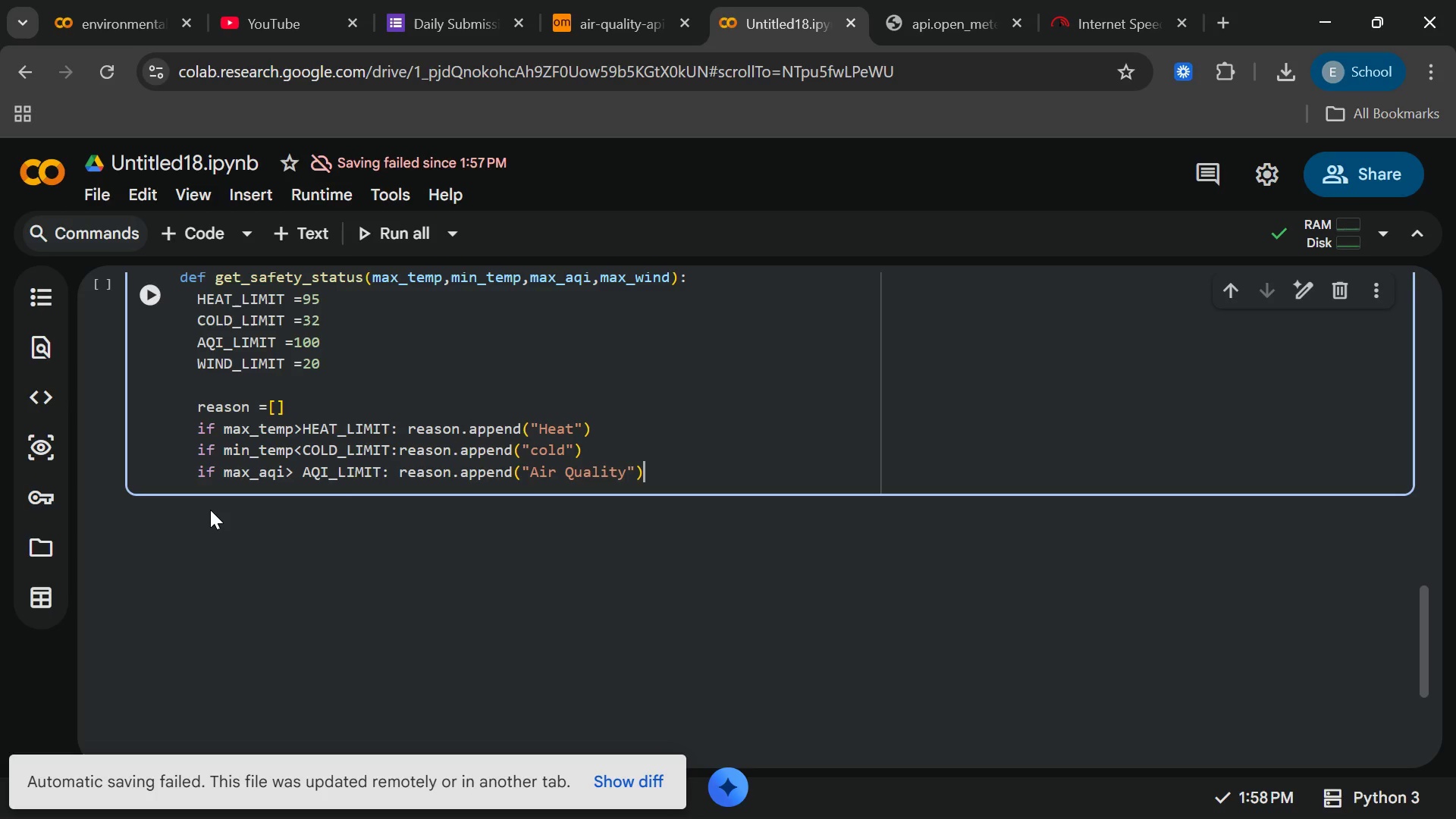 
key(Backspace)
 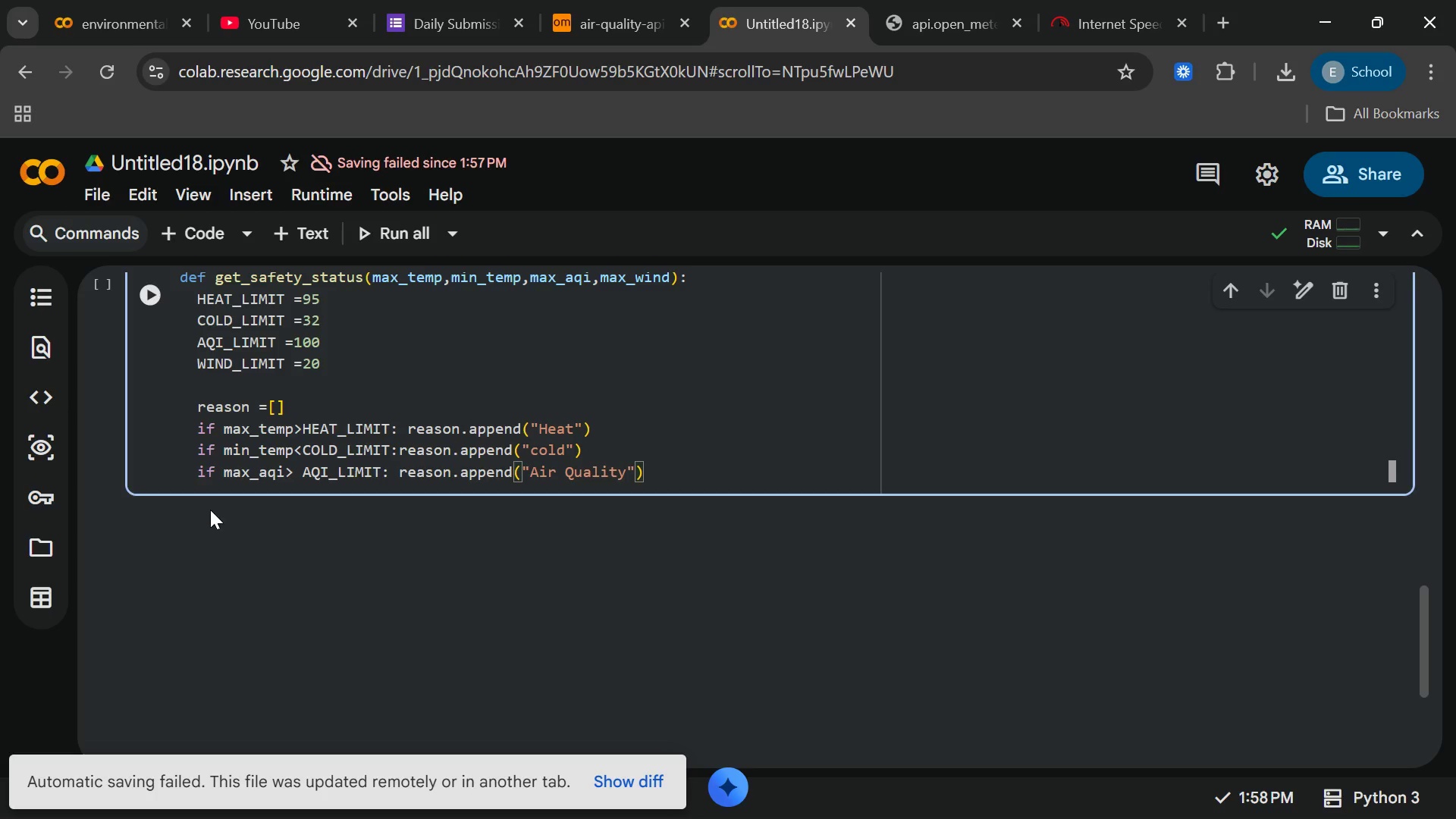 
key(Enter)
 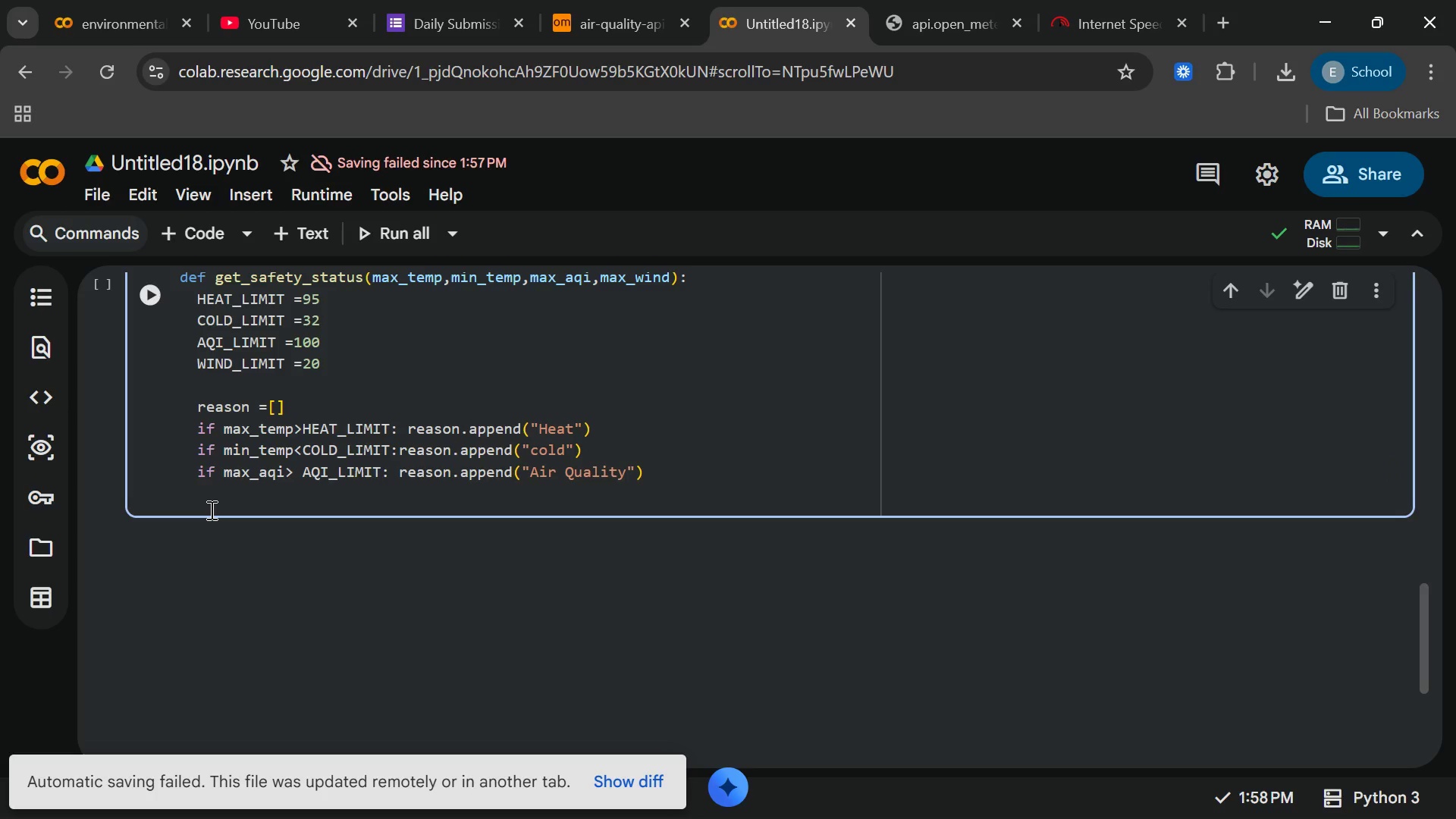 
type(if)
 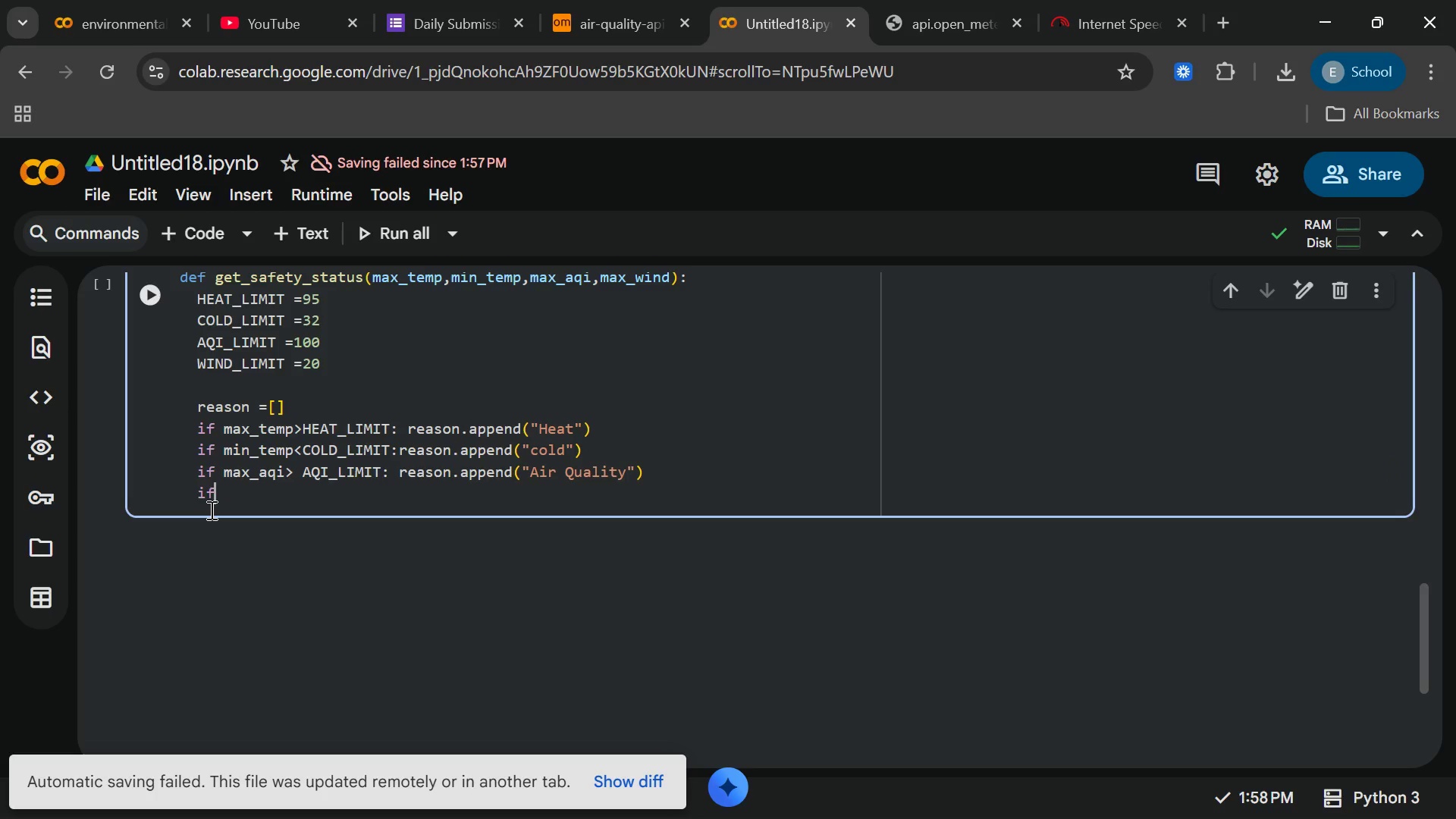 
left_click([210, 510])
 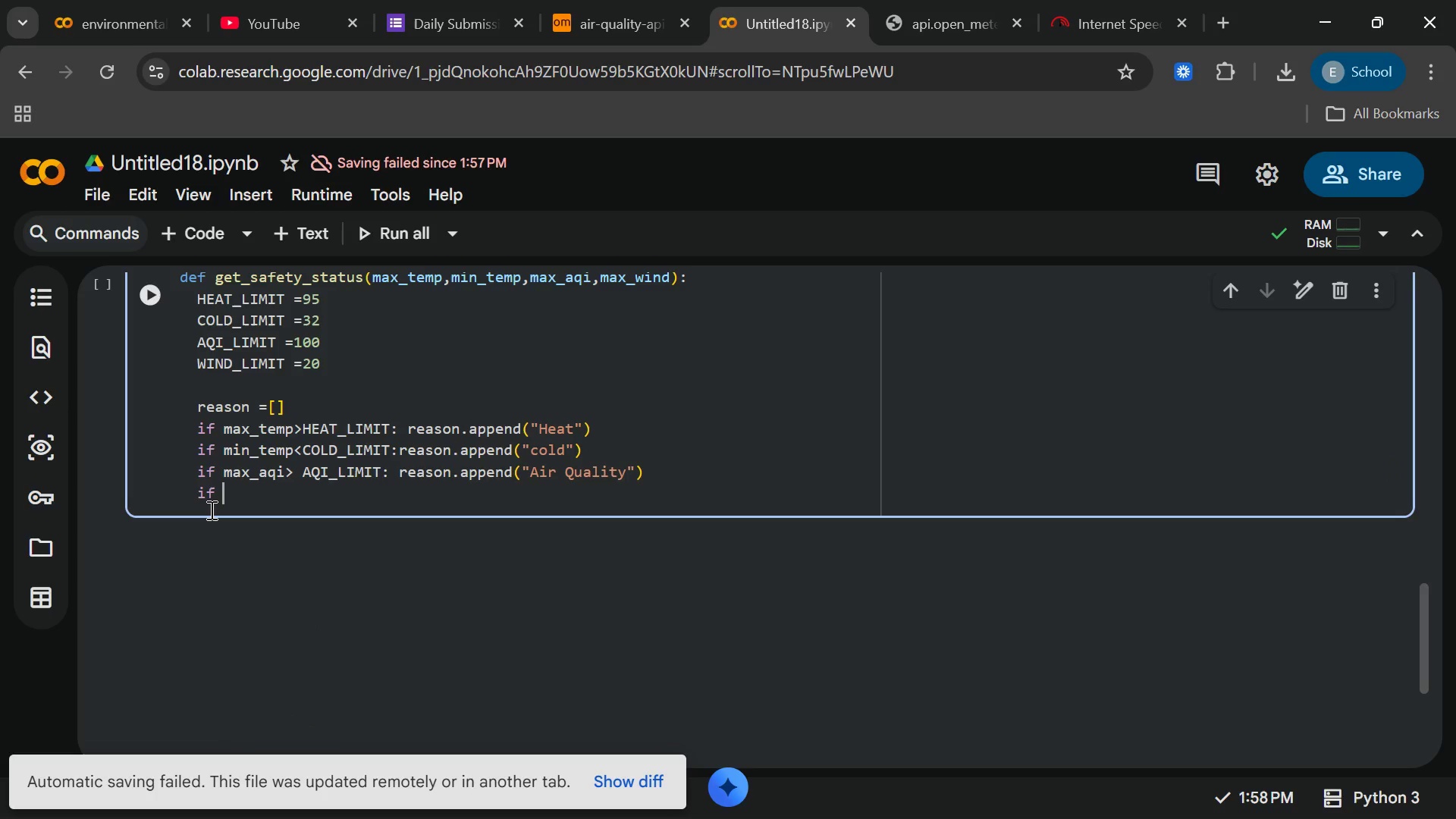 
type( max_wind)
 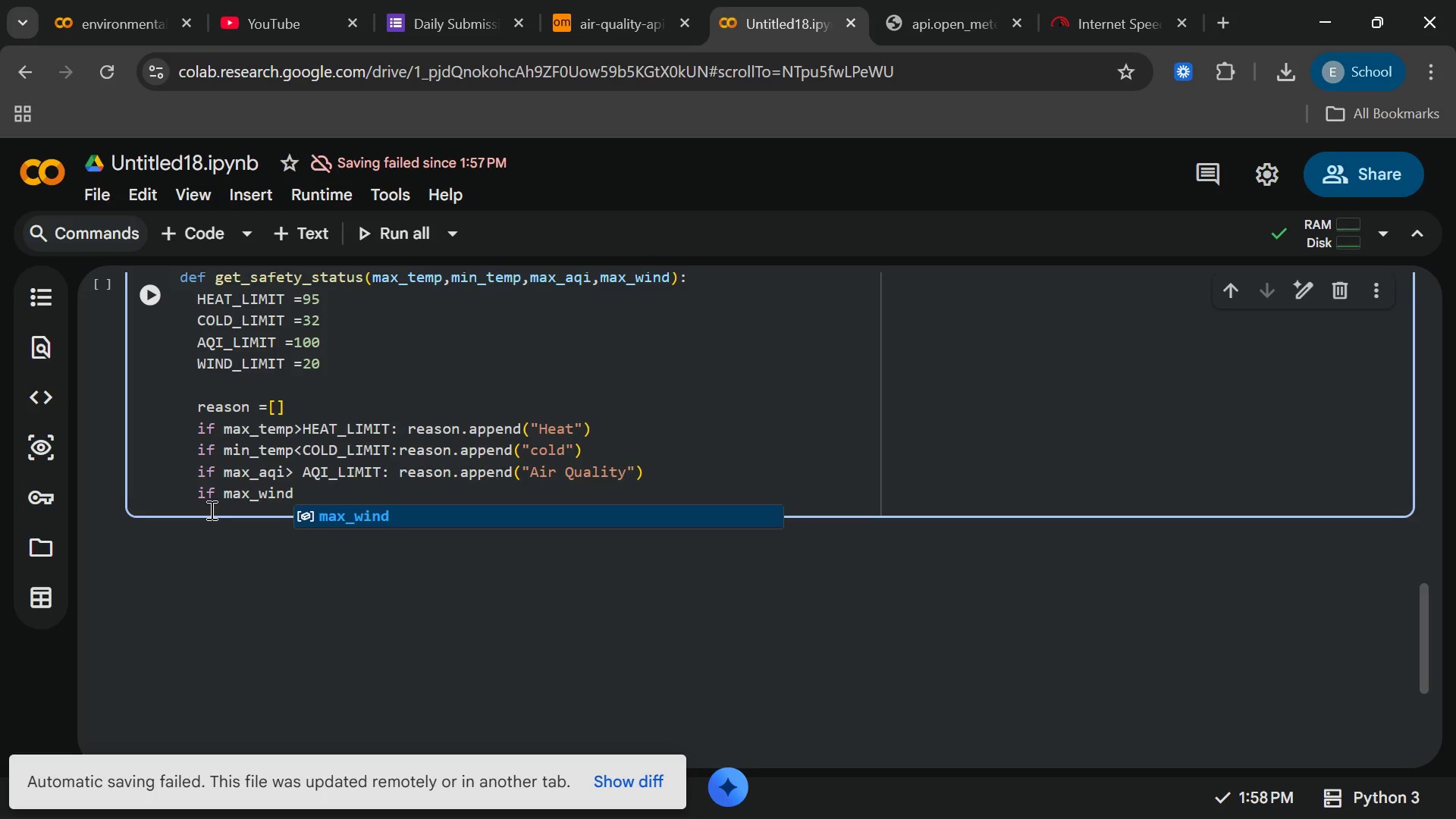 
key(Enter)
 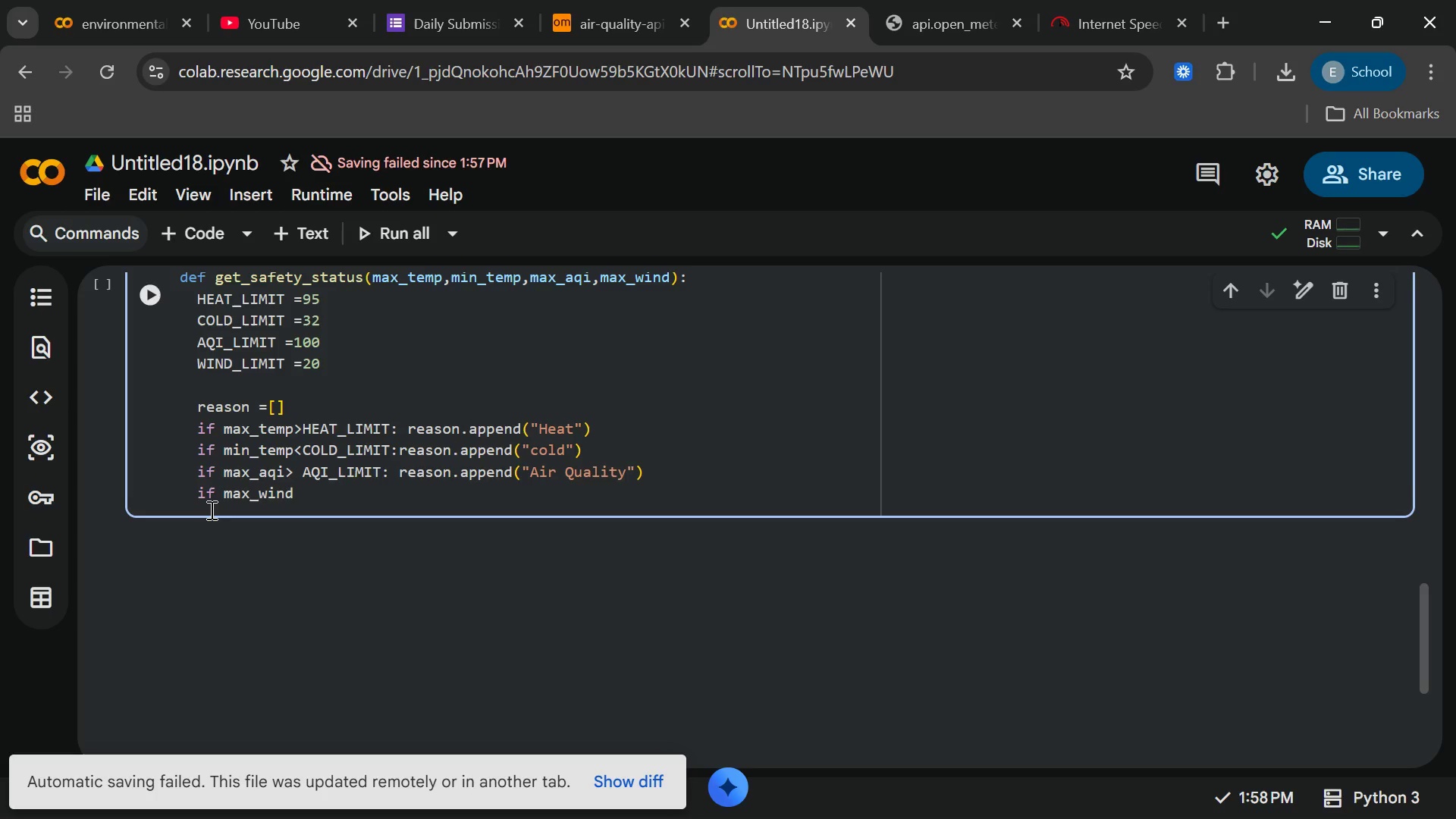 
type(>WIND)
key(Backspace)
key(Backspace)
type(ND_)
 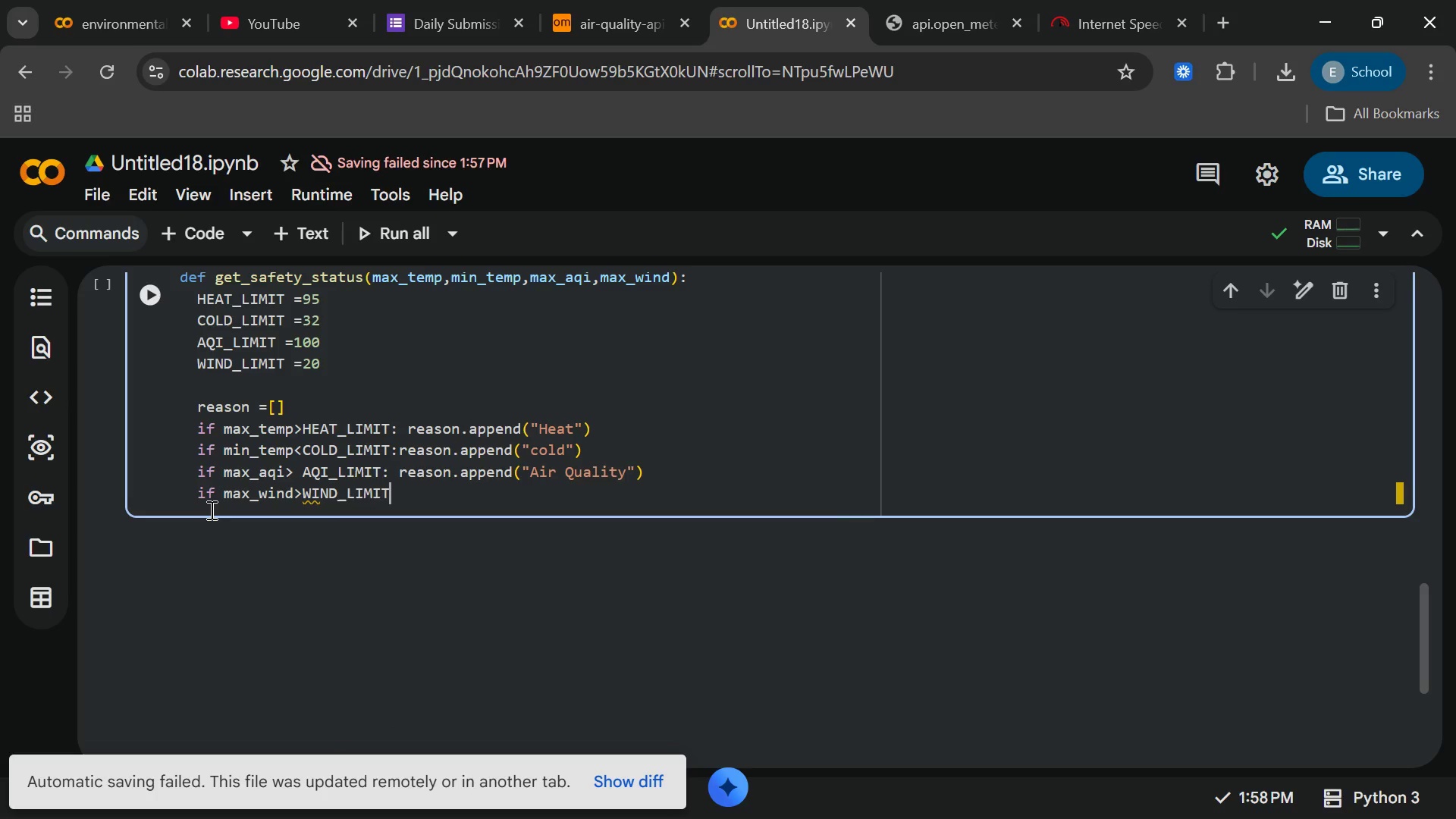 
key(Enter)
 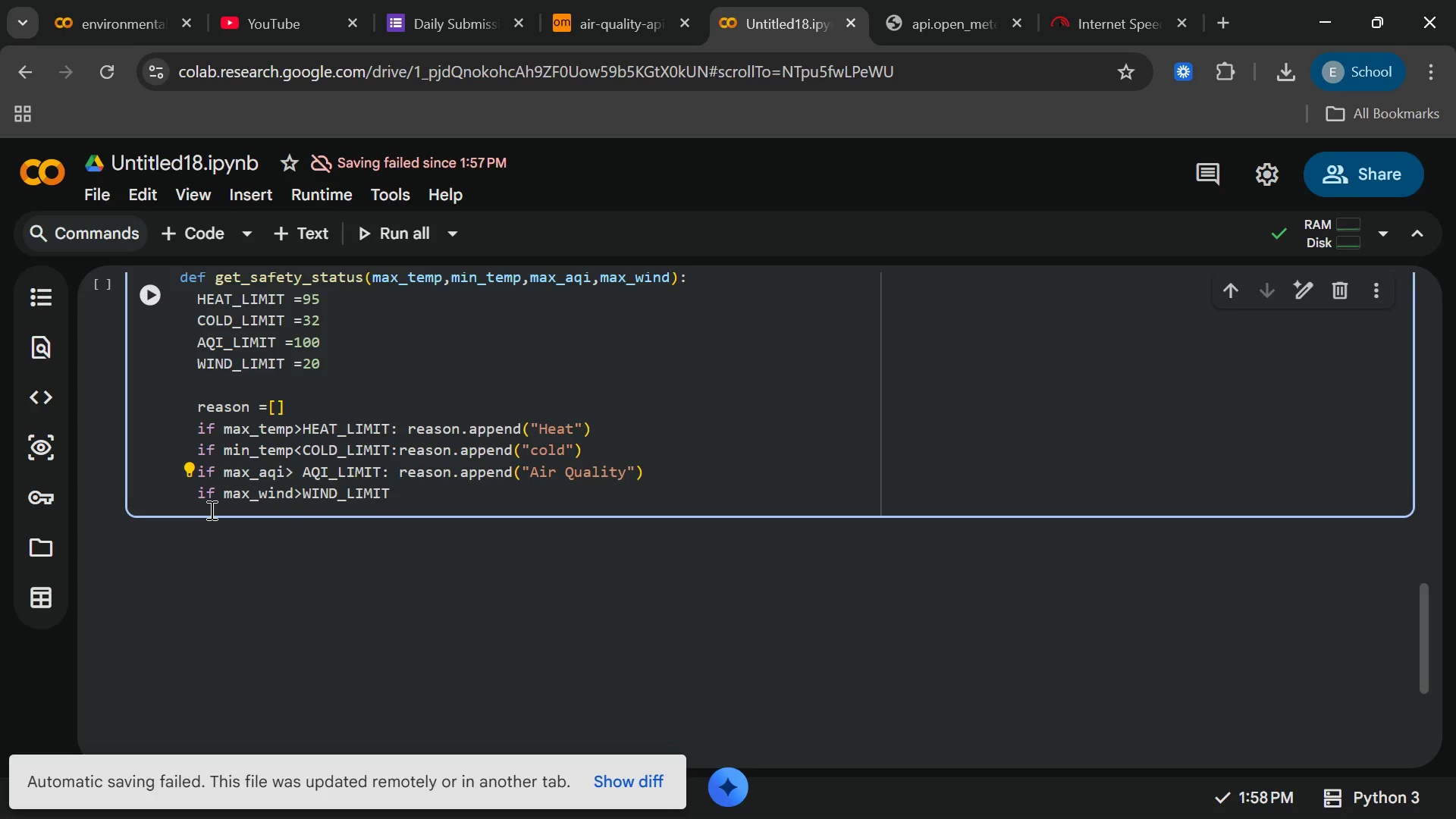 
wait(7.26)
 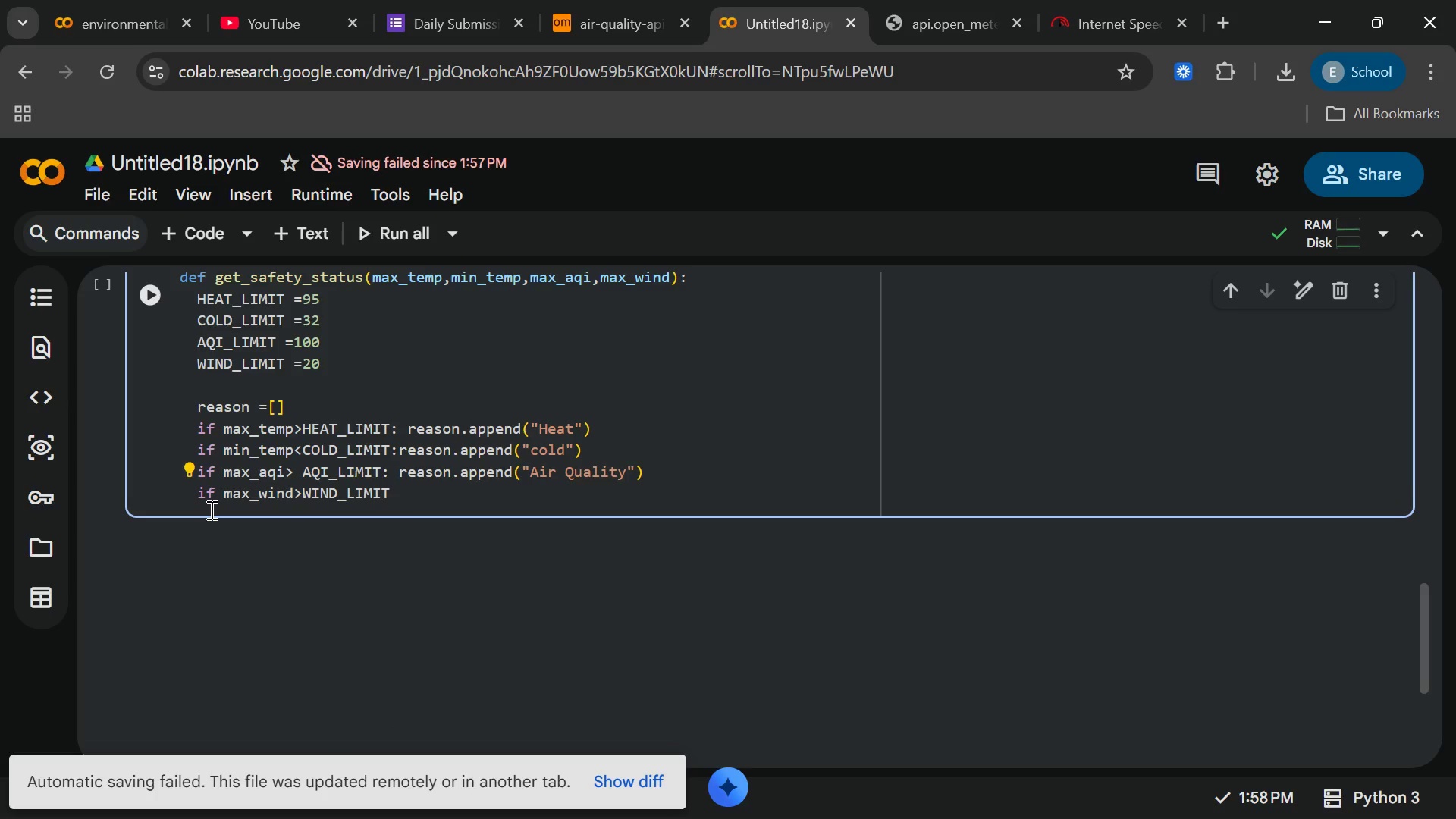 
type(:REASON)
key(Backspace)
key(Backspace)
key(Backspace)
key(Backspace)
key(Backspace)
key(Backspace)
type(reasons.append("high)
key(Backspace)
key(Backspace)
key(Backspace)
key(Backspace)
type(HO)
key(Backspace)
type(IG)
key(Backspace)
key(Backspace)
type(igh WIND)
 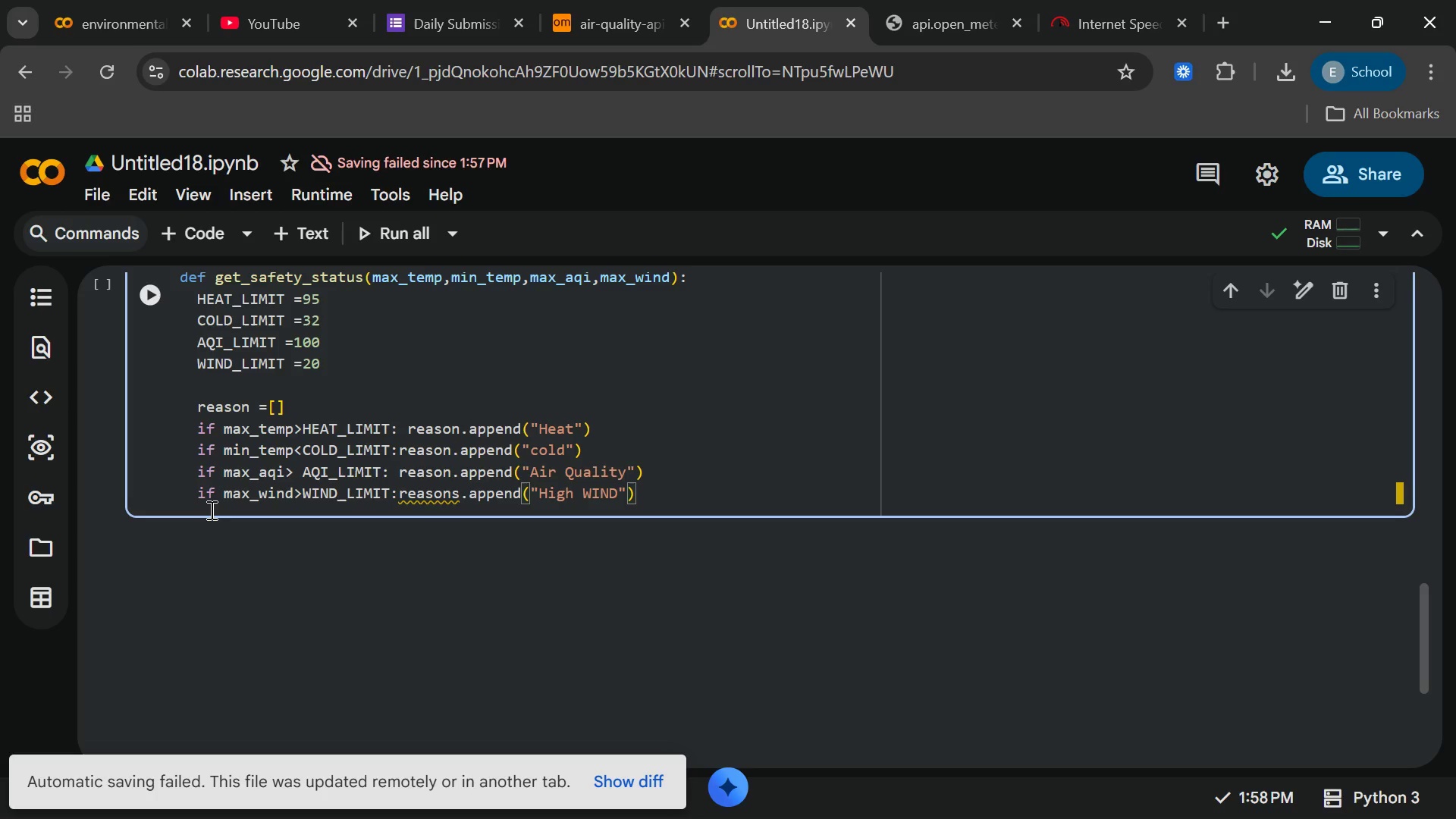 
key(ArrowRight)
 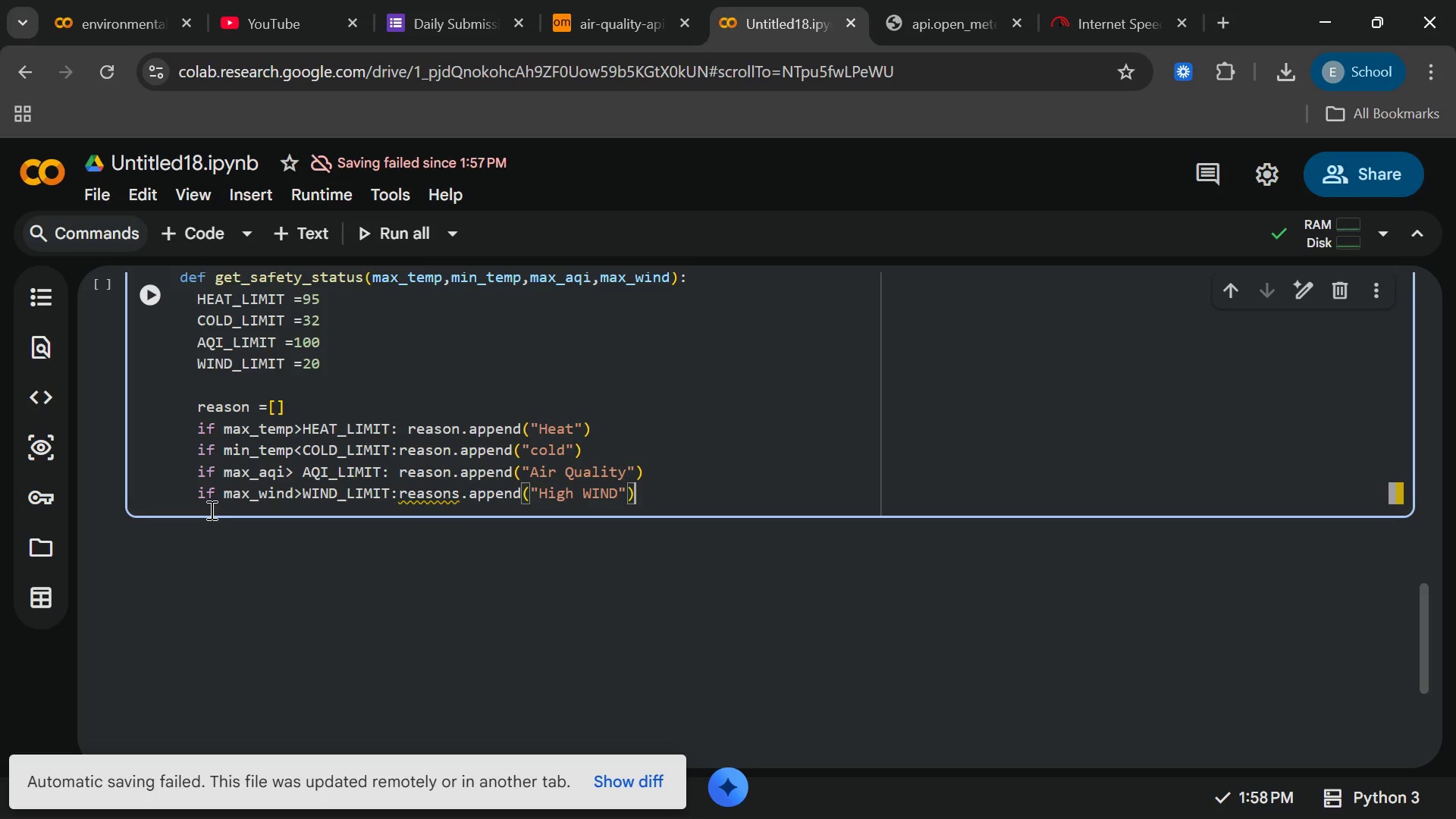 
key(ArrowRight)
 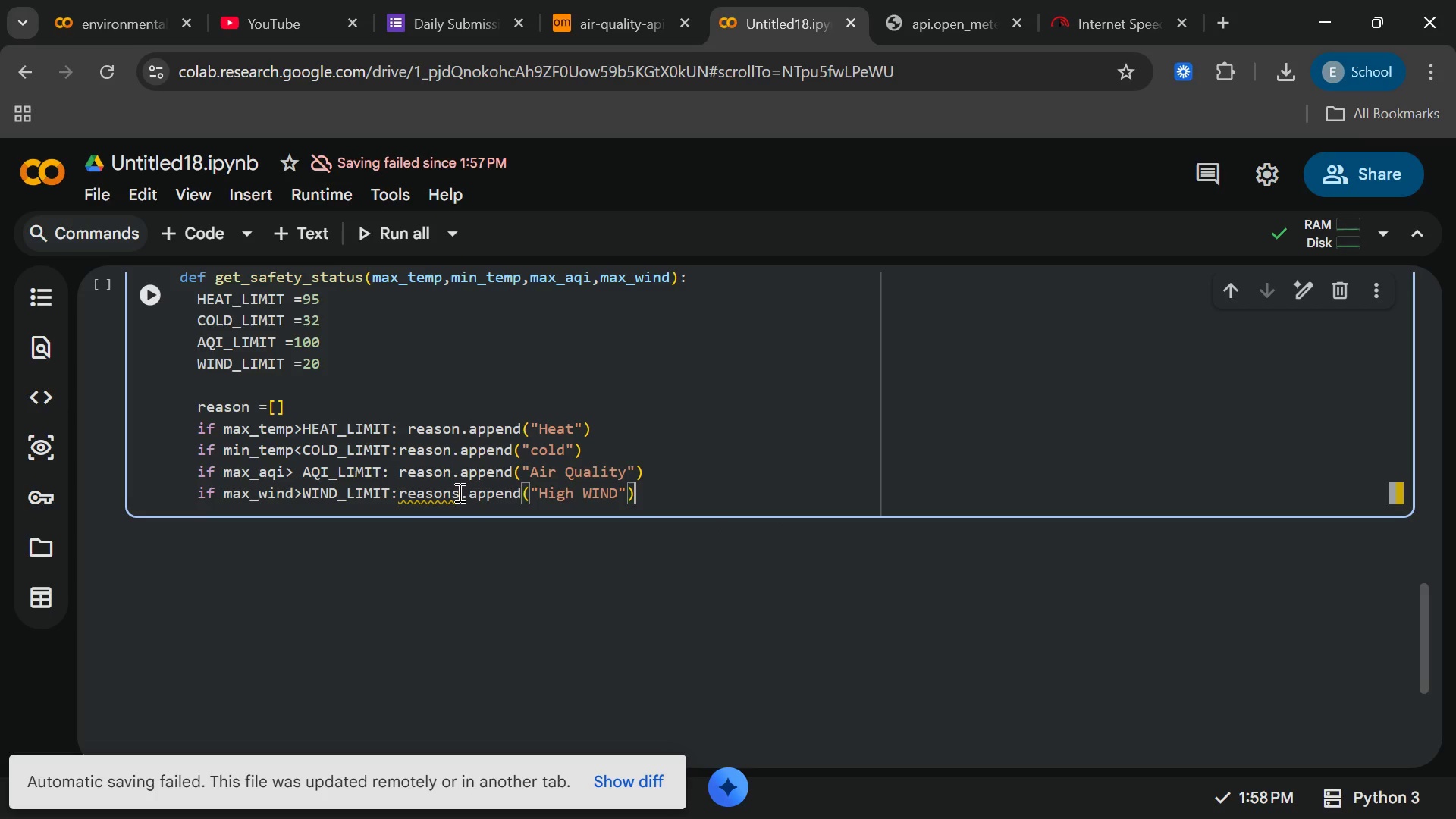 
left_click([458, 492])
 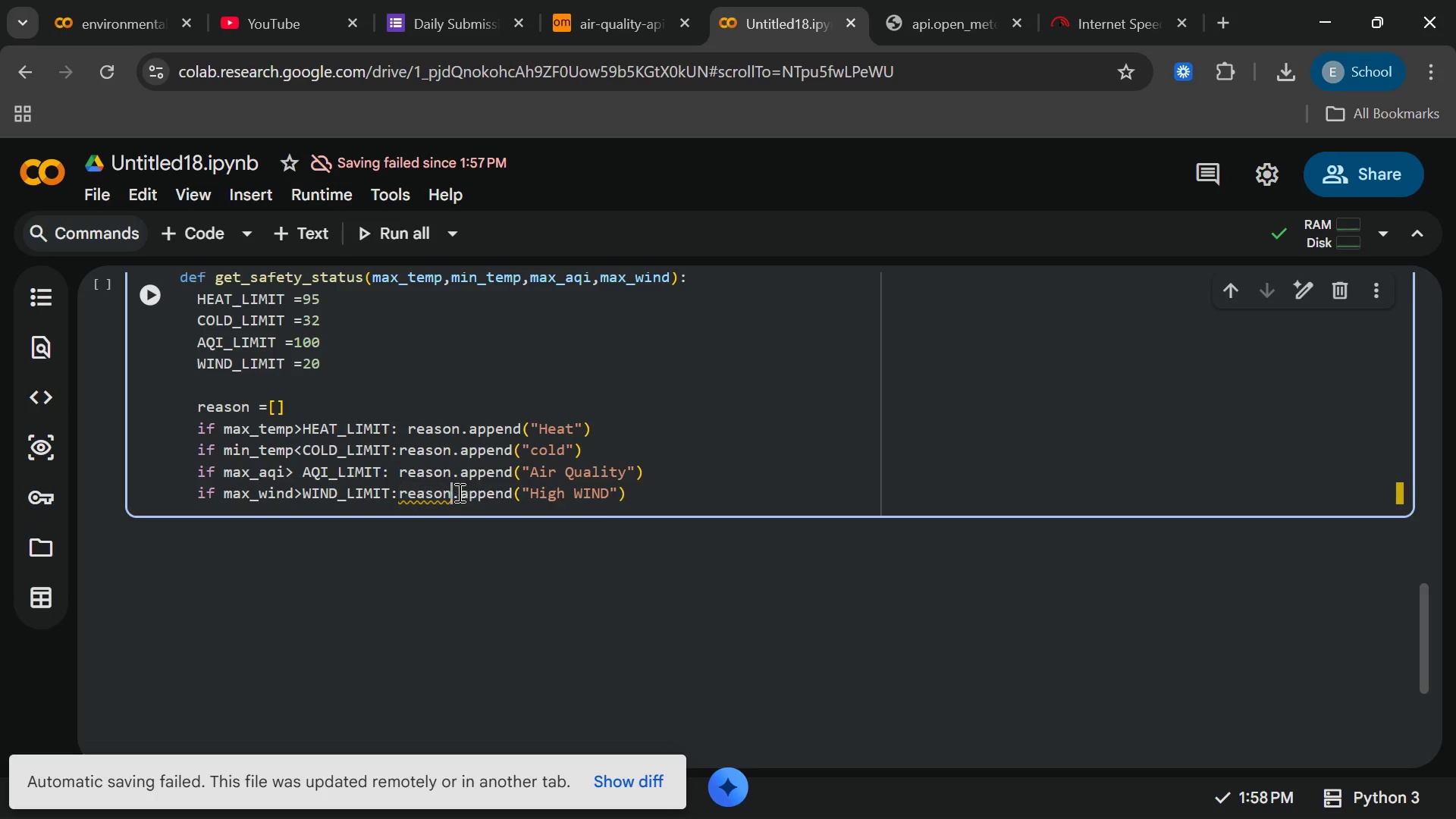 
key(Backspace)
 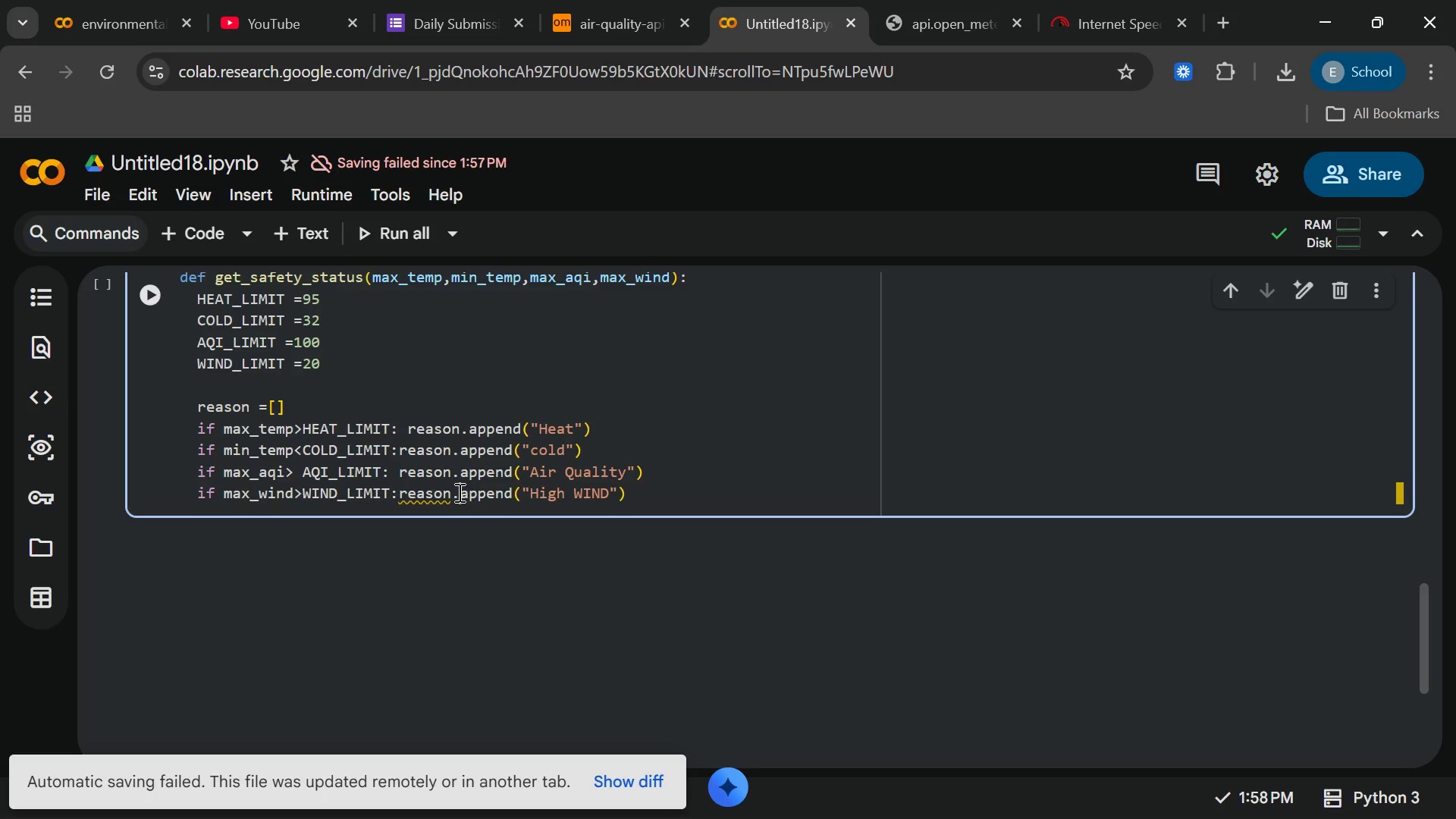 
key(ArrowRight)
 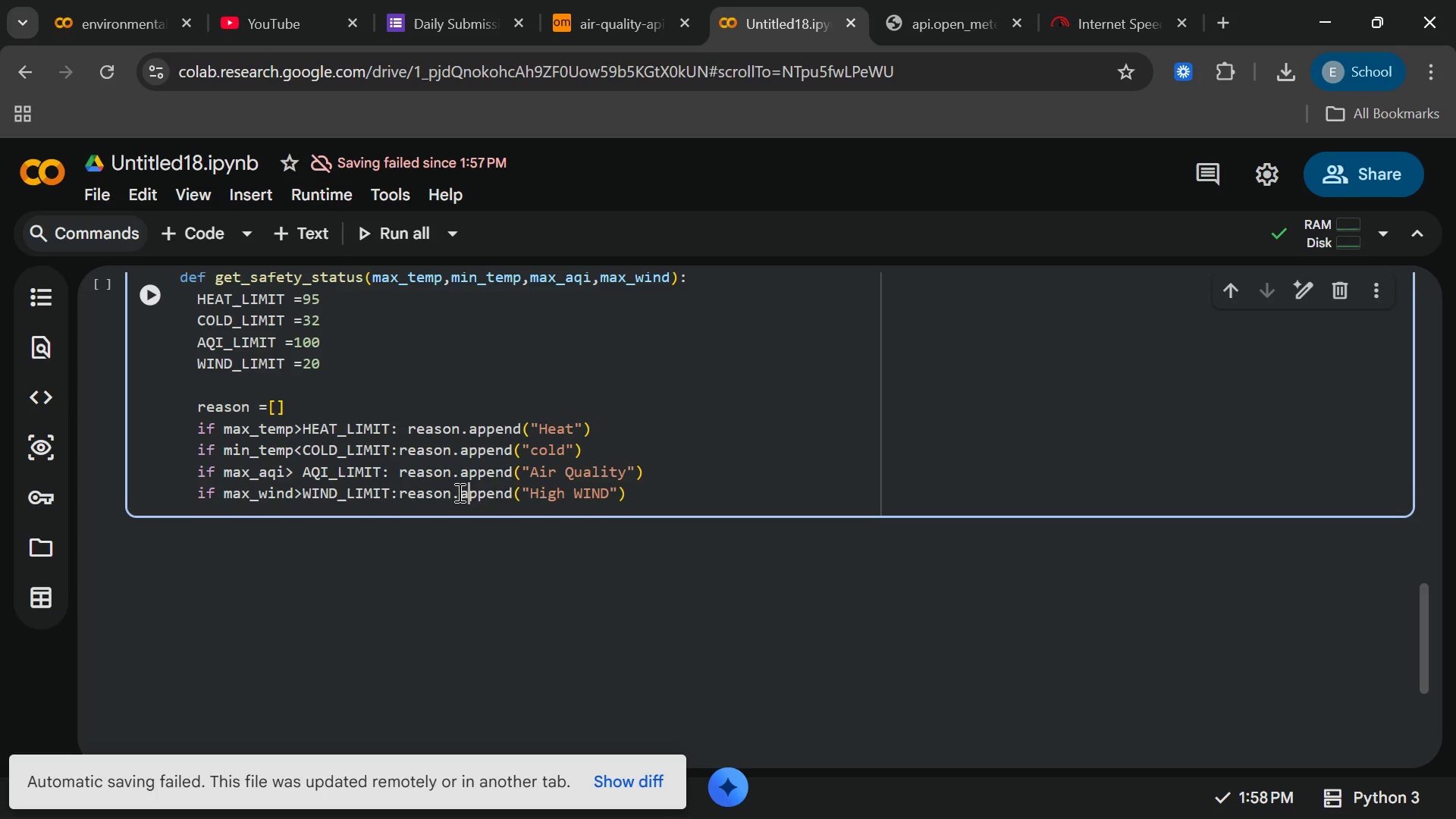 
hold_key(key=ArrowRight, duration=0.92)
 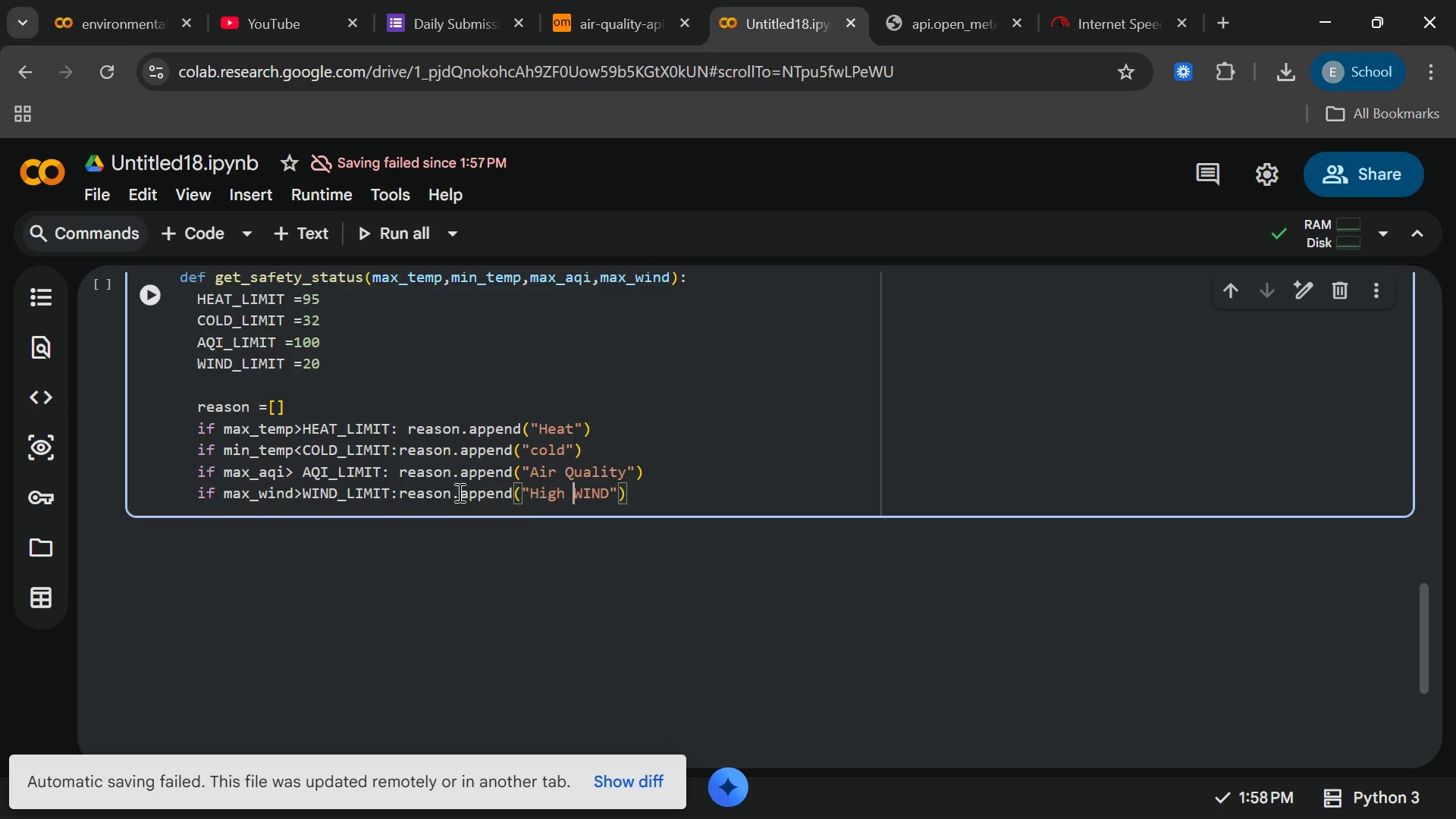 
key(ArrowRight)
 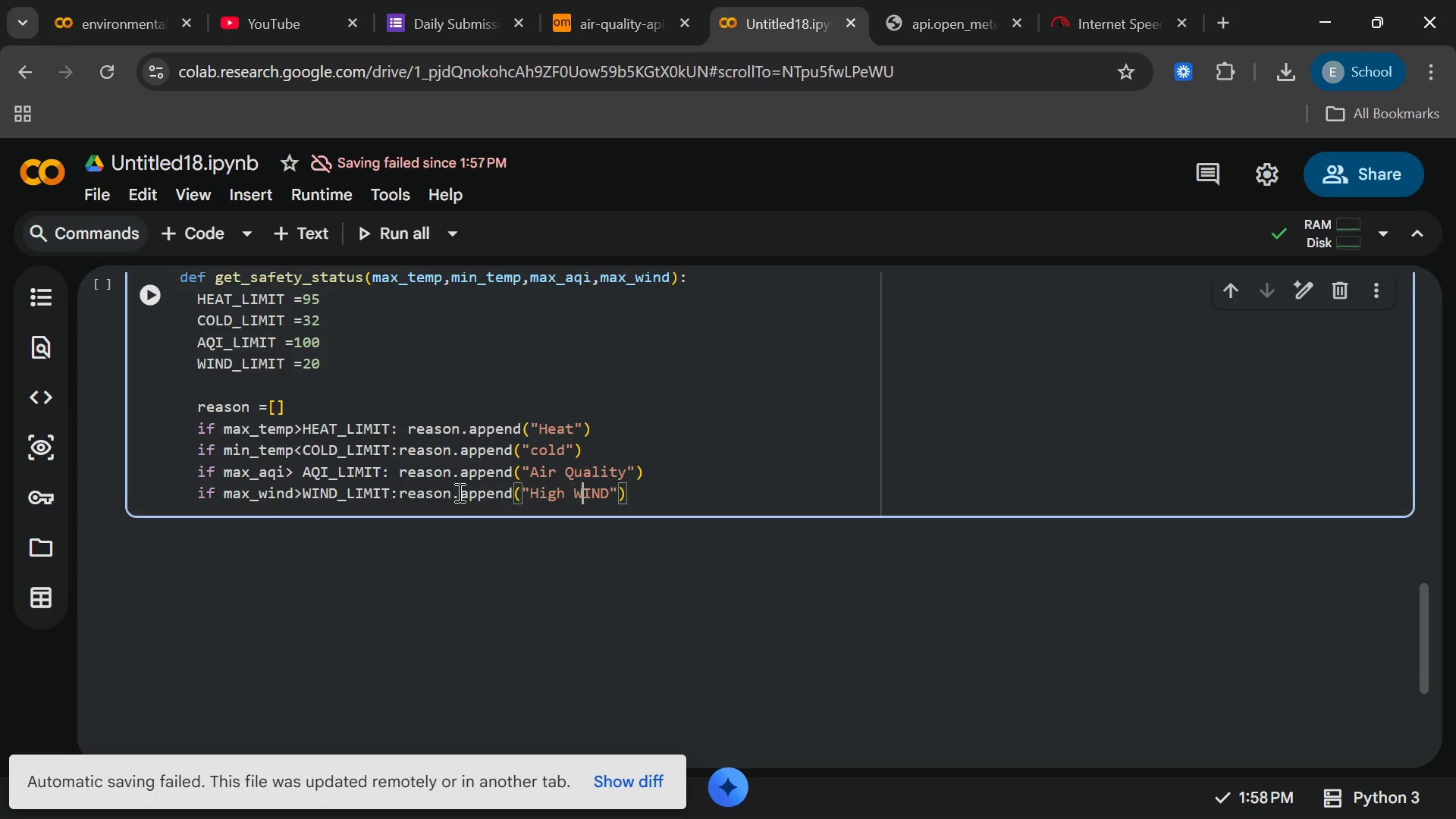 
key(ArrowRight)
 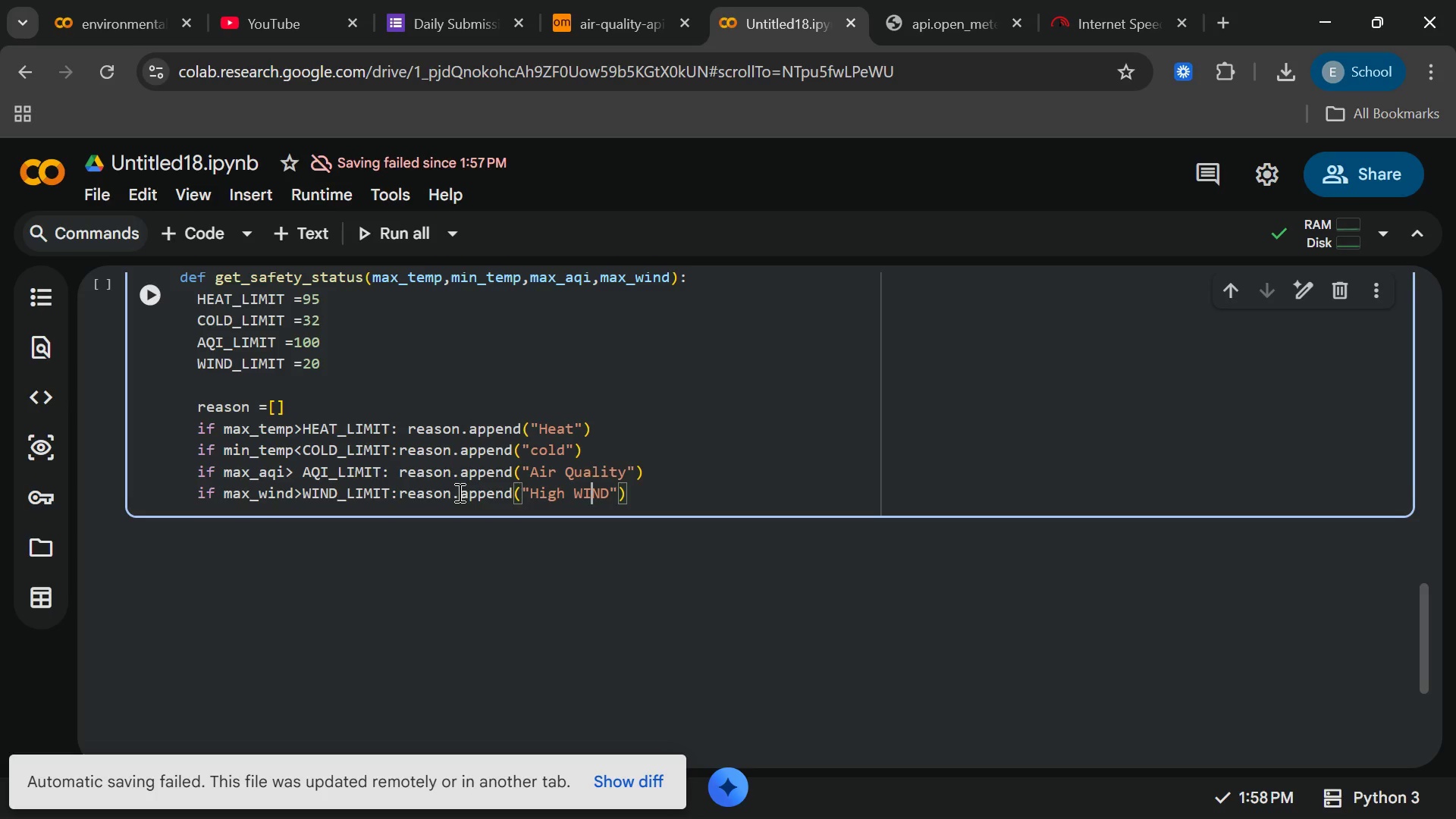 
key(ArrowRight)
 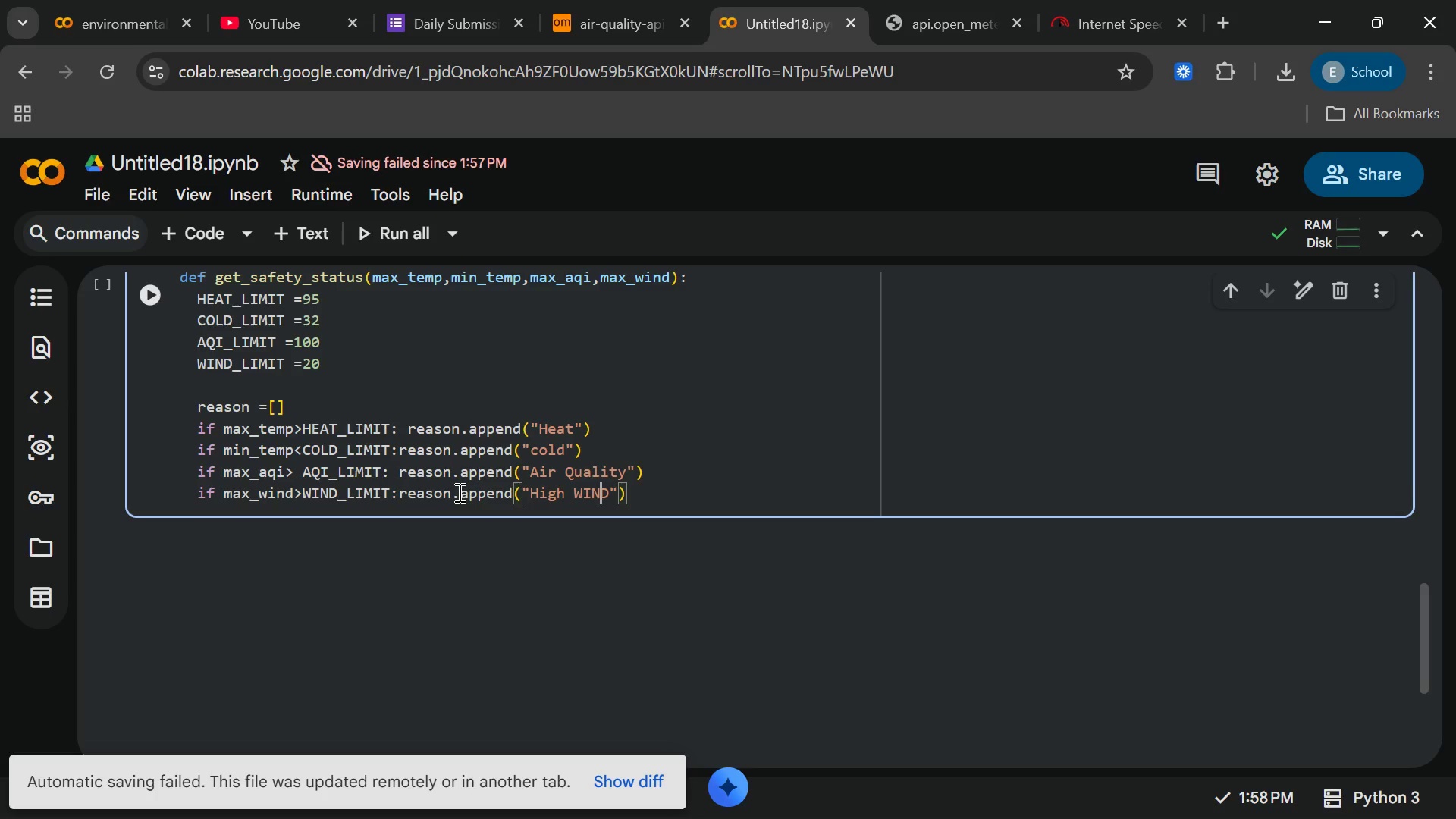 
key(ArrowRight)
 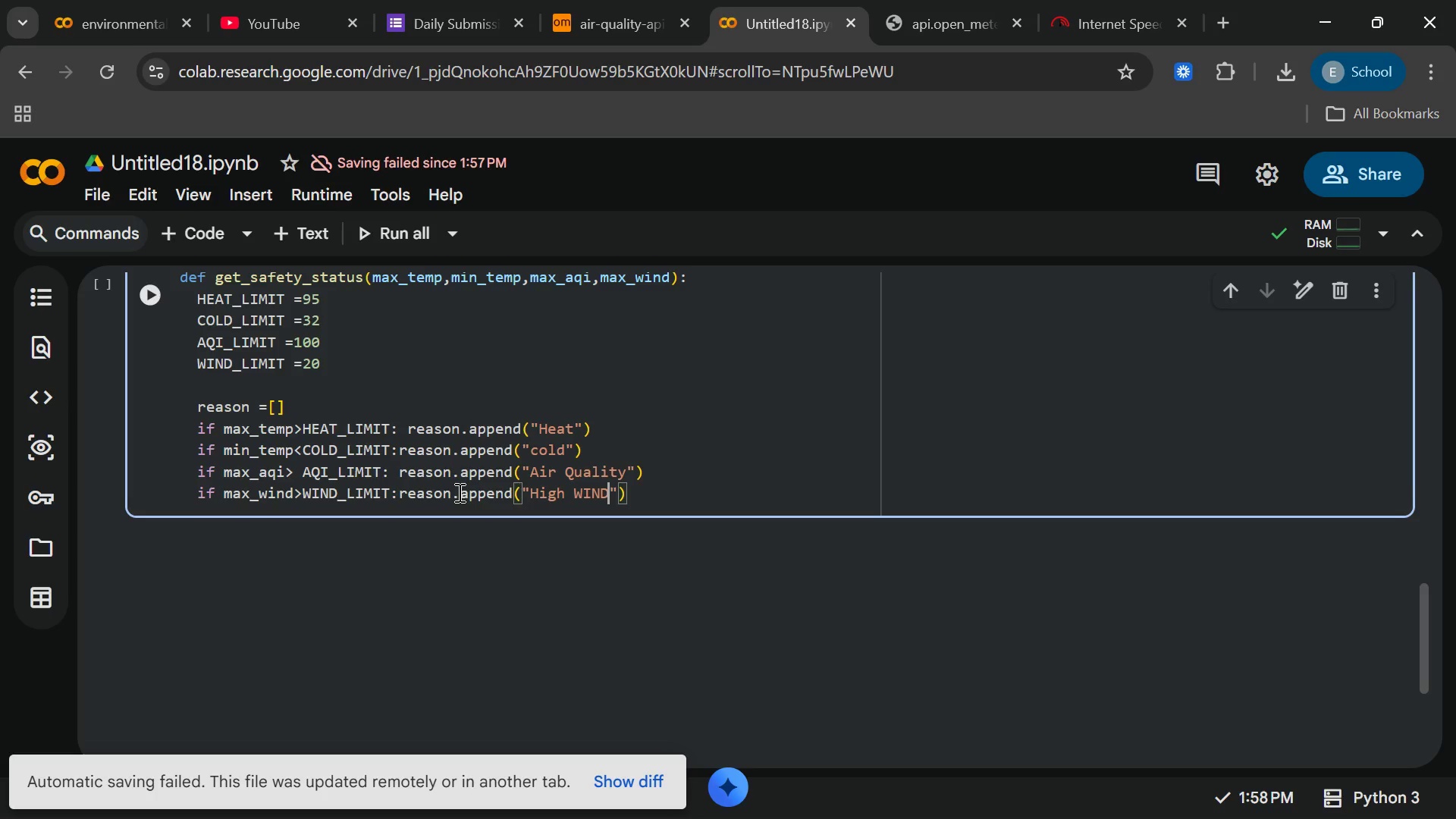 
key(ArrowRight)
 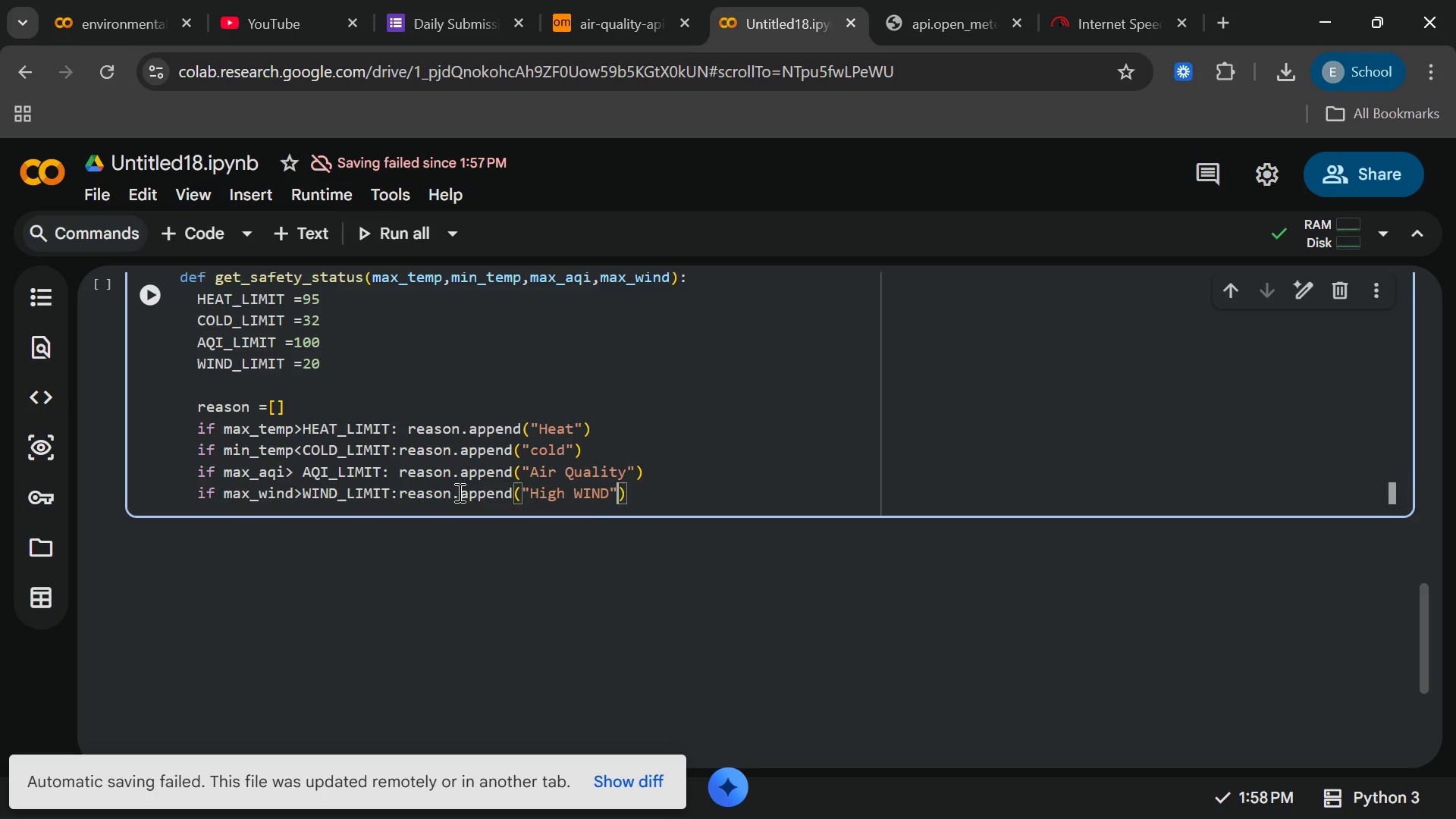 
key(ArrowRight)
 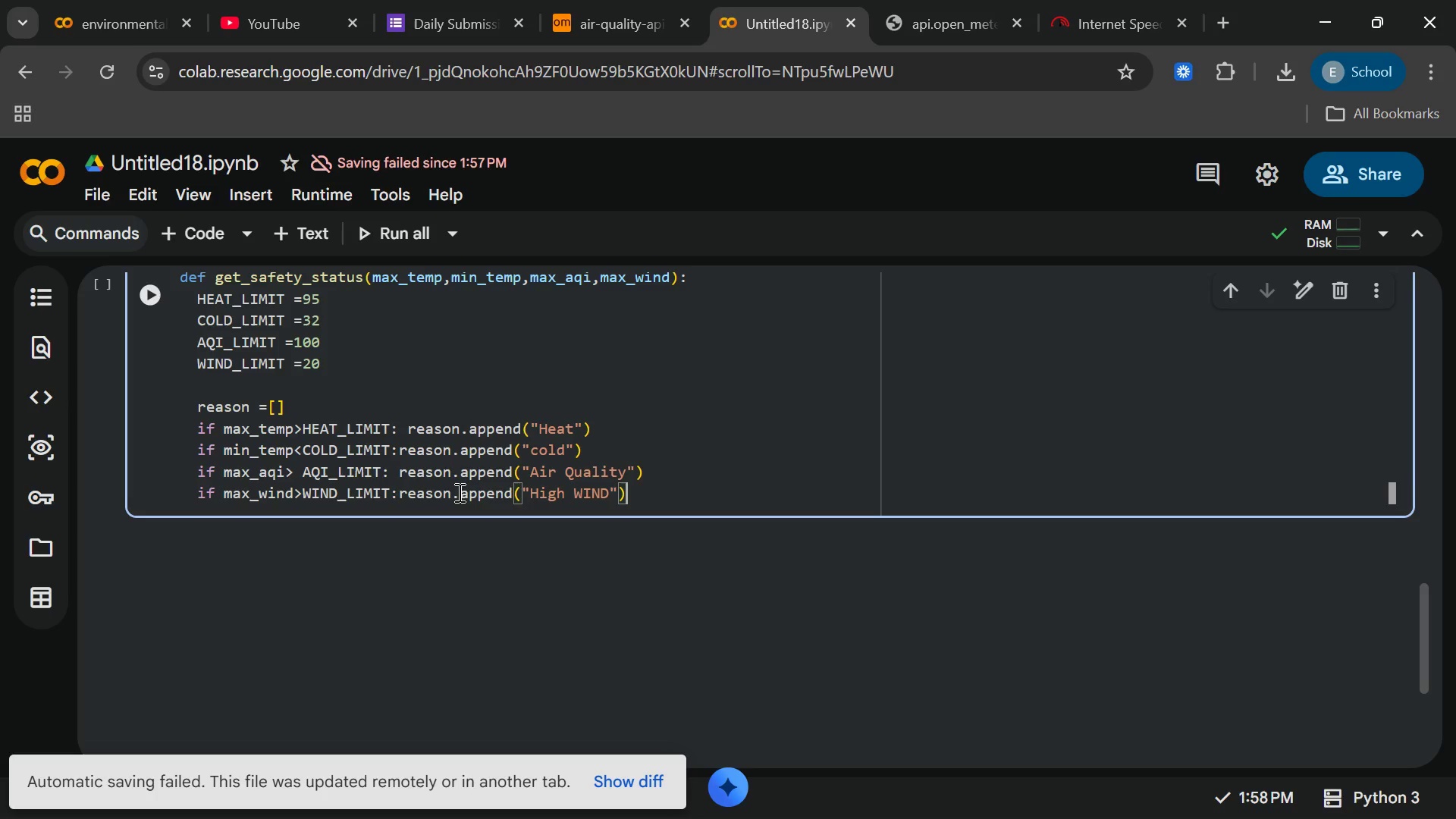 
key(ArrowRight)
 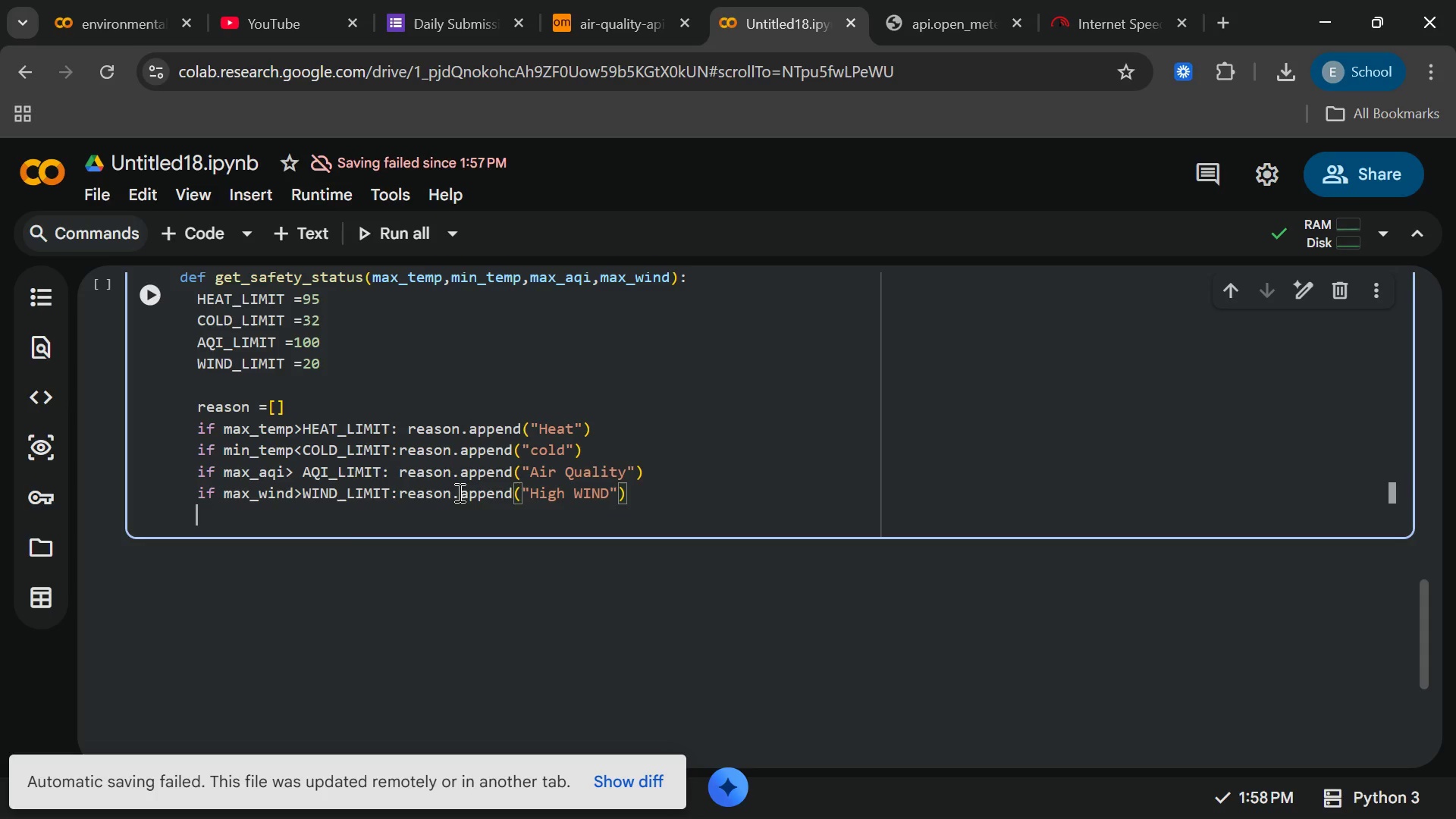 
key(Enter)
 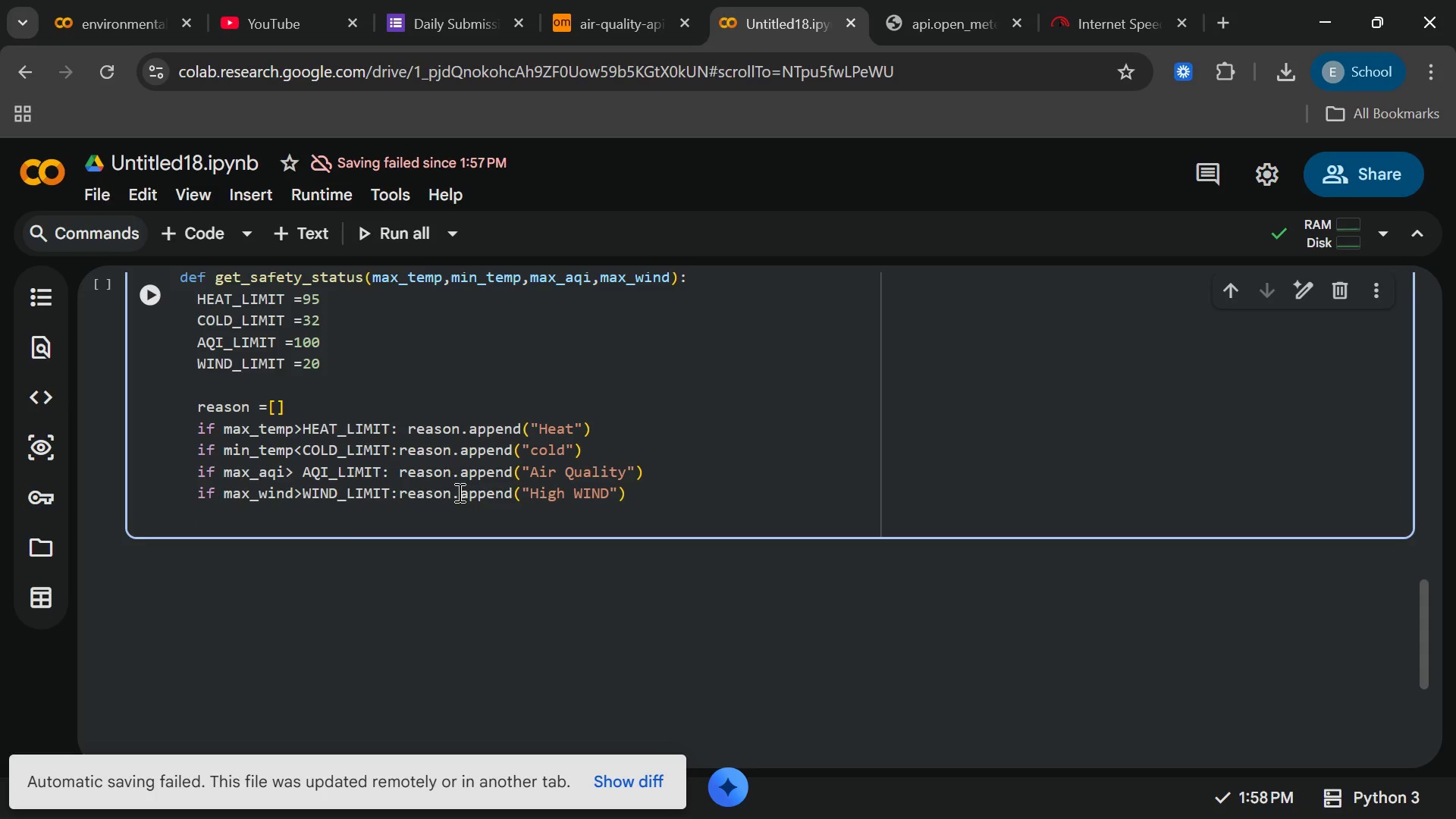 
key(Enter)
 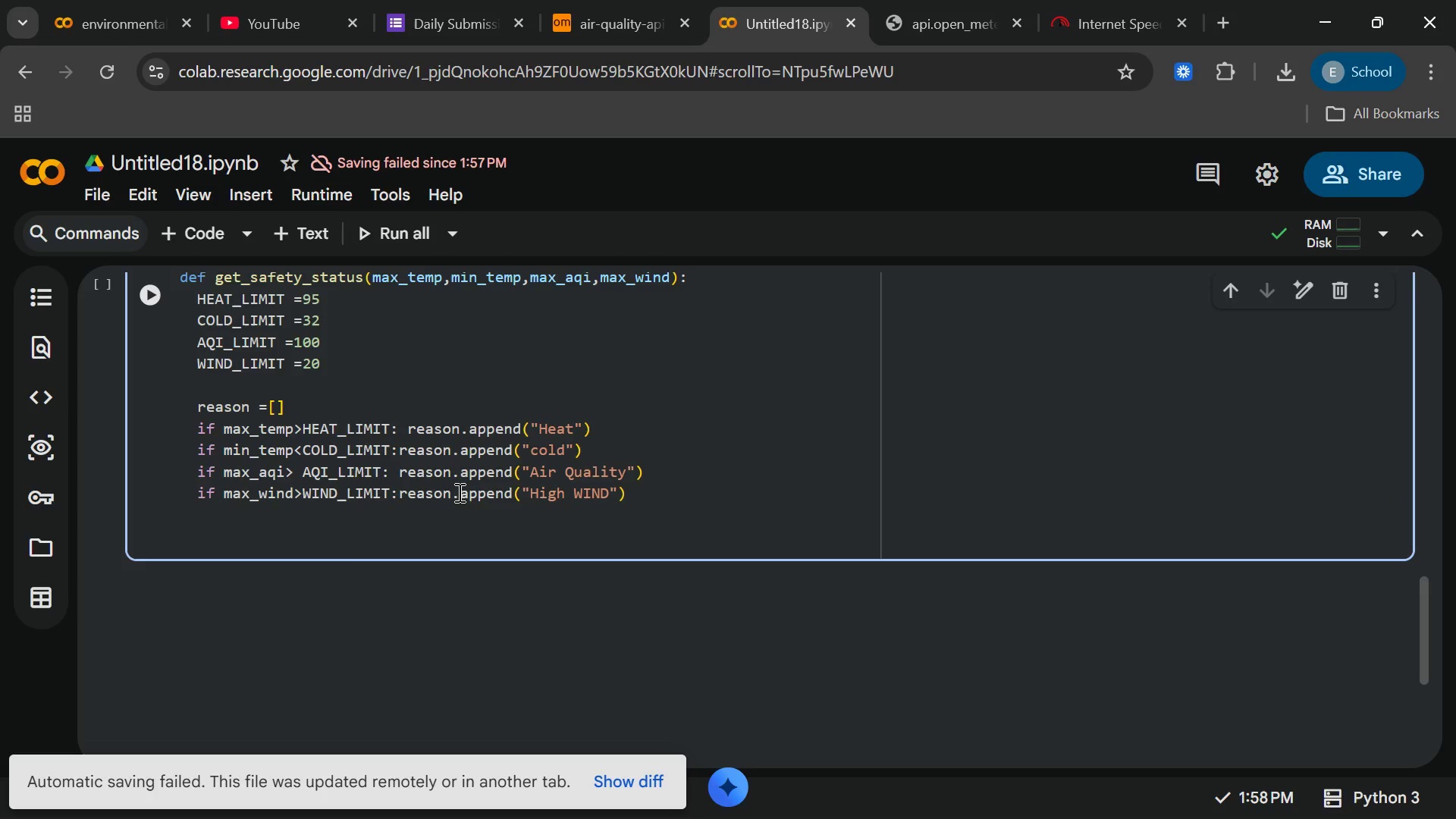 
type(F)
key(Backspace)
type(if reason)
 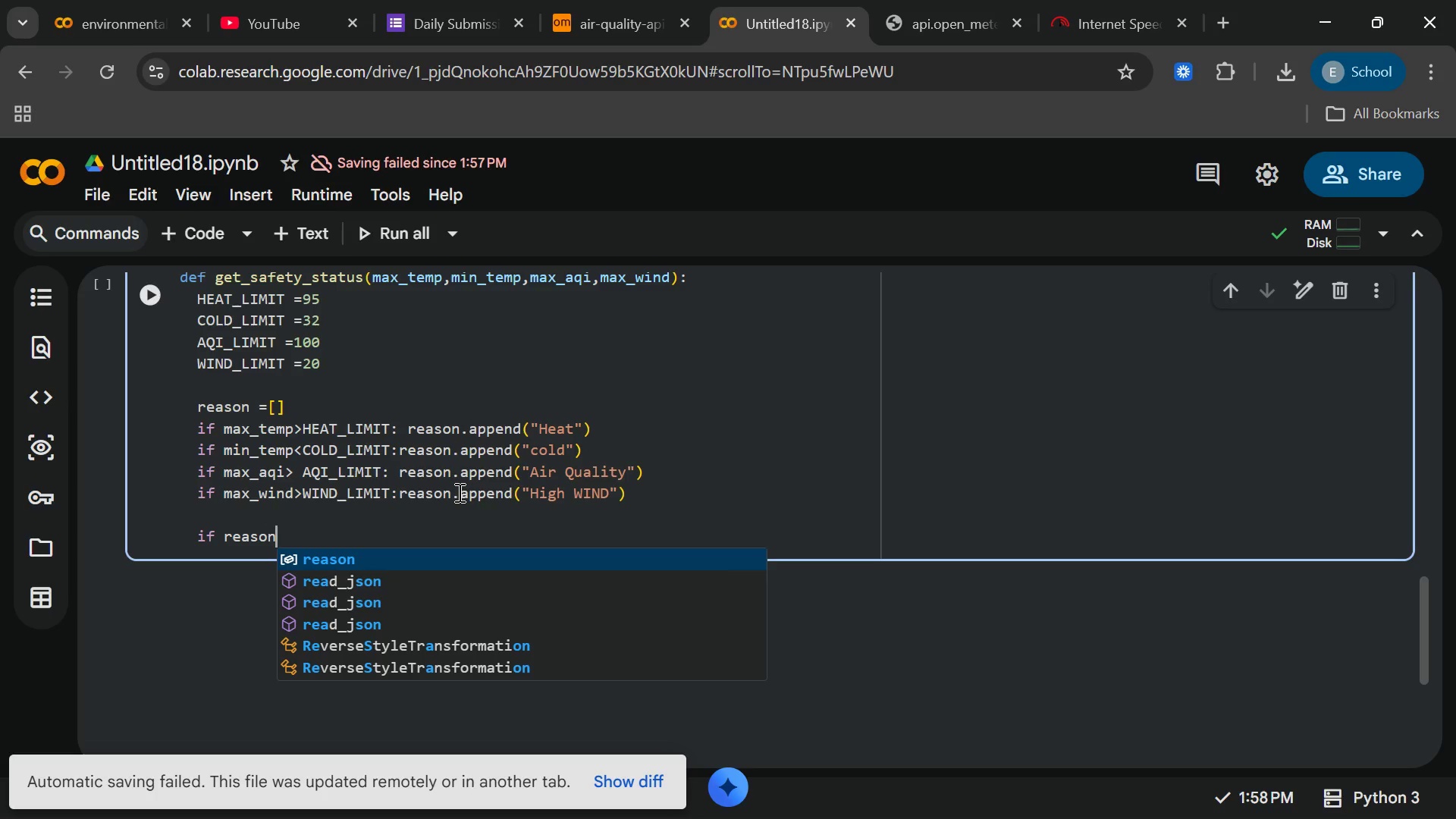 
key(Enter)
 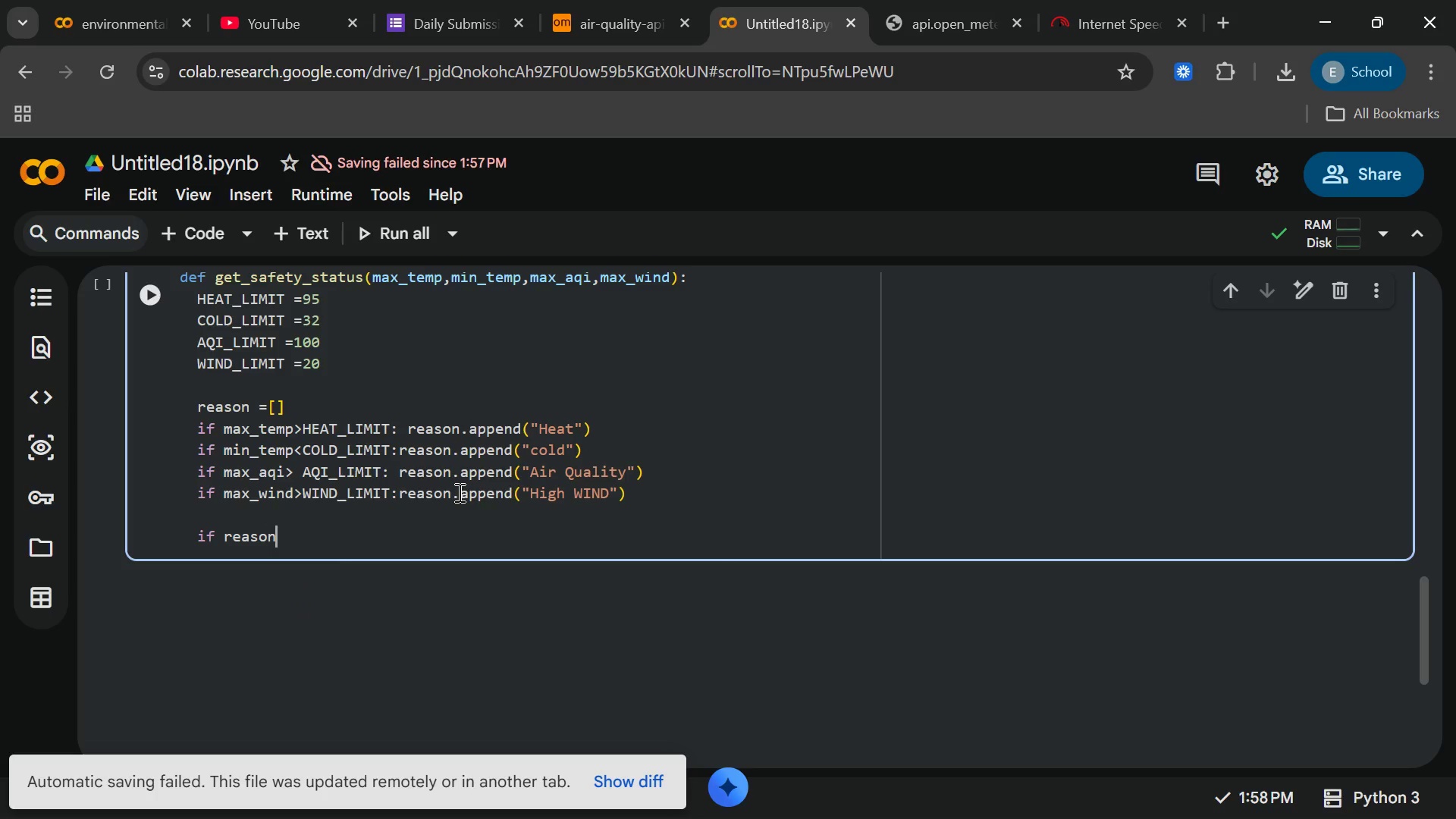 
key(Shift+Semicolon)
 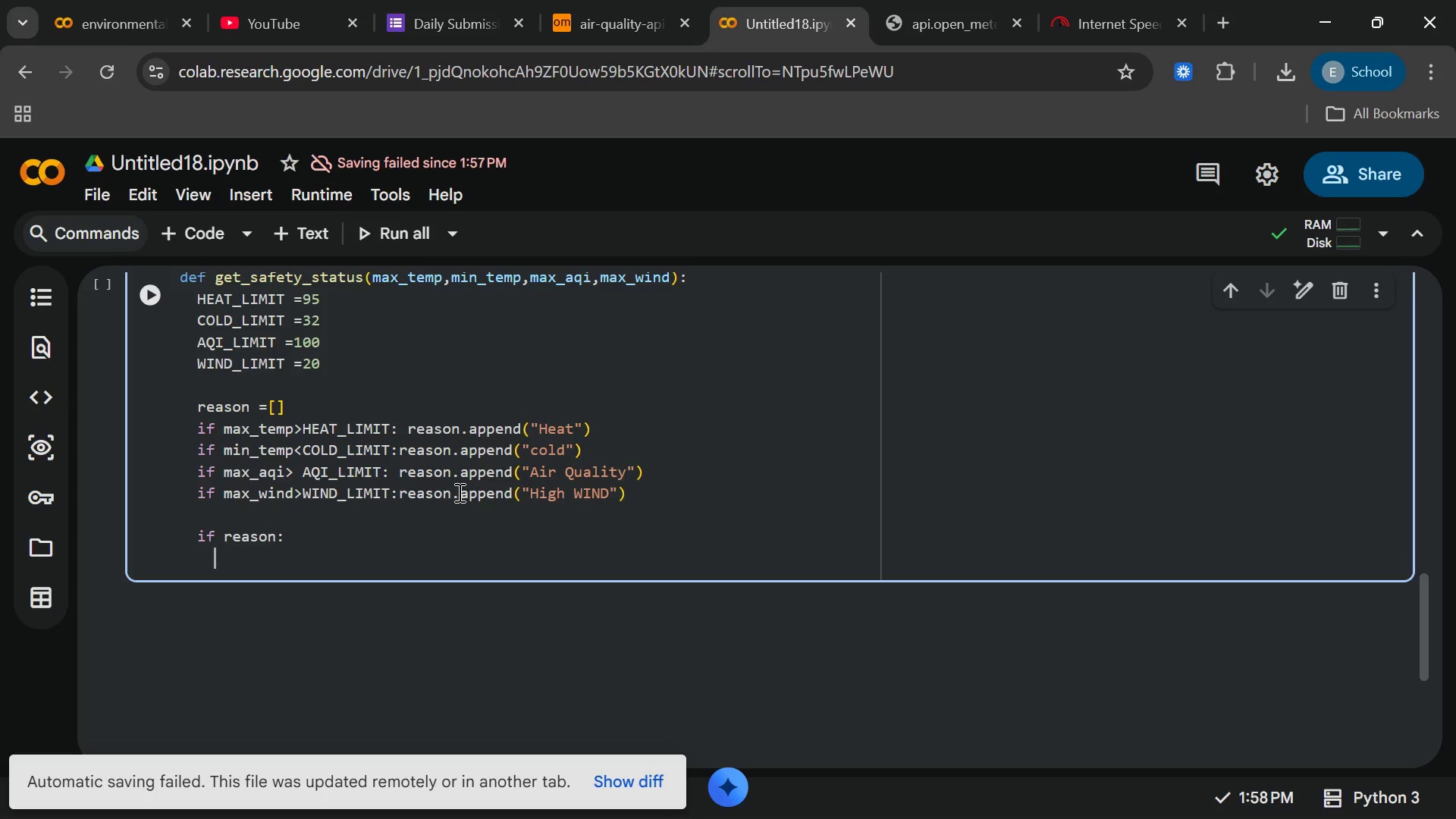 
key(Enter)
 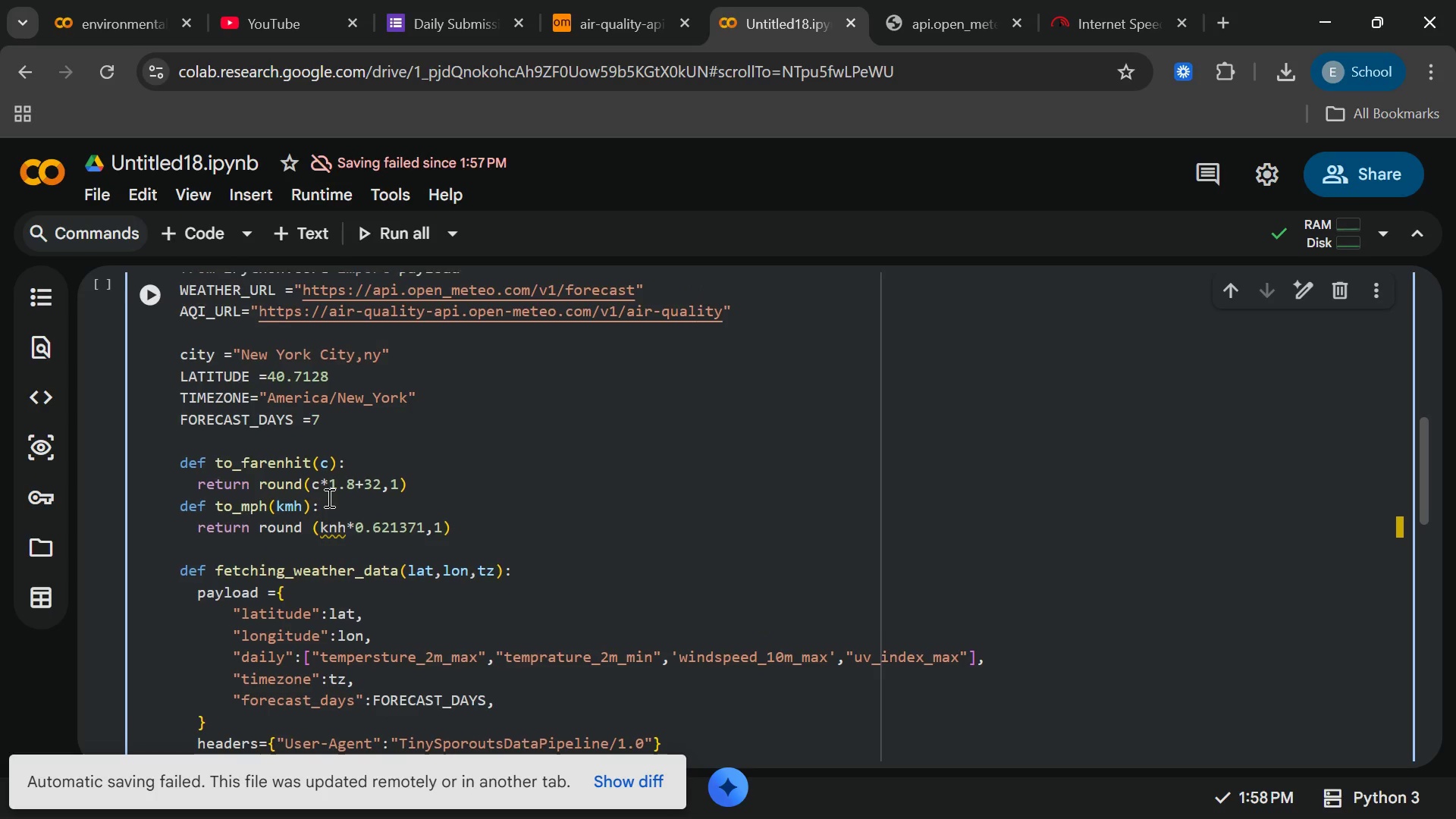 
wait(8.28)
 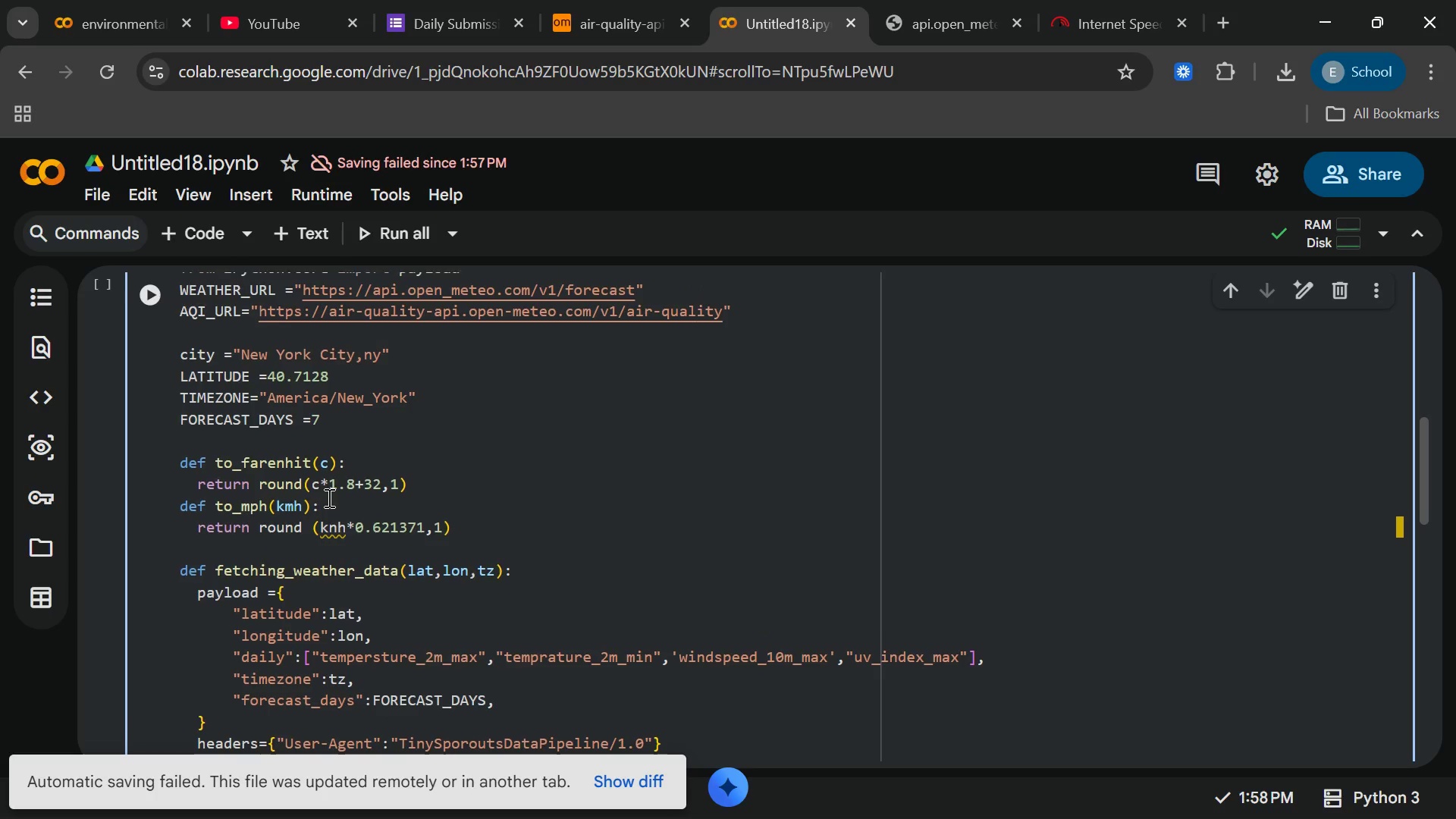 
type(reti)
key(Backspace)
type(urn f"RES)
key(Backspace)
key(Backspace)
key(Backspace)
 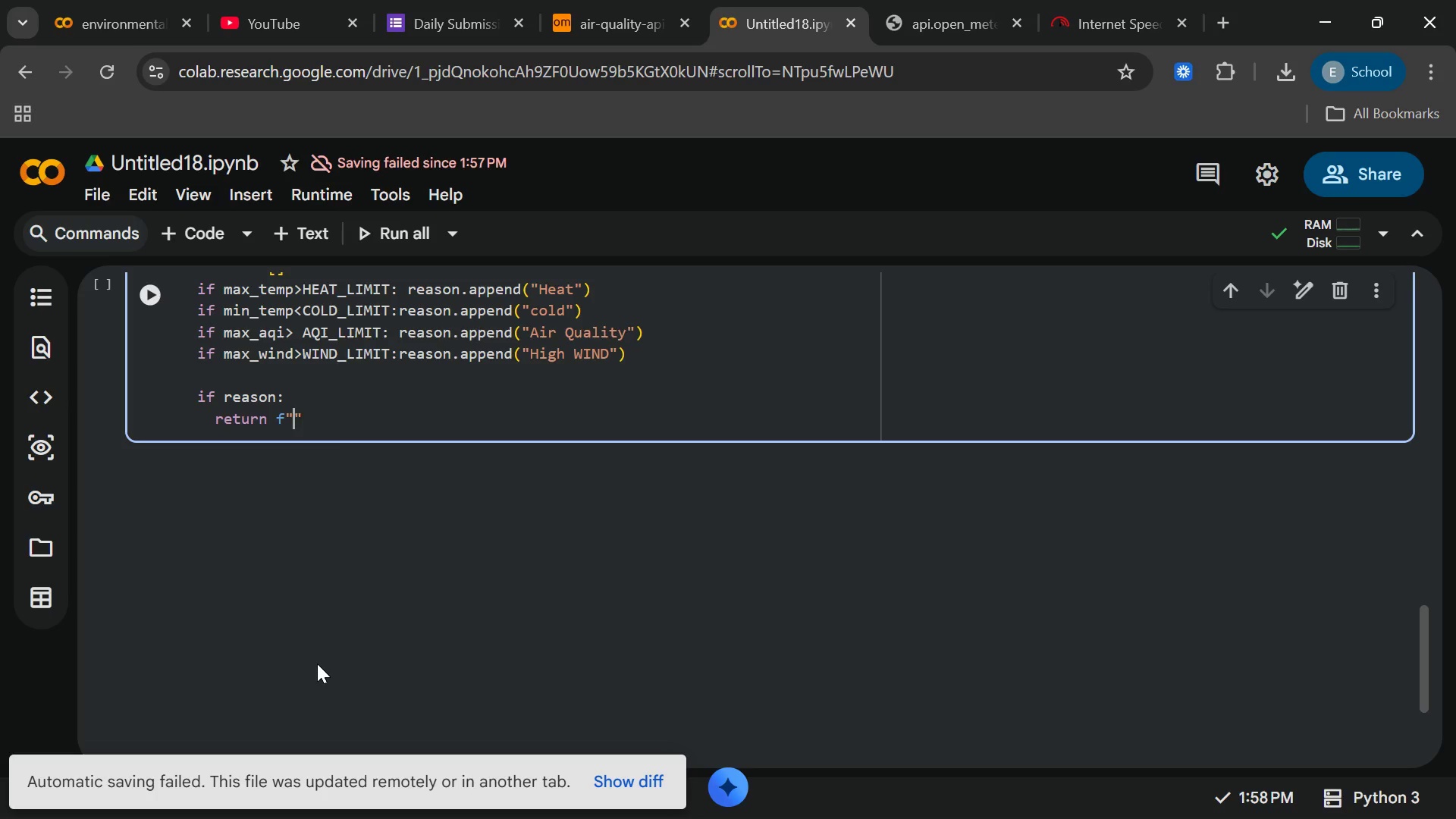 
type(RE)
key(Backspace)
type( )
key(Backspace)
key(Backspace)
type( restricted)
 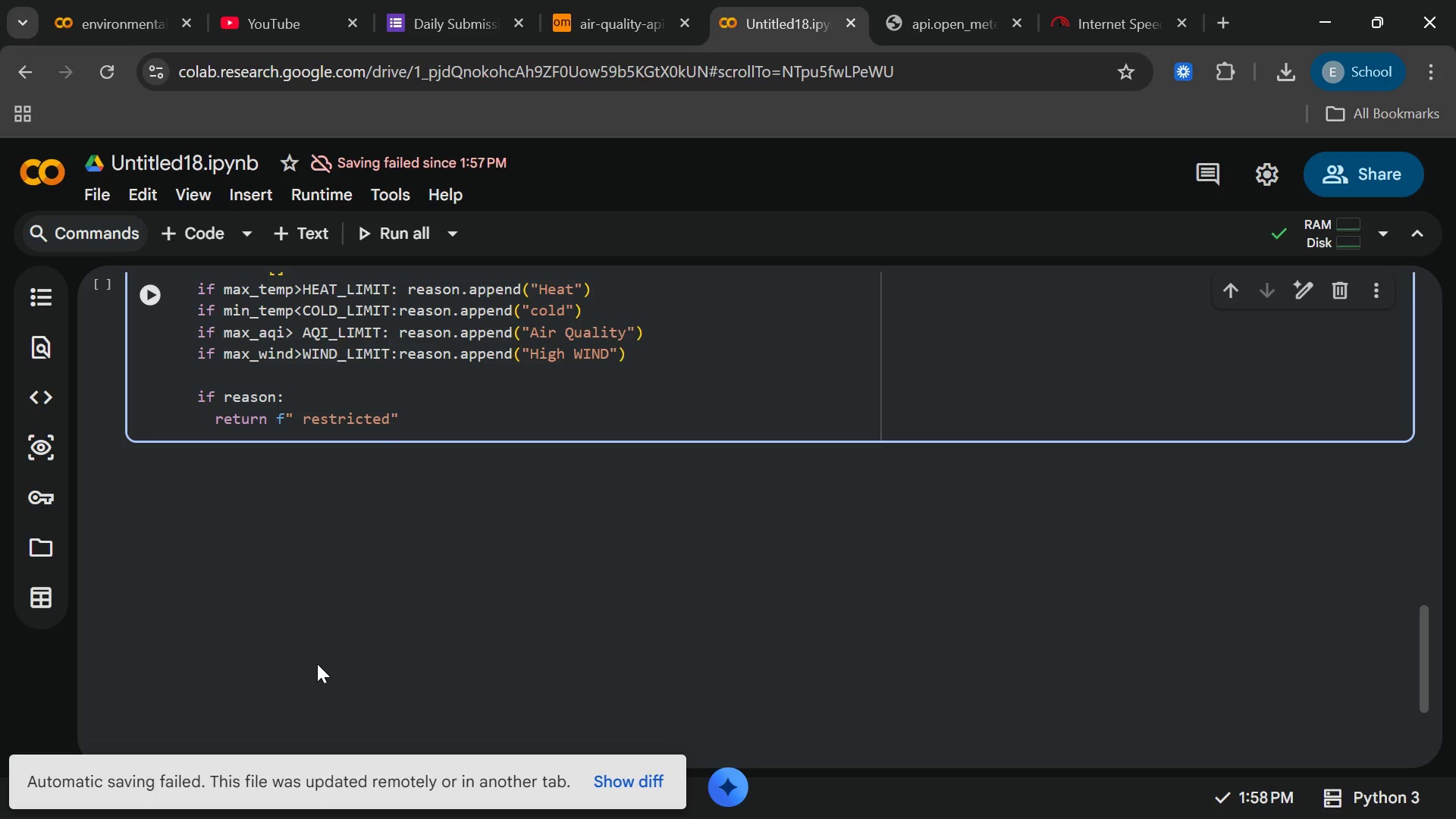 
key(ArrowRight)
 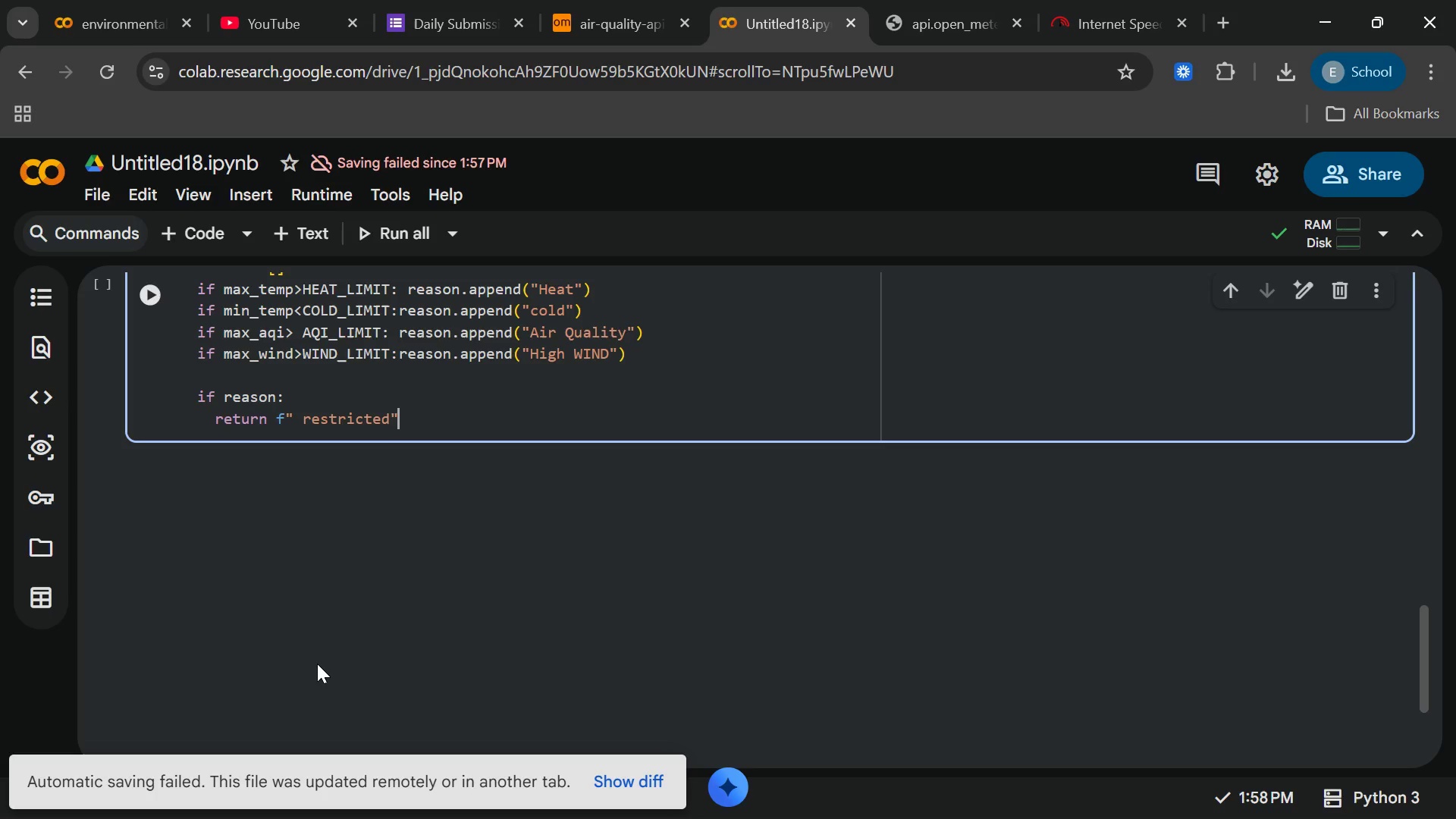 
key(ArrowRight)
 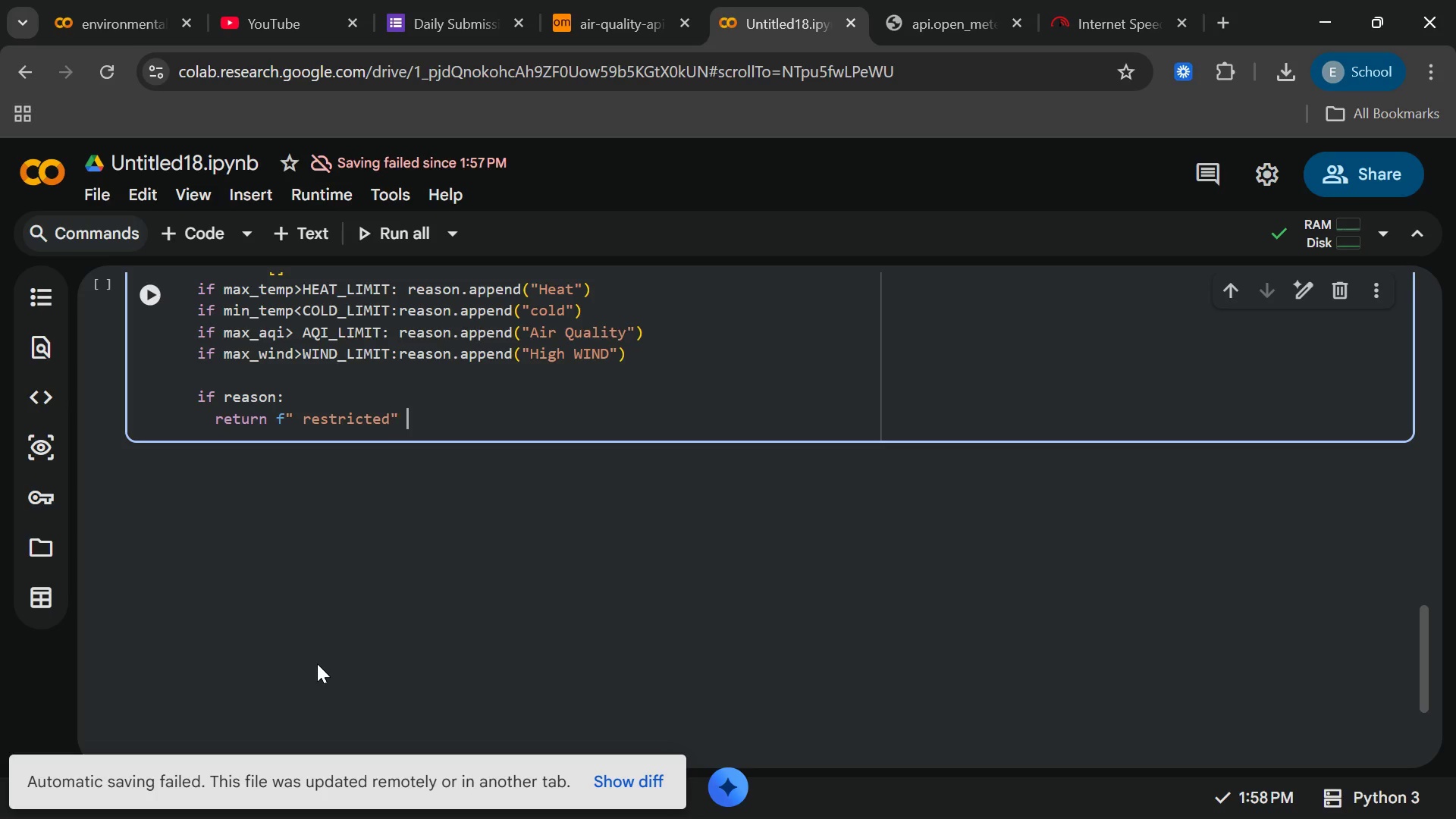 
key(Space)
 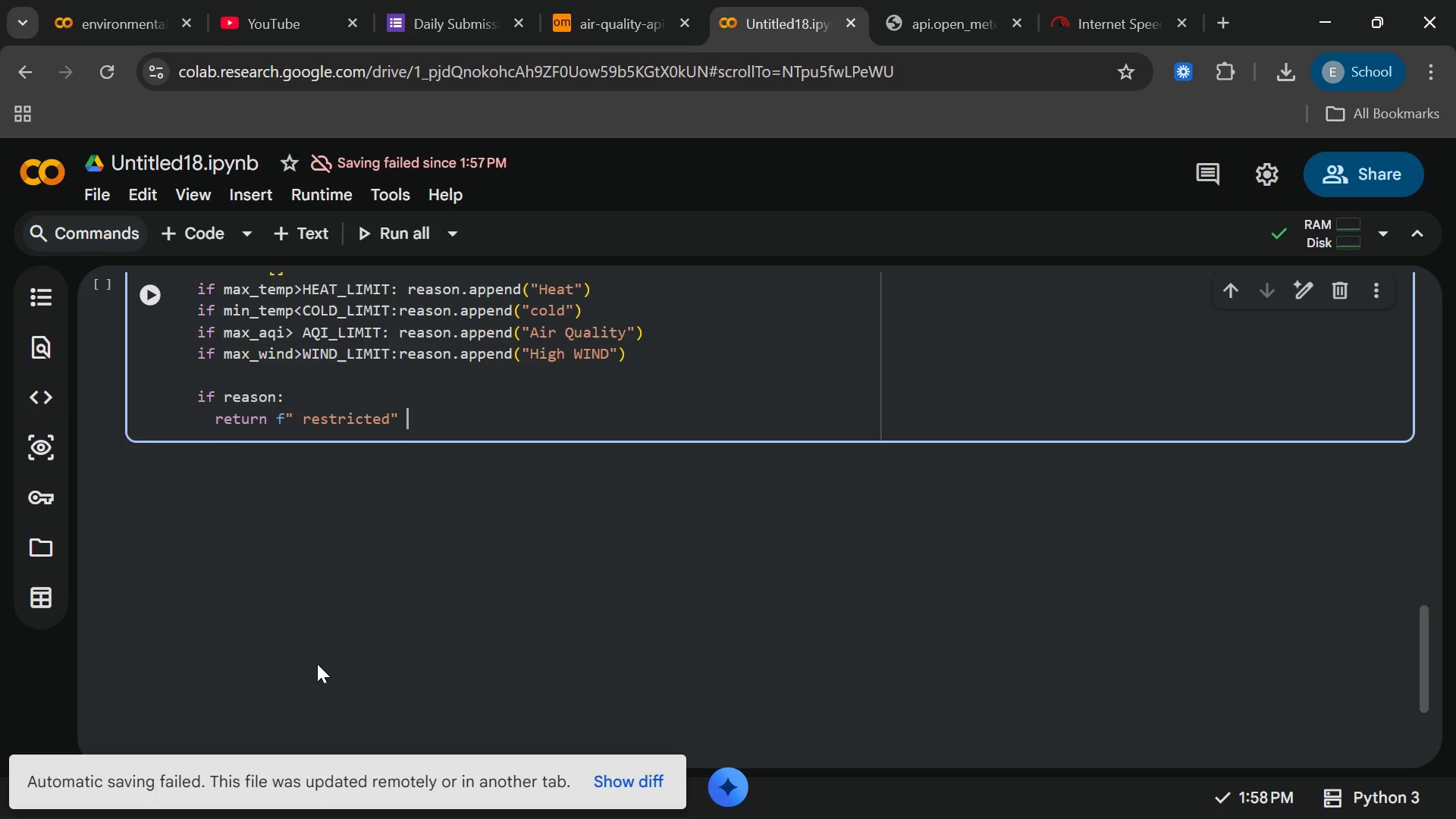 
key(Shift+9)
 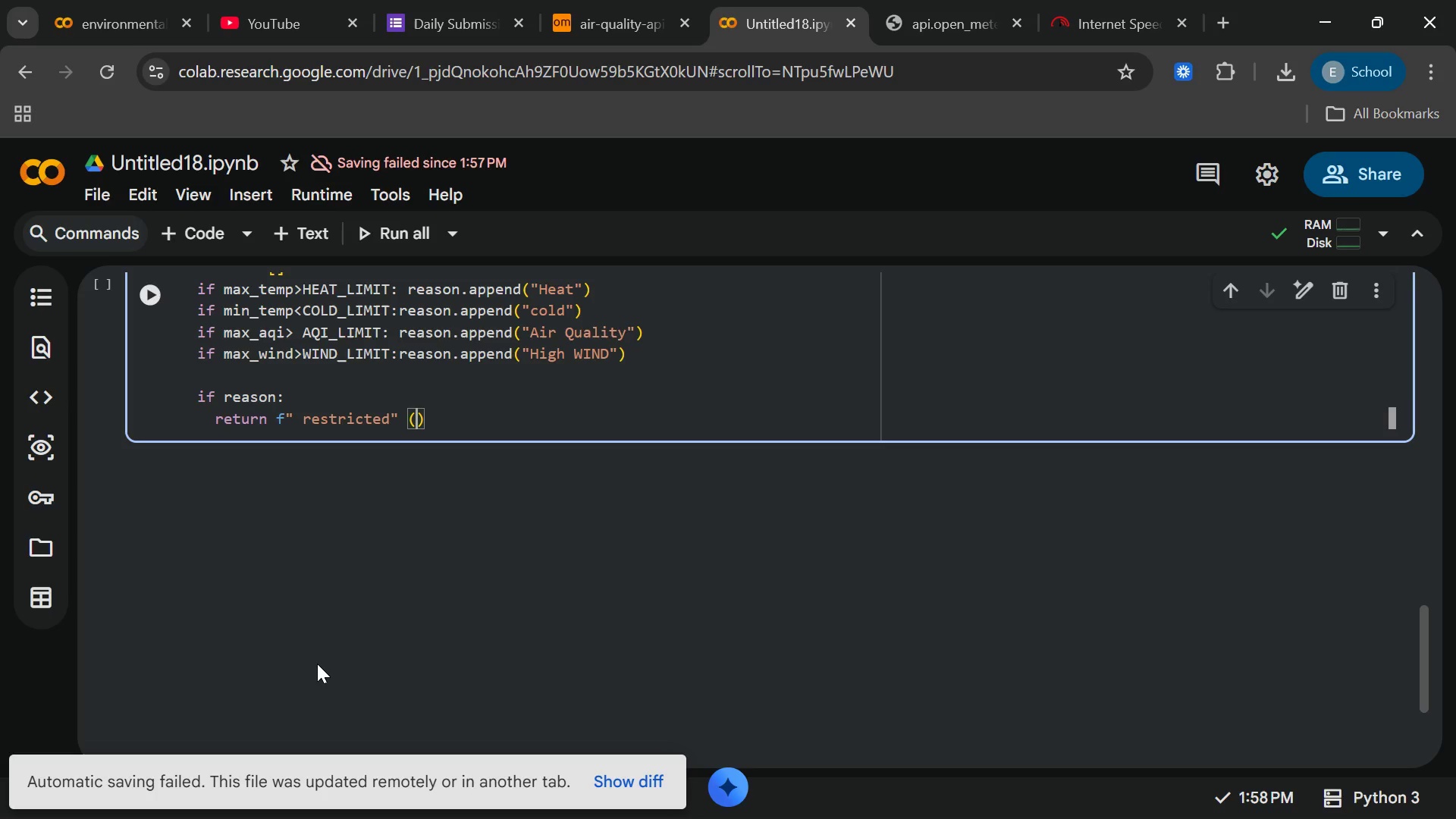 
key(Shift+BracketLeft)
 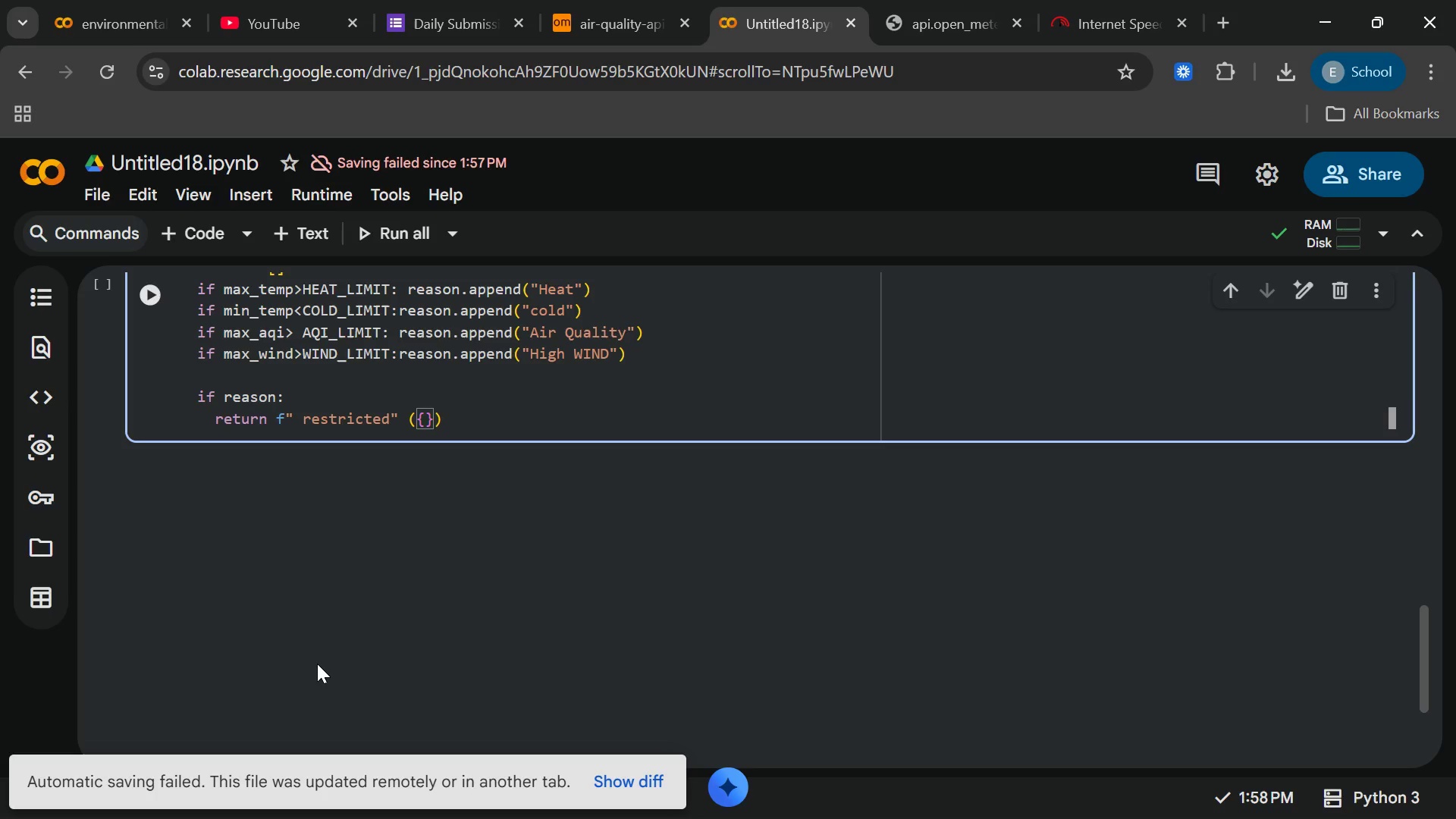 
key(Shift+Quote)
 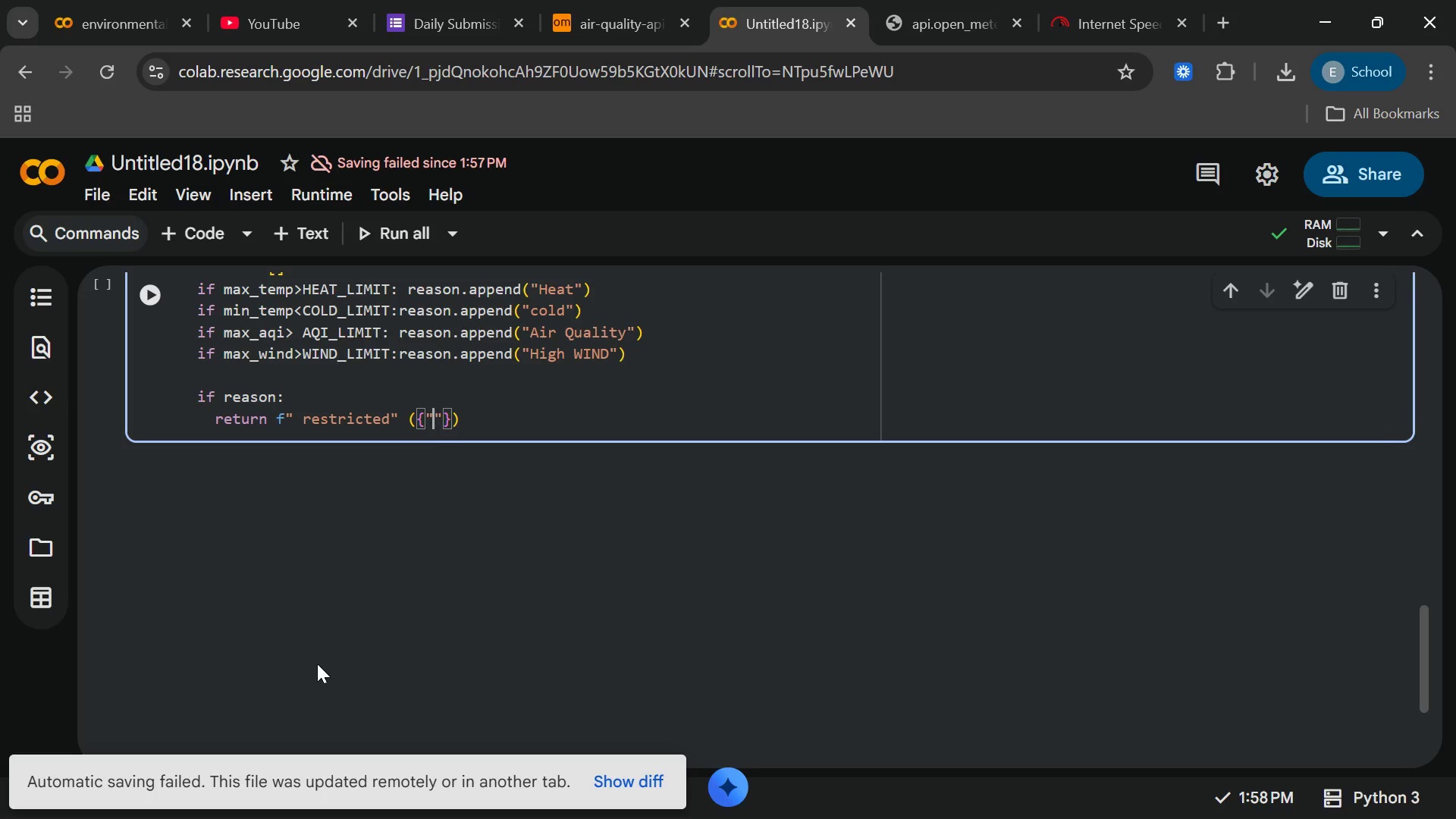 
key(Comma)
 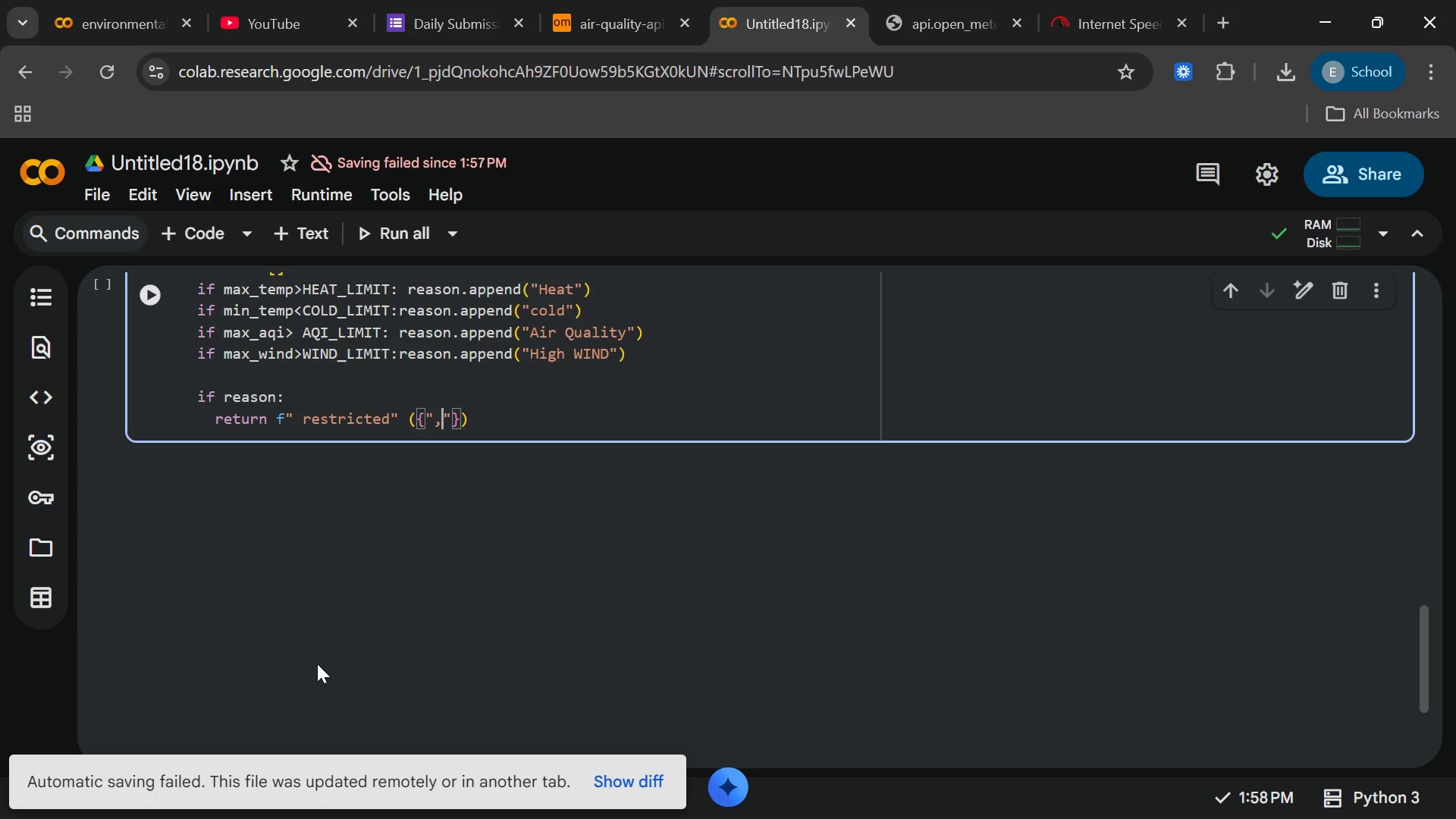 
key(ArrowRight)
 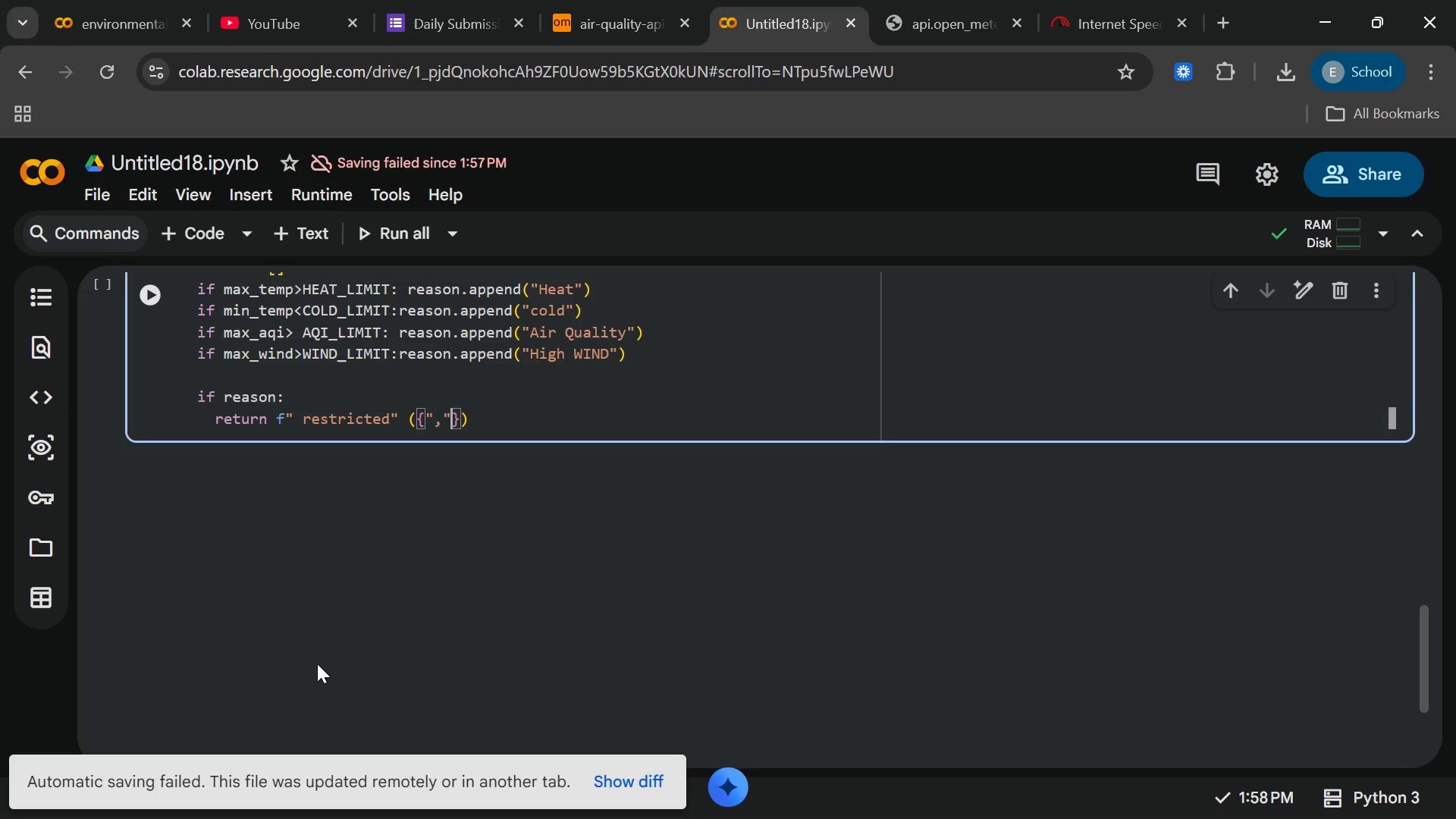 
type(.join)
 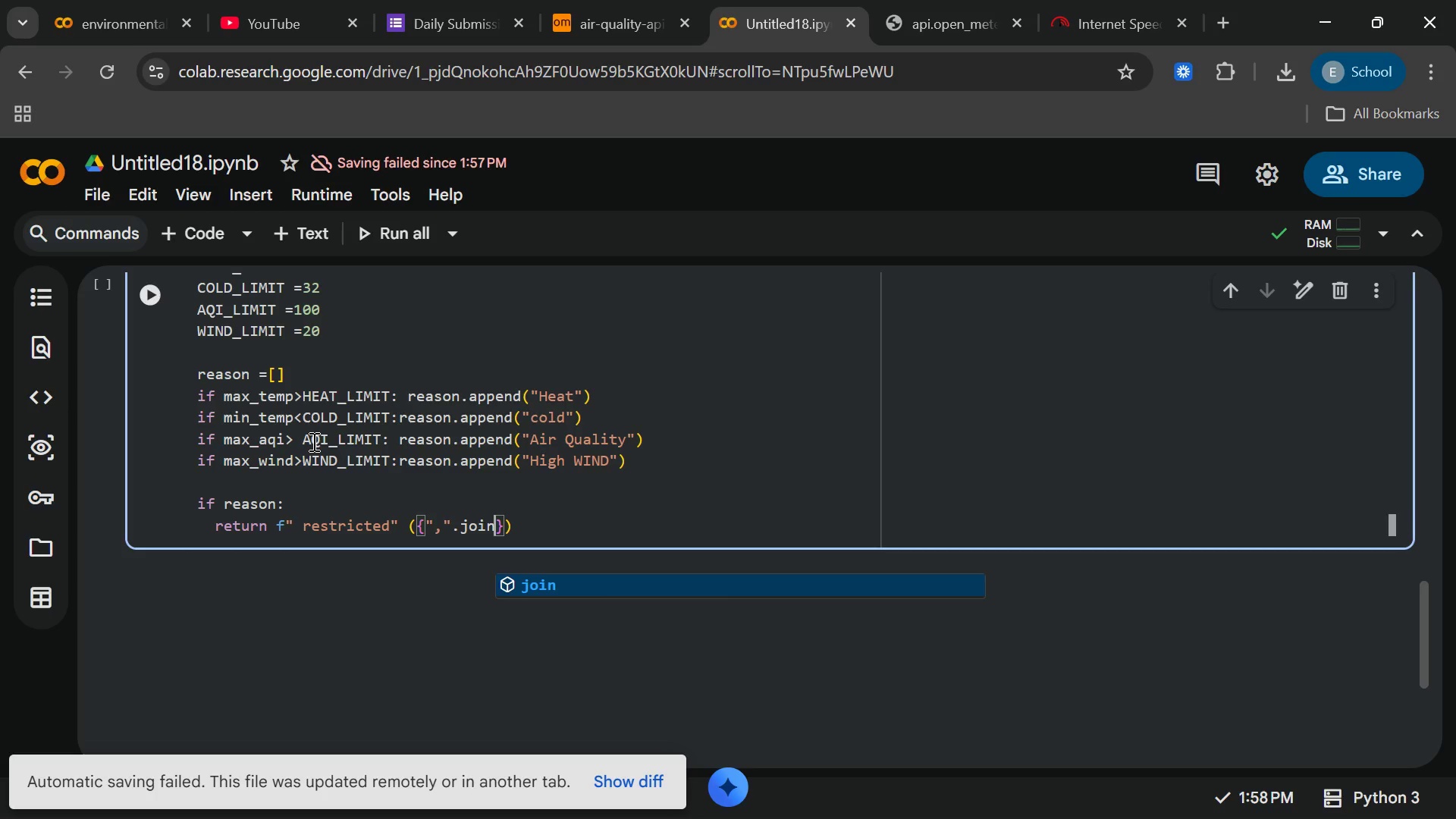 
wait(7.83)
 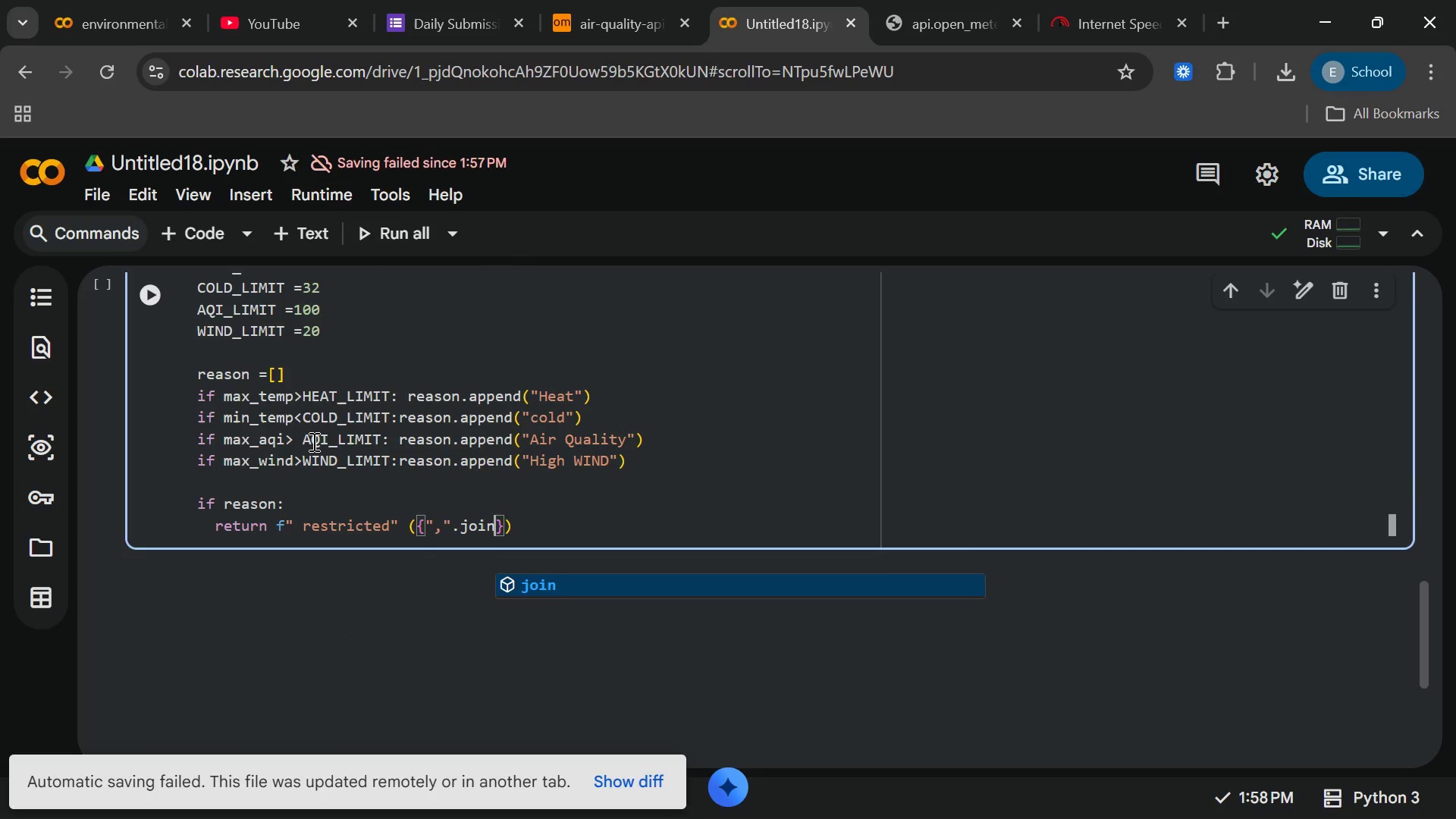 
type((reason)
 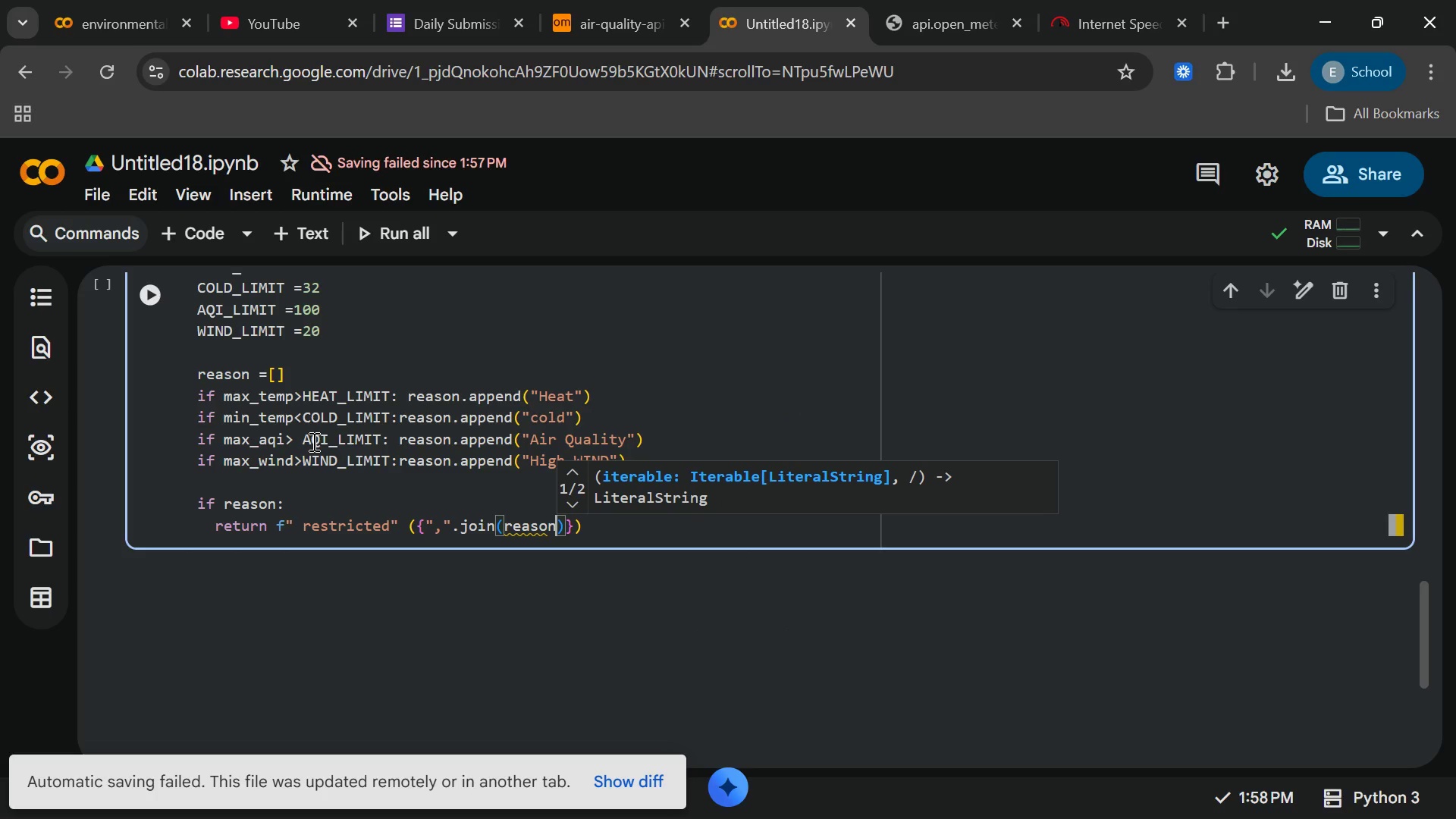 
key(Enter)
 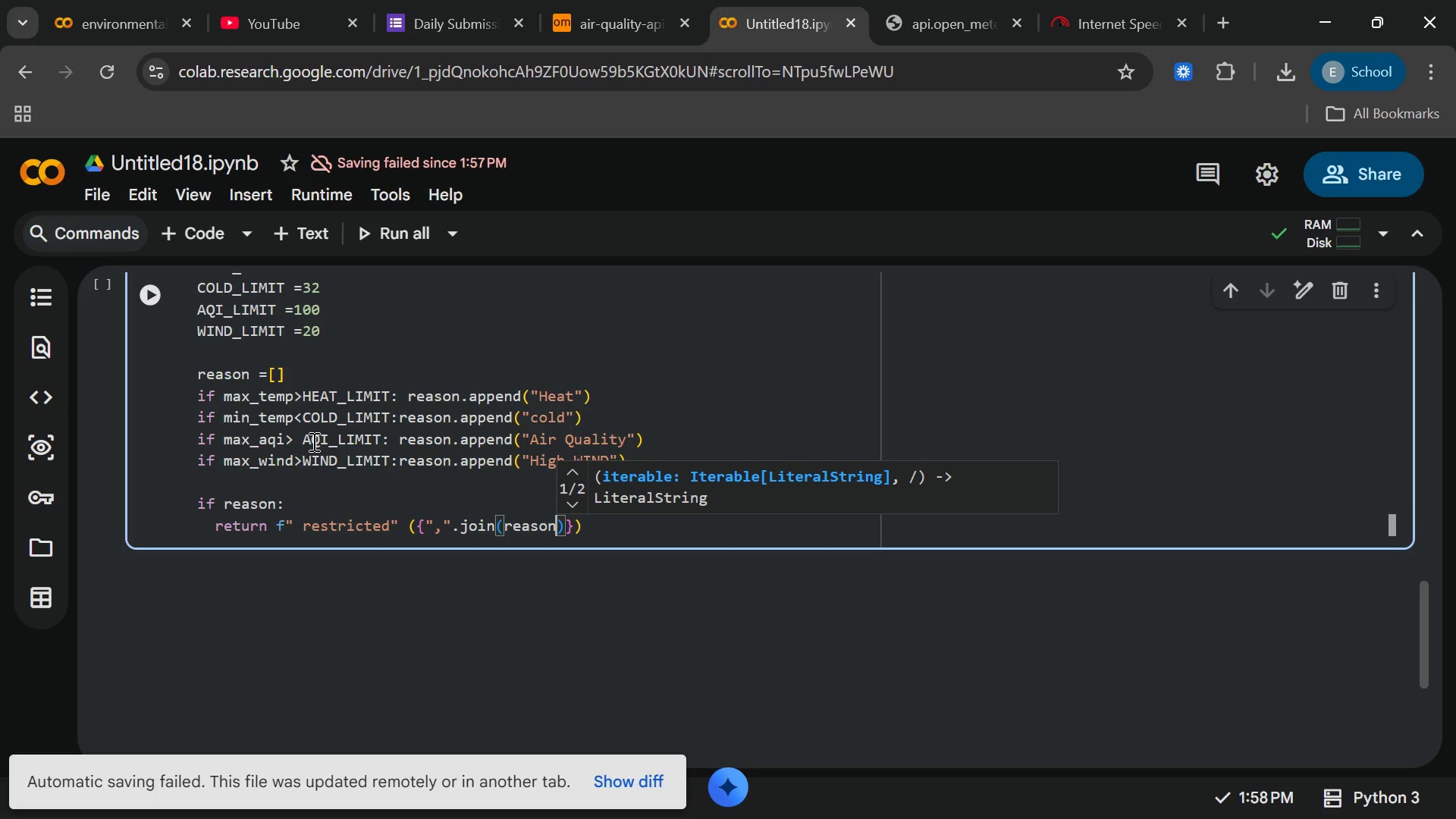 
key(ArrowRight)
 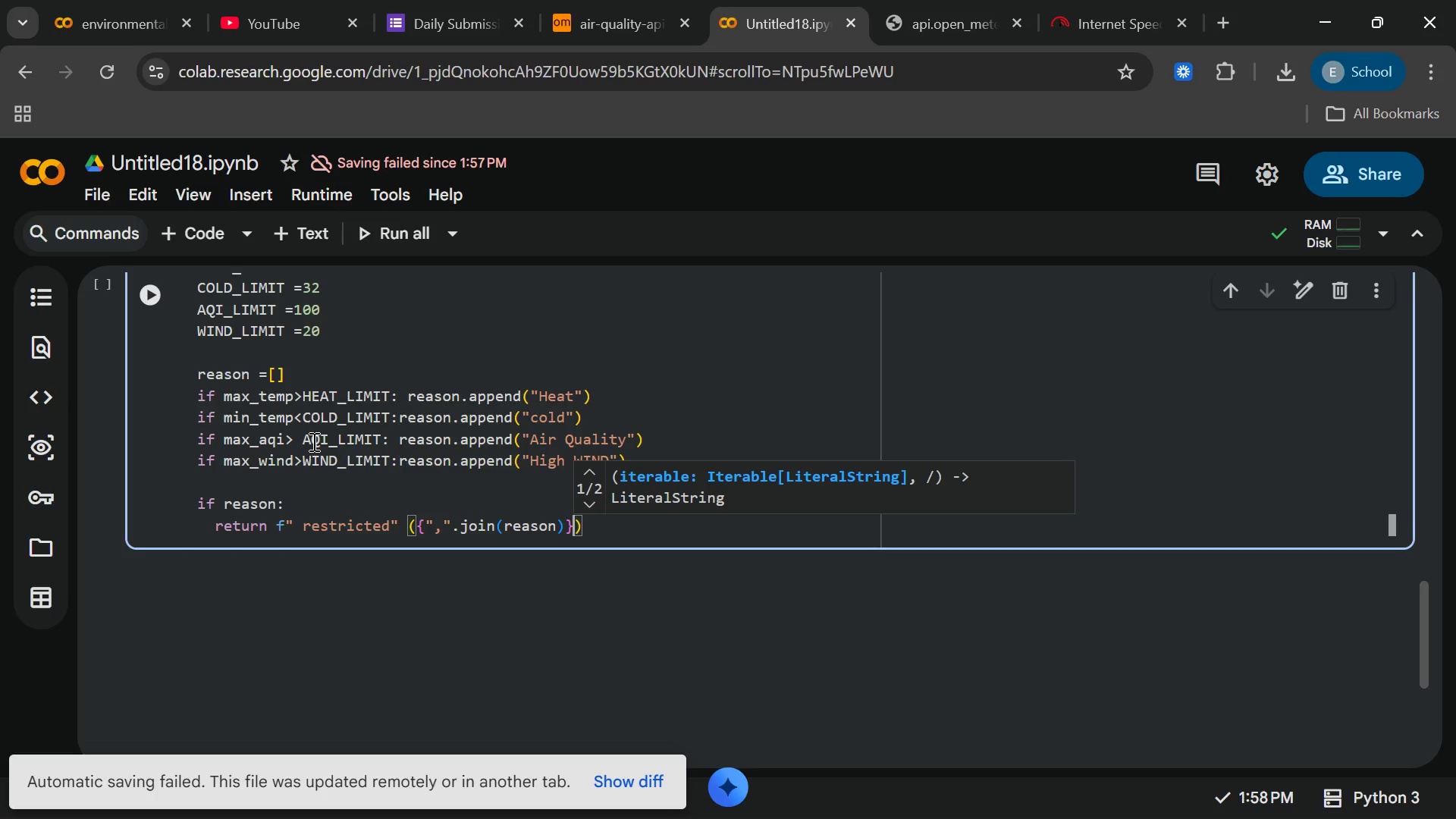 
key(ArrowRight)
 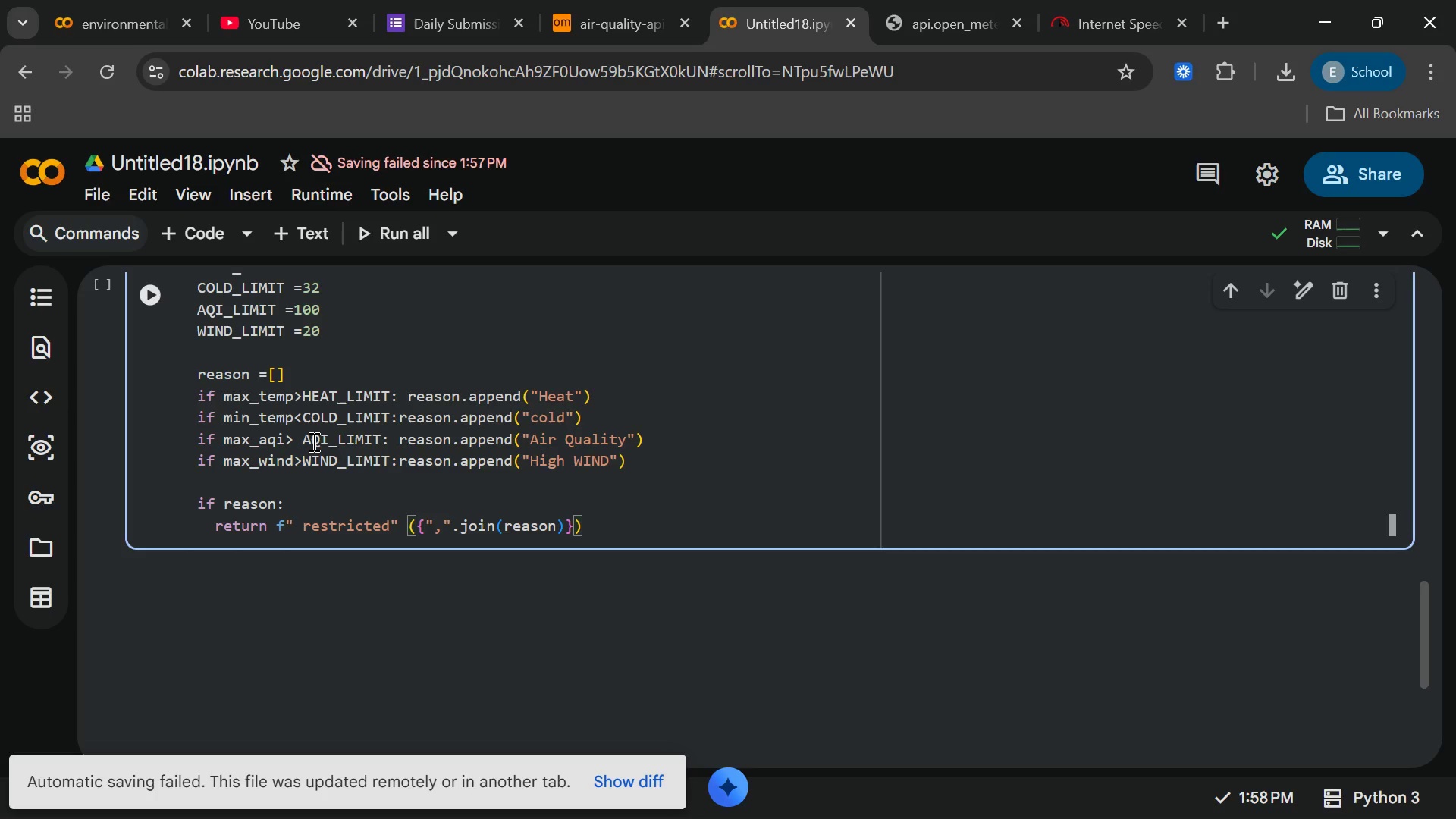 
key(ArrowRight)
 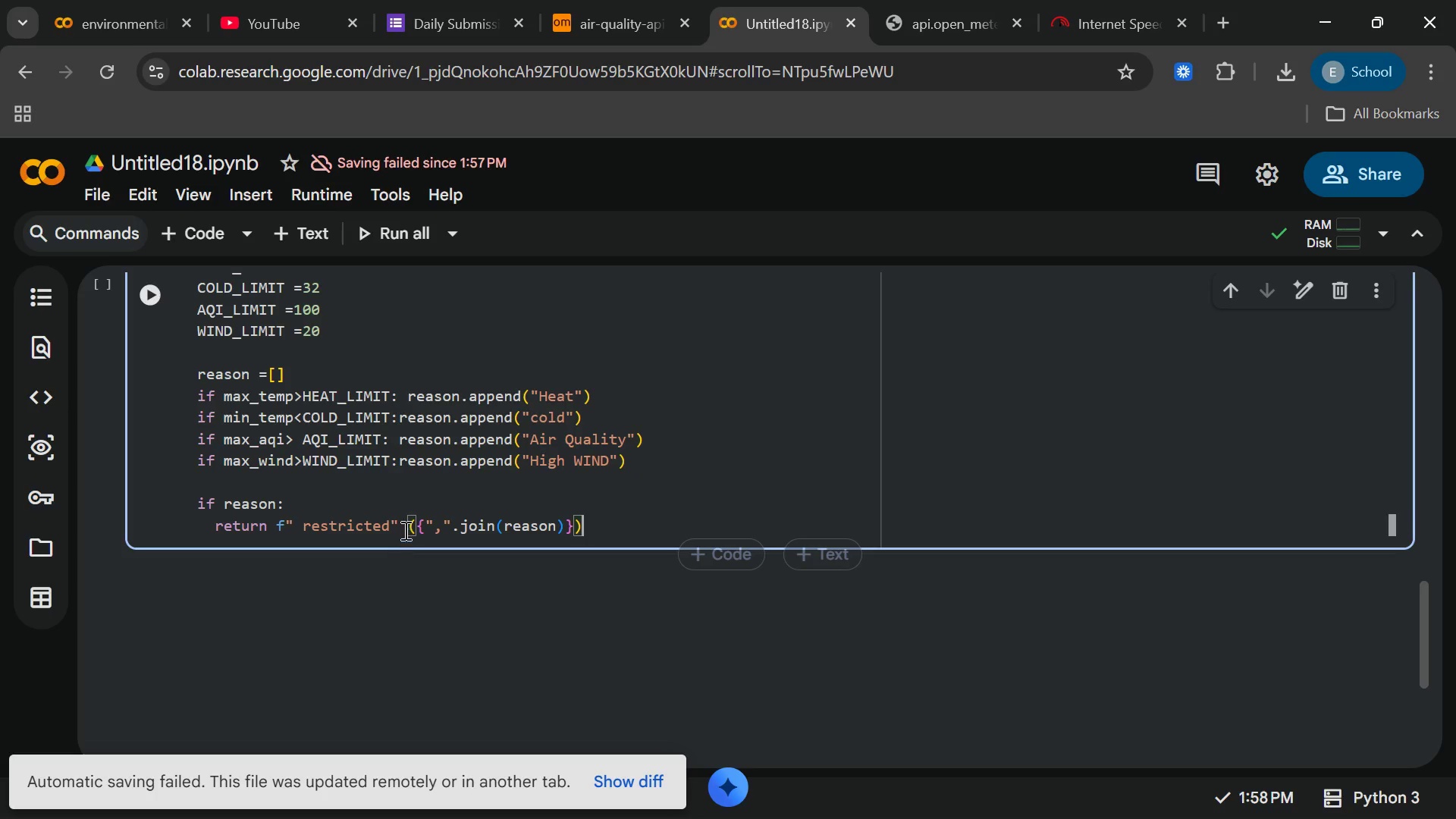 
left_click([401, 524])
 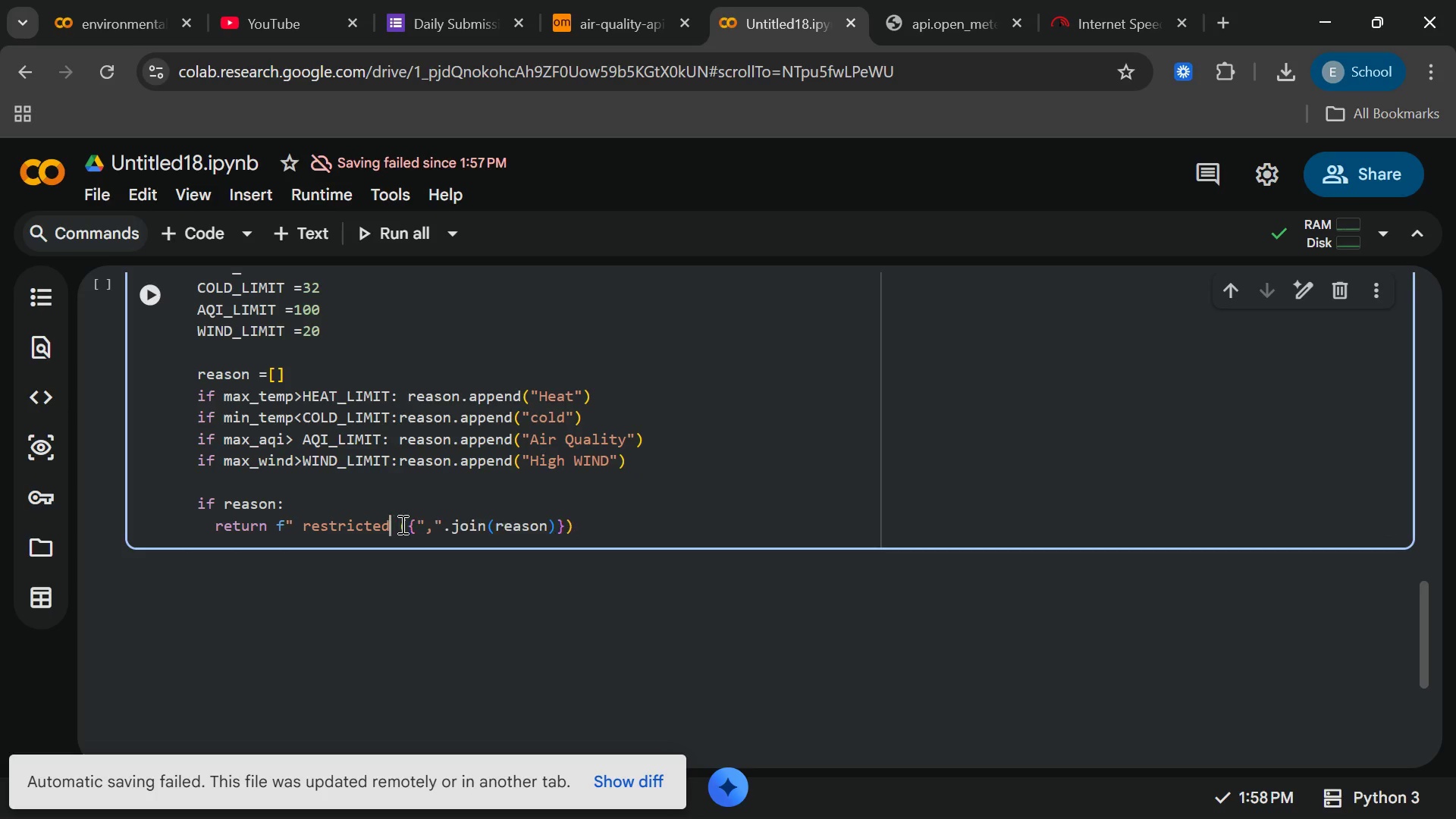 
key(Backspace)
 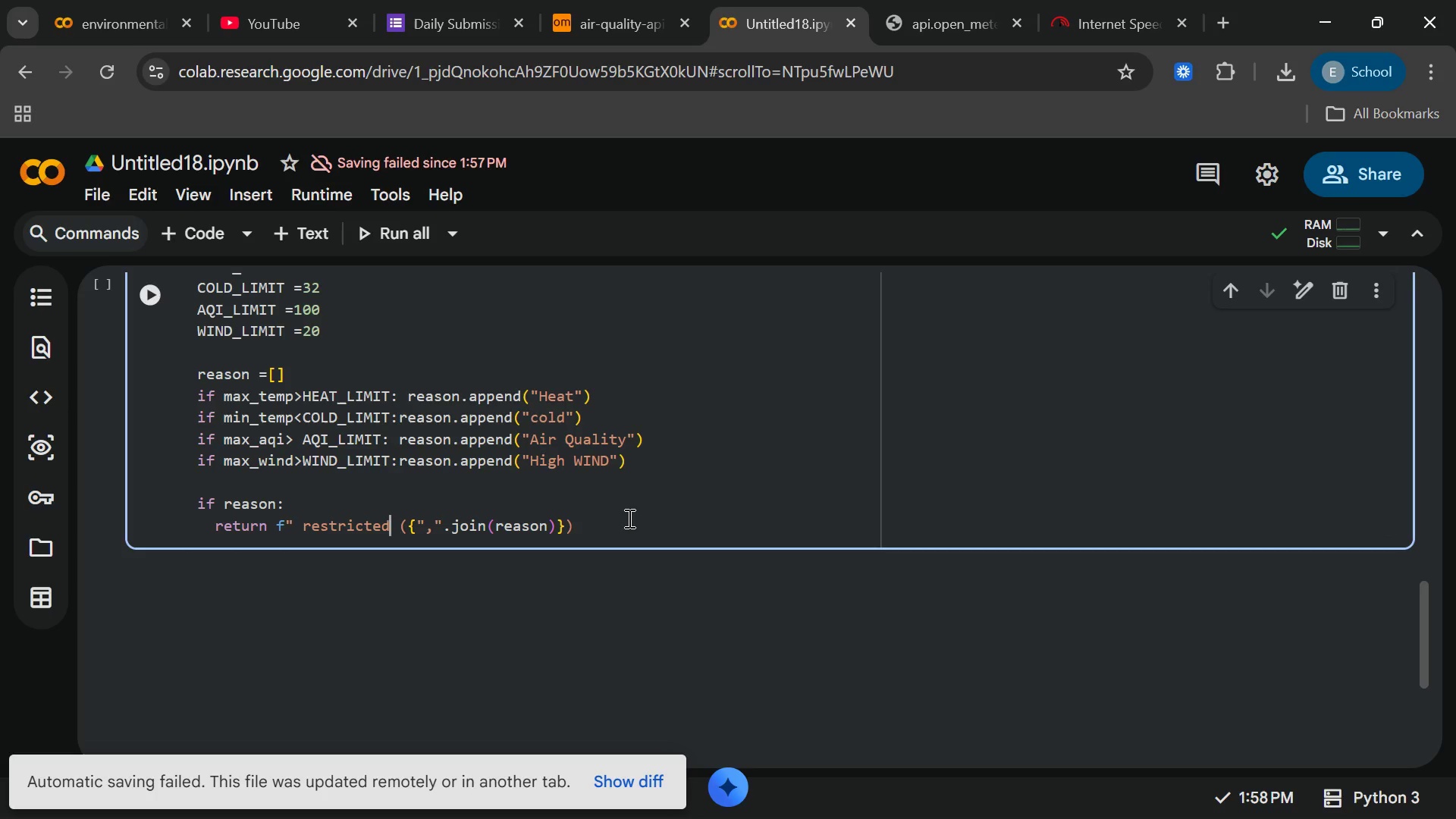 
left_click([627, 519])
 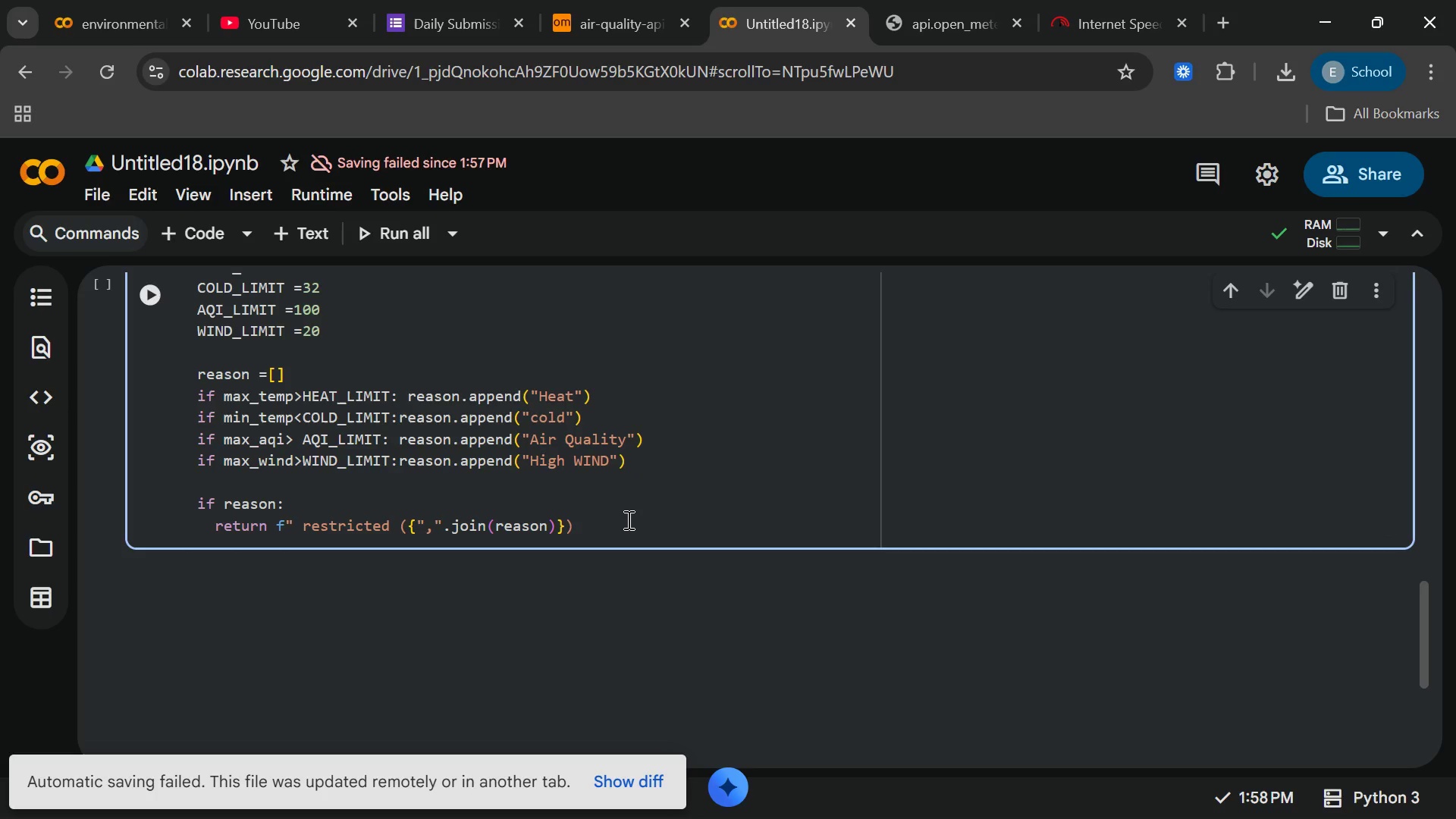 
key(Shift+Quote)
 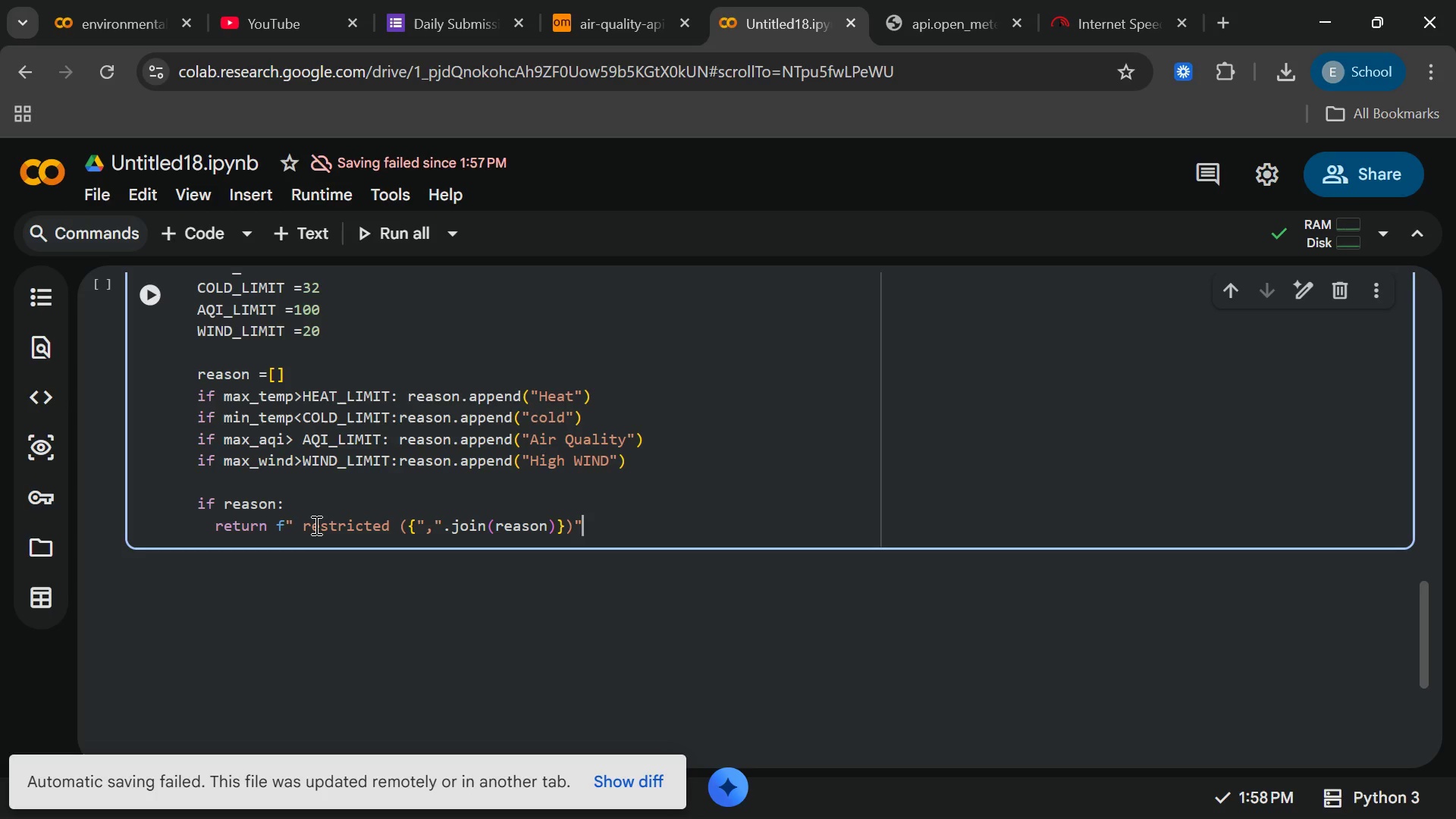 
left_click([314, 525])
 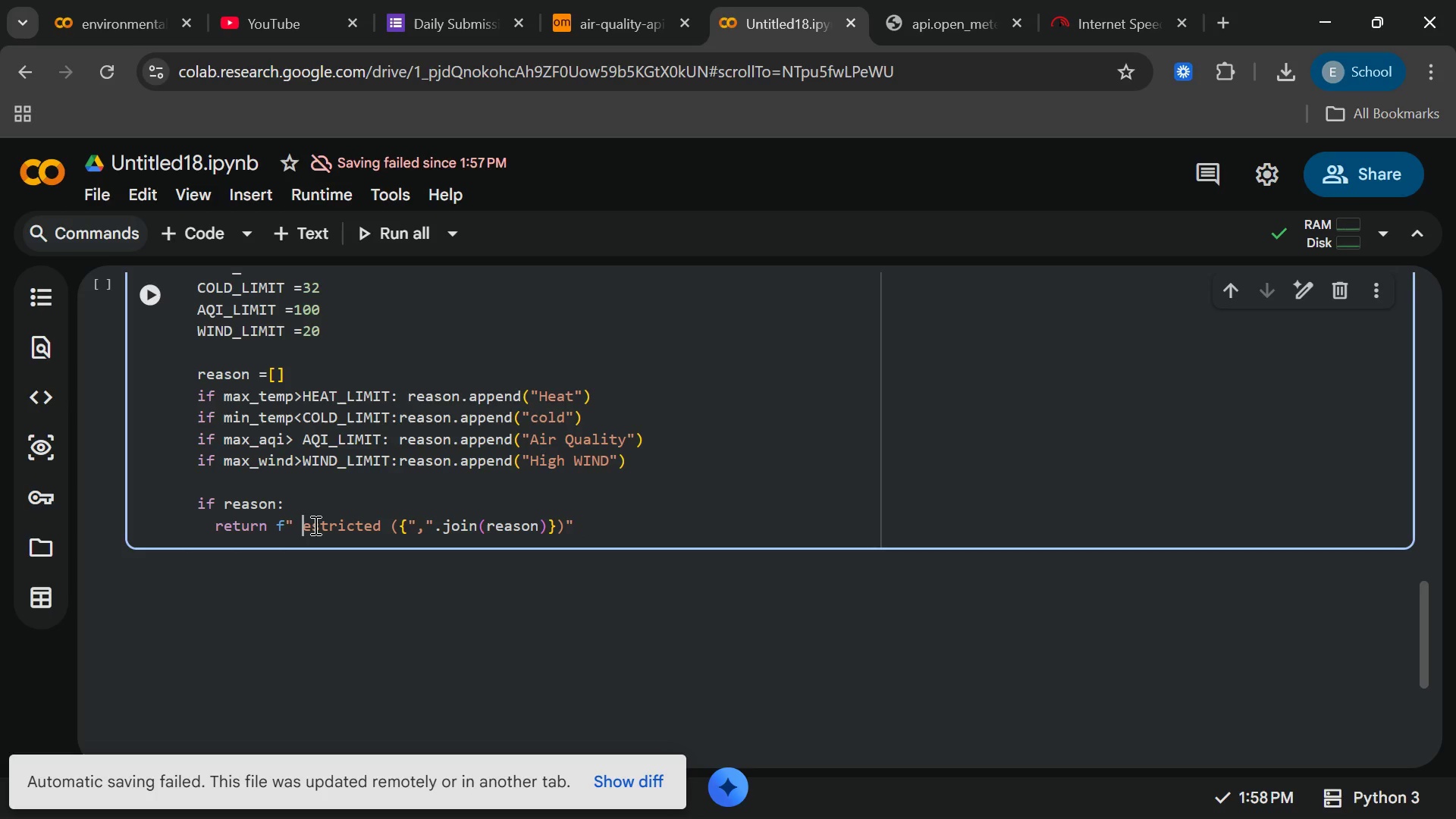 
key(Backspace)
 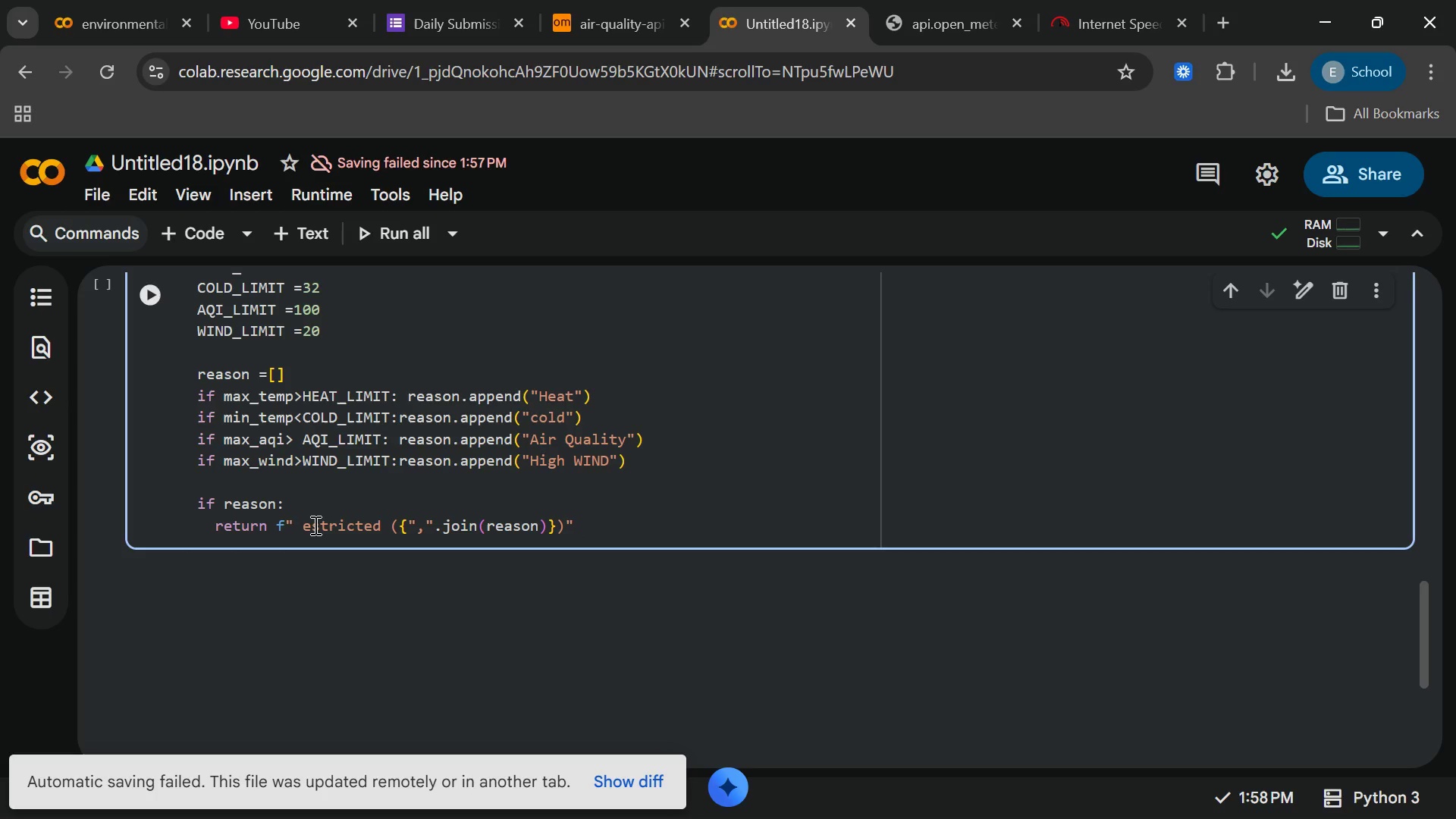 
key(Shift+R)
 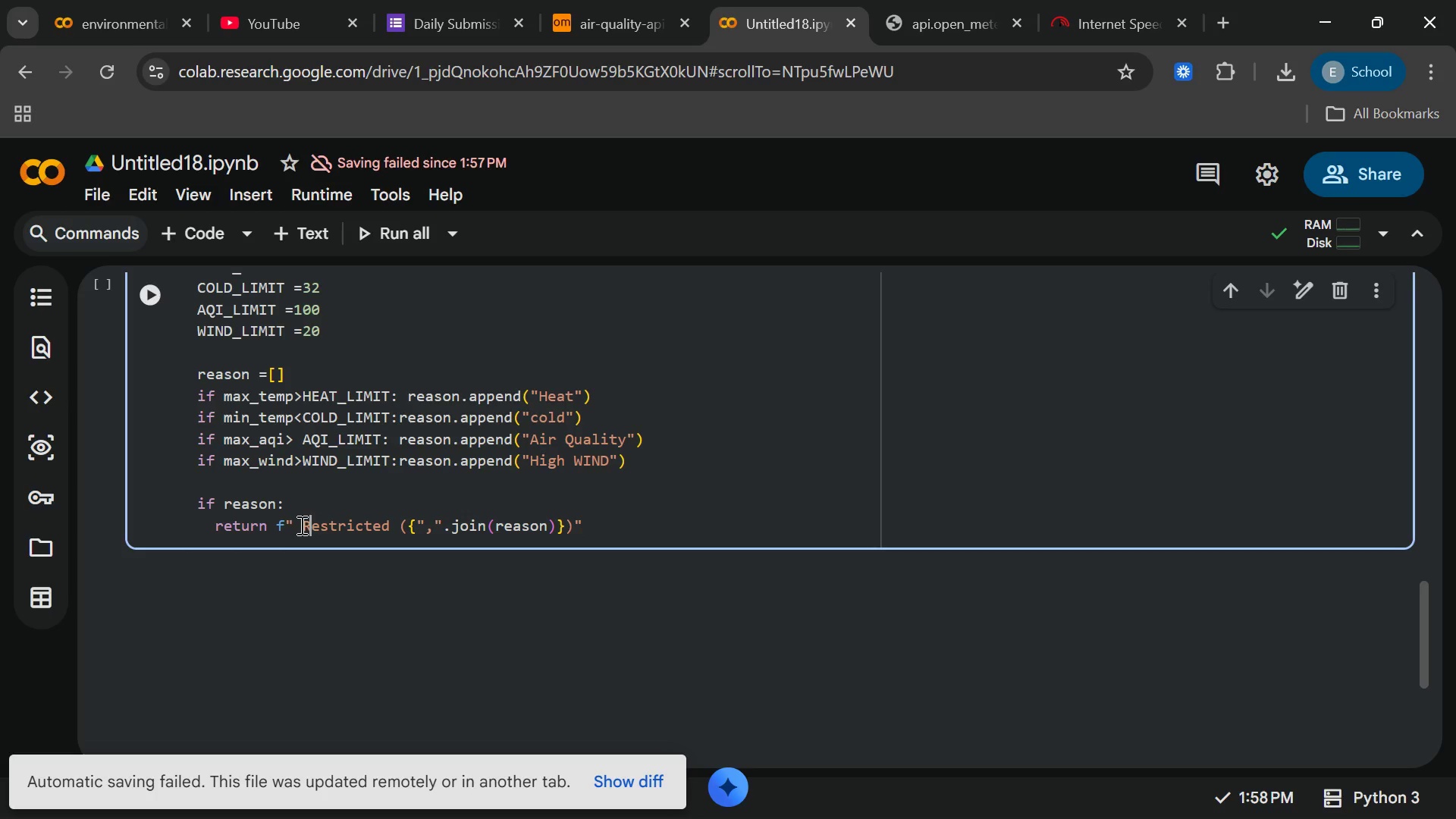 
left_click([300, 525])
 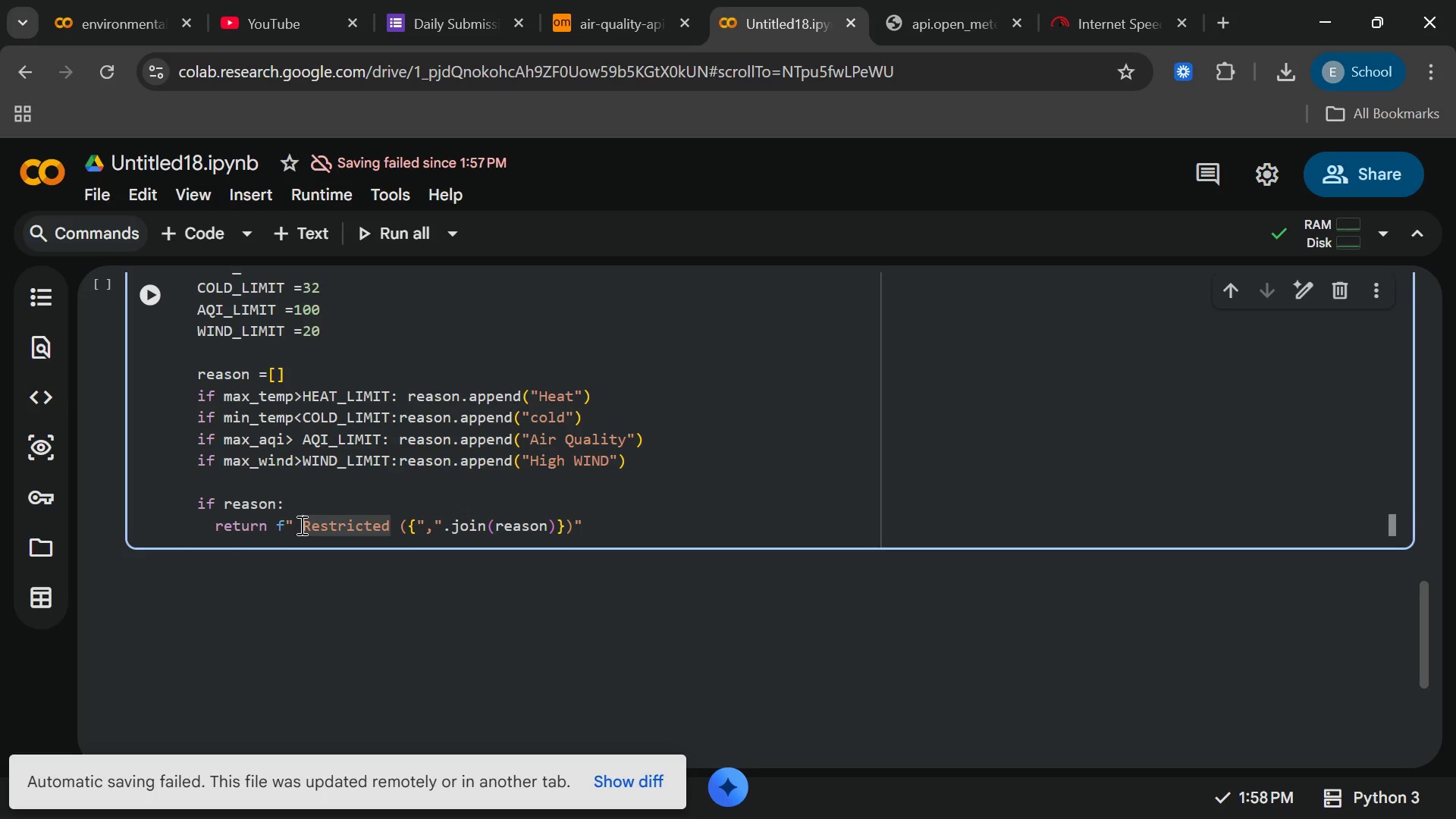 
key(Backspace)
 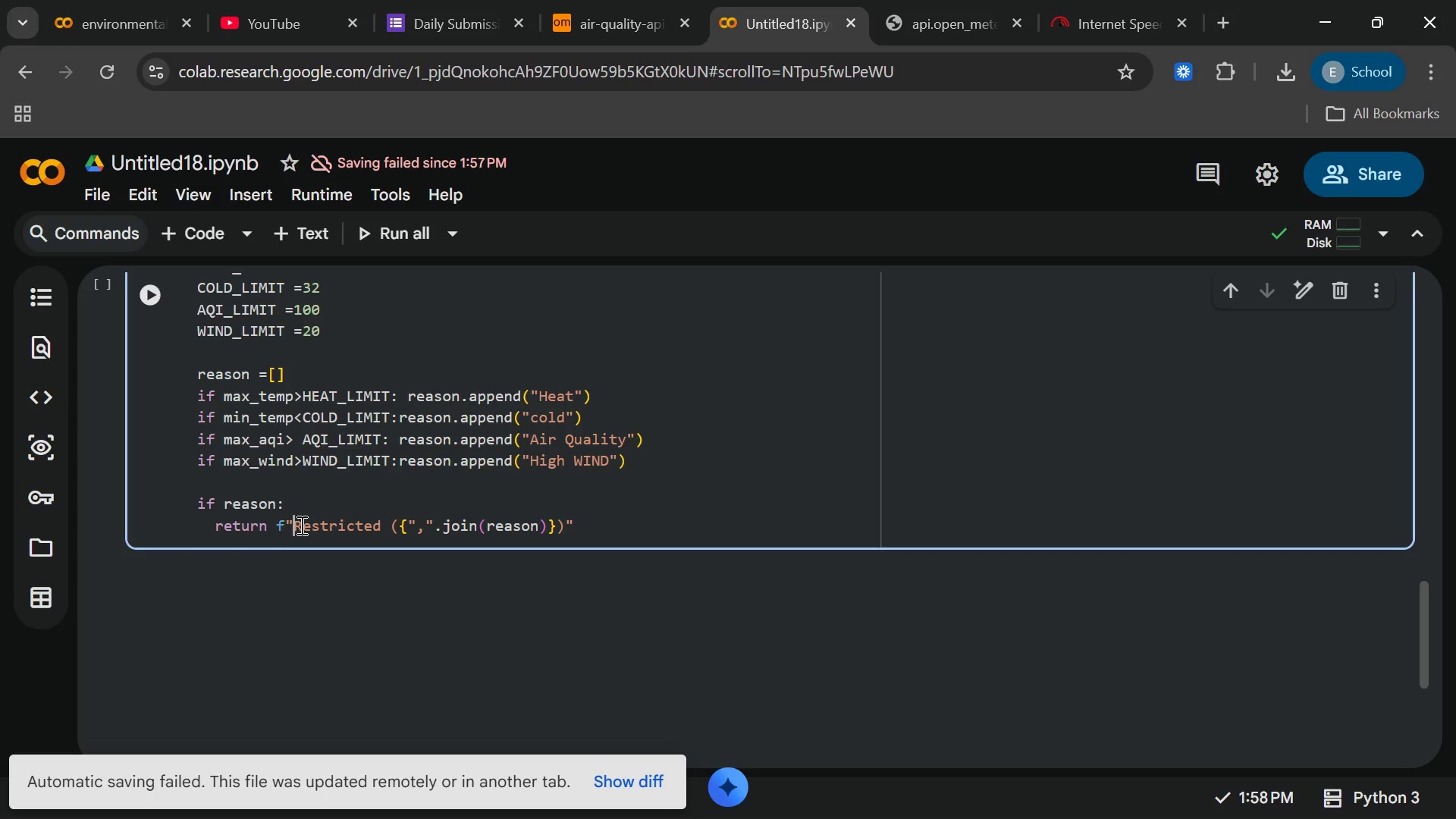 
key(Enter)
 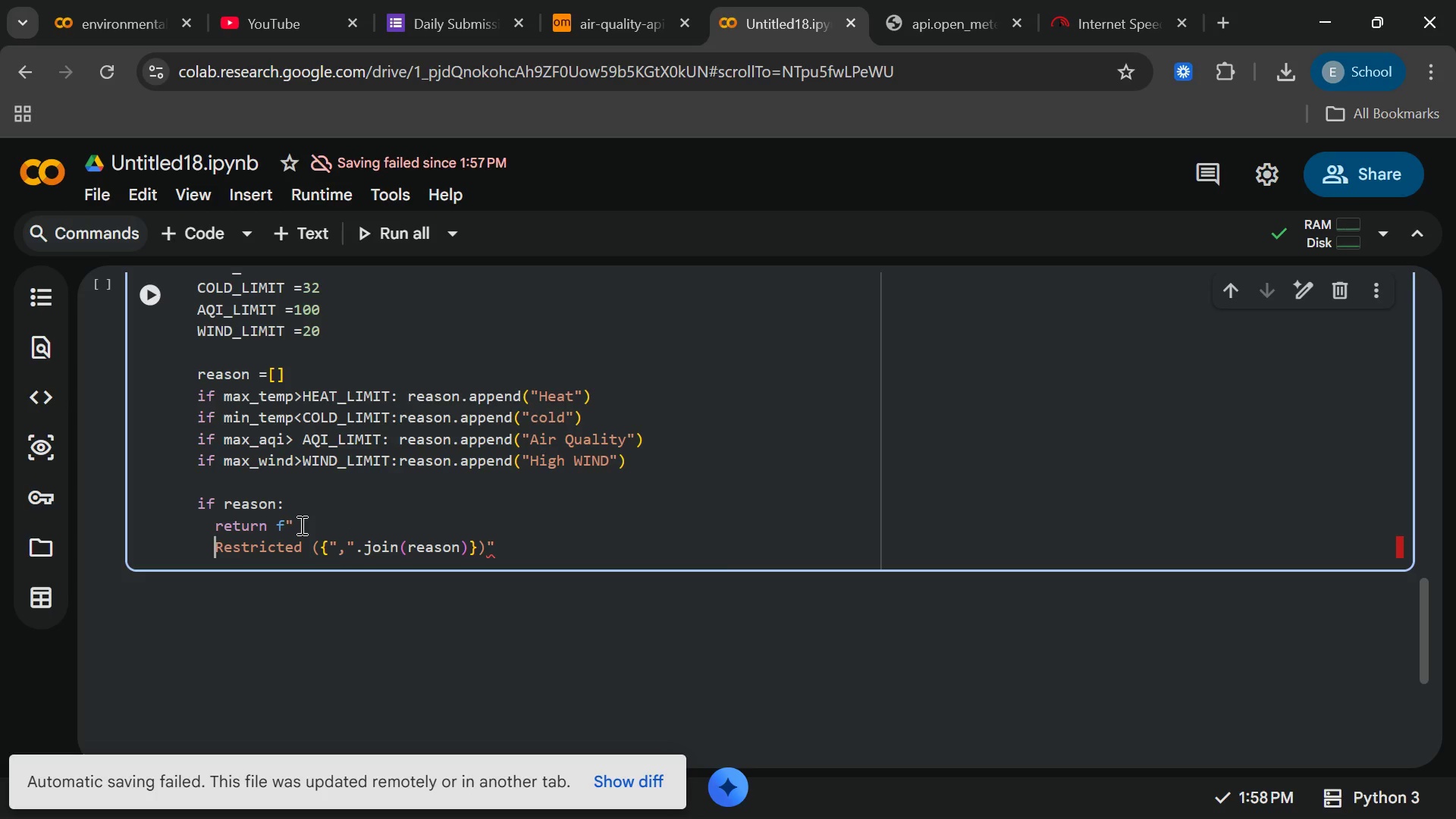 
key(Control+Z)
 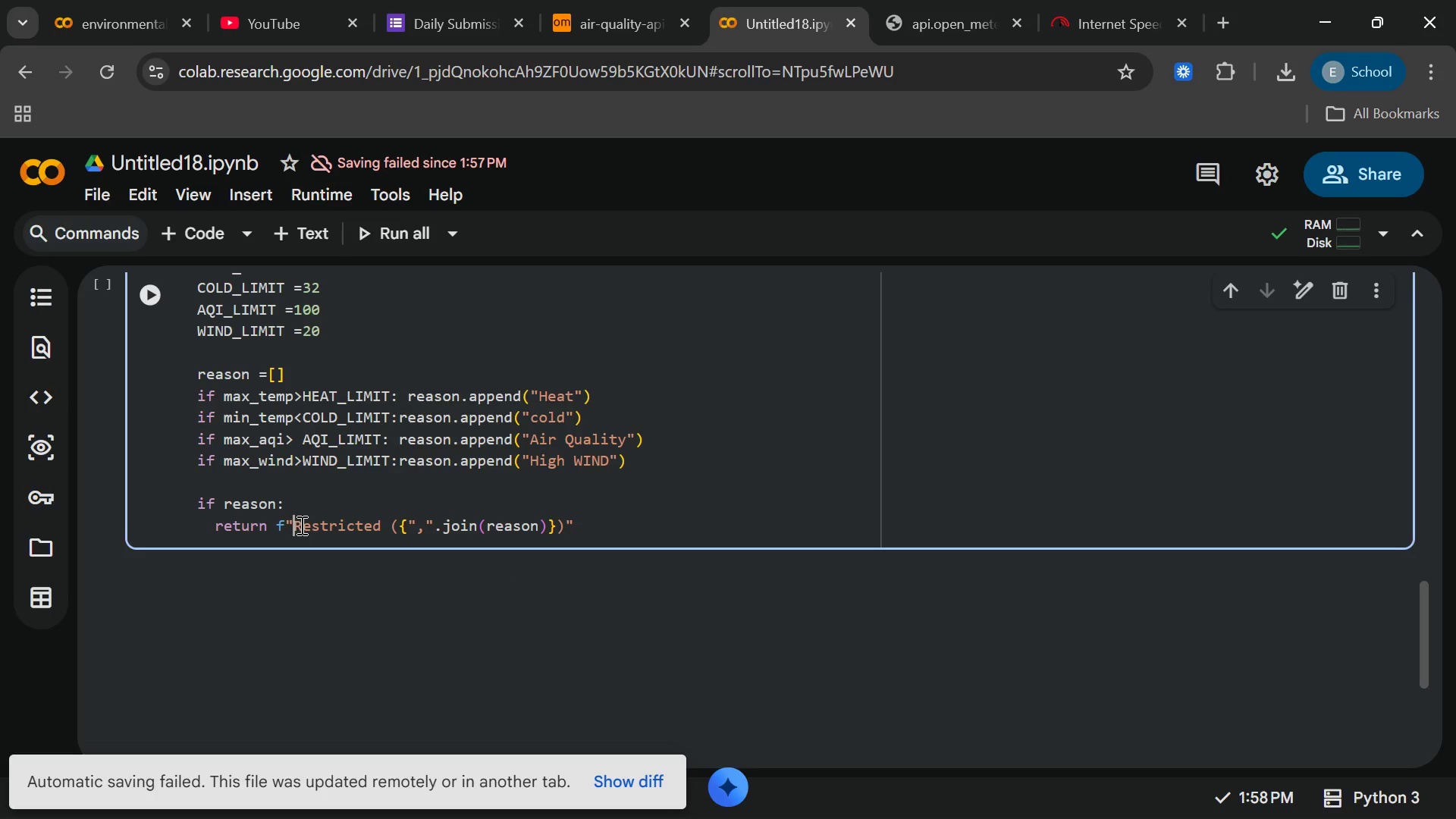 
key(End)
 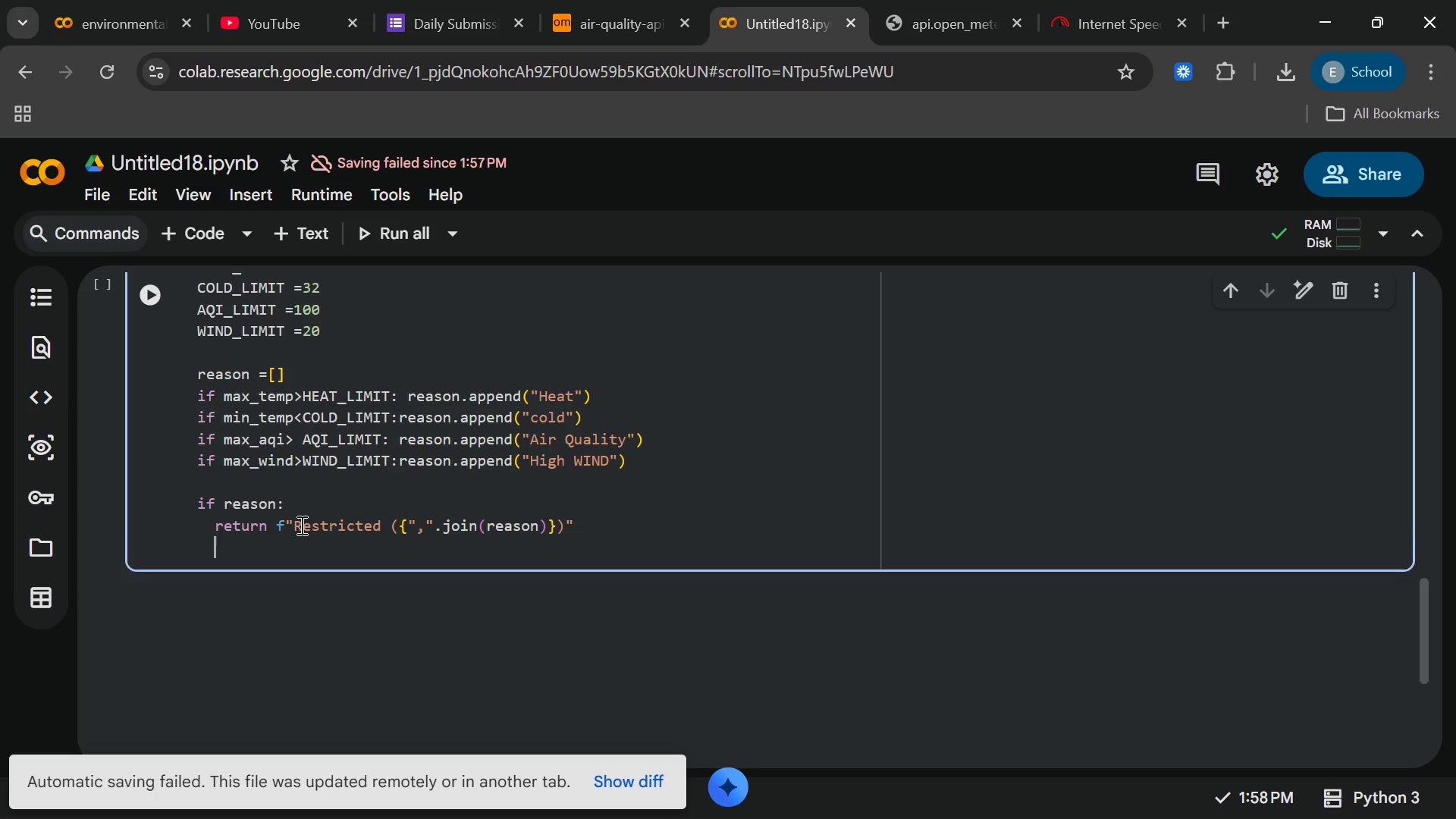 
key(Enter)
 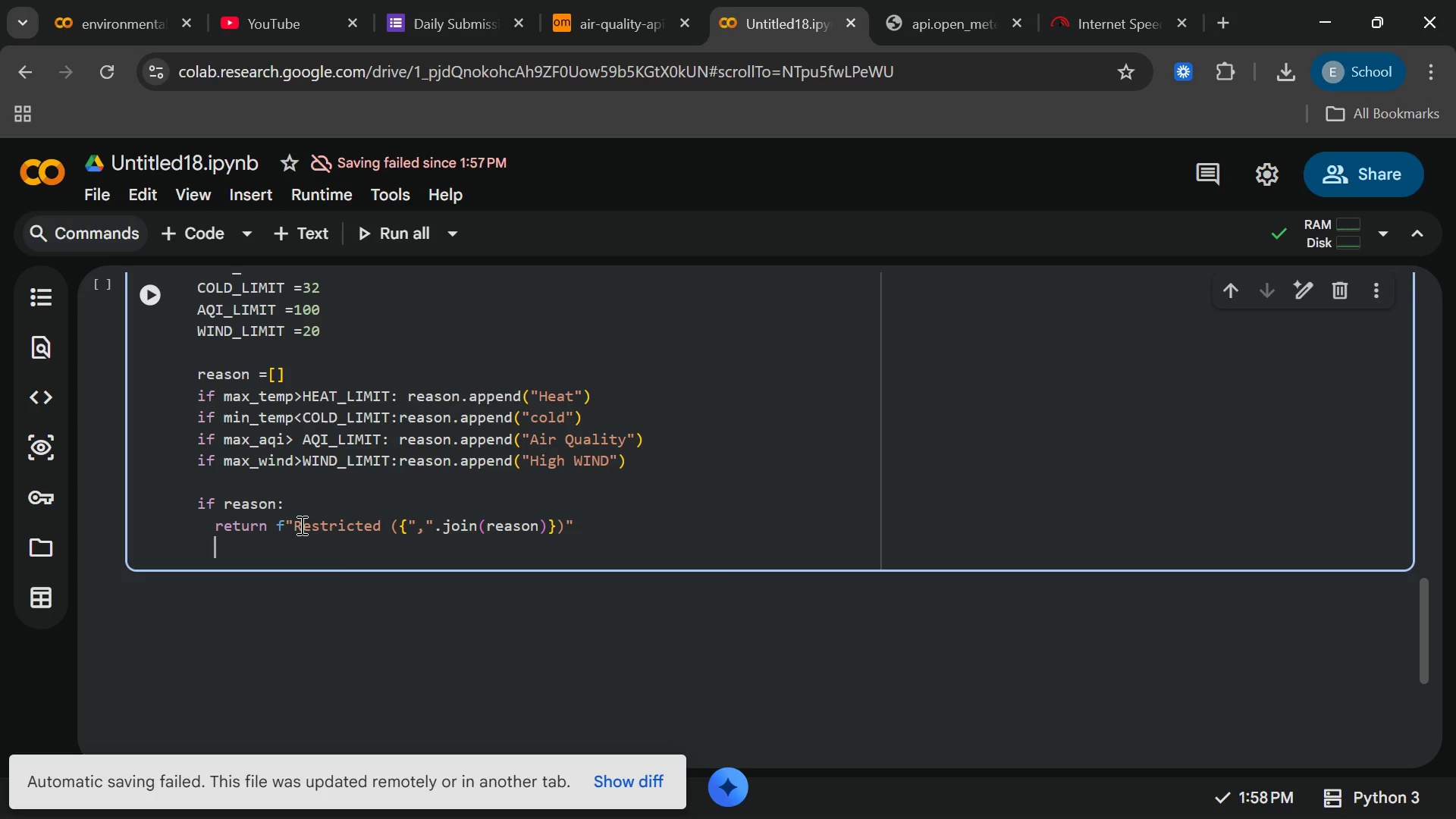 
key(Backspace)
type(return "satf)
key(Backspace)
key(Backspace)
key(Backspace)
key(Backspace)
type(Safe o)
key(Backspace)
type(For Outdoor Play)
 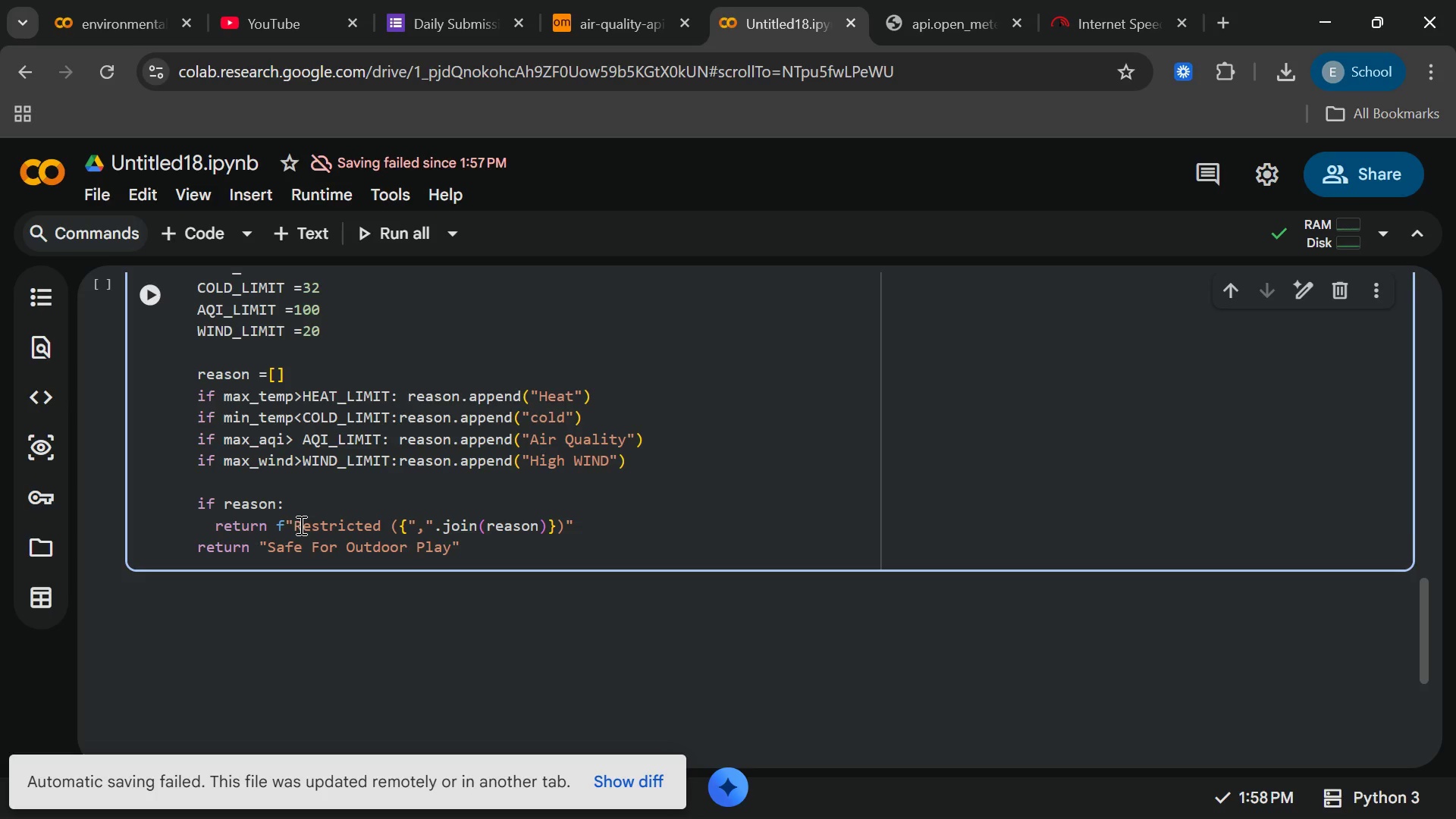 
key(ArrowRight)
 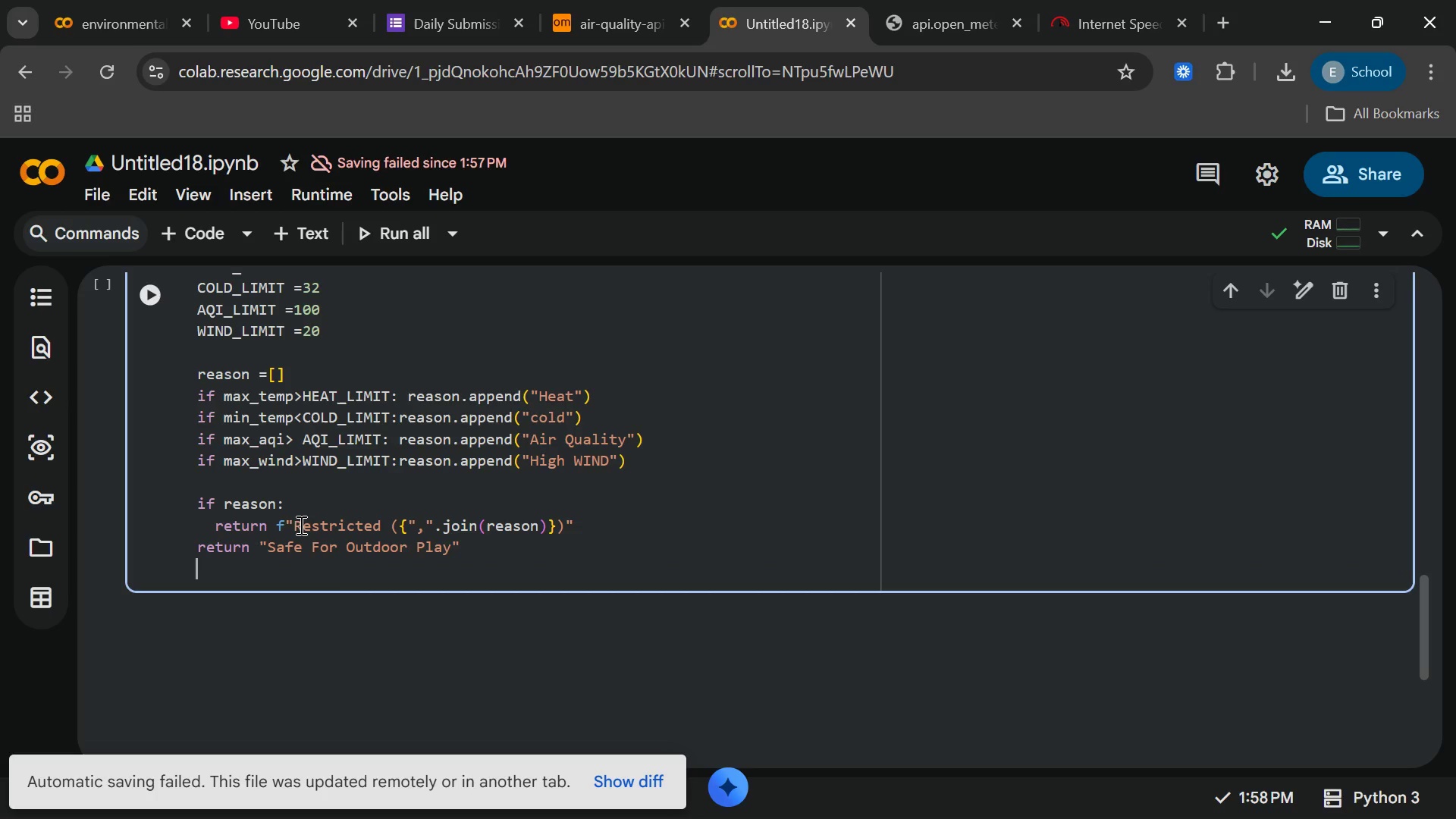 
key(Enter)
 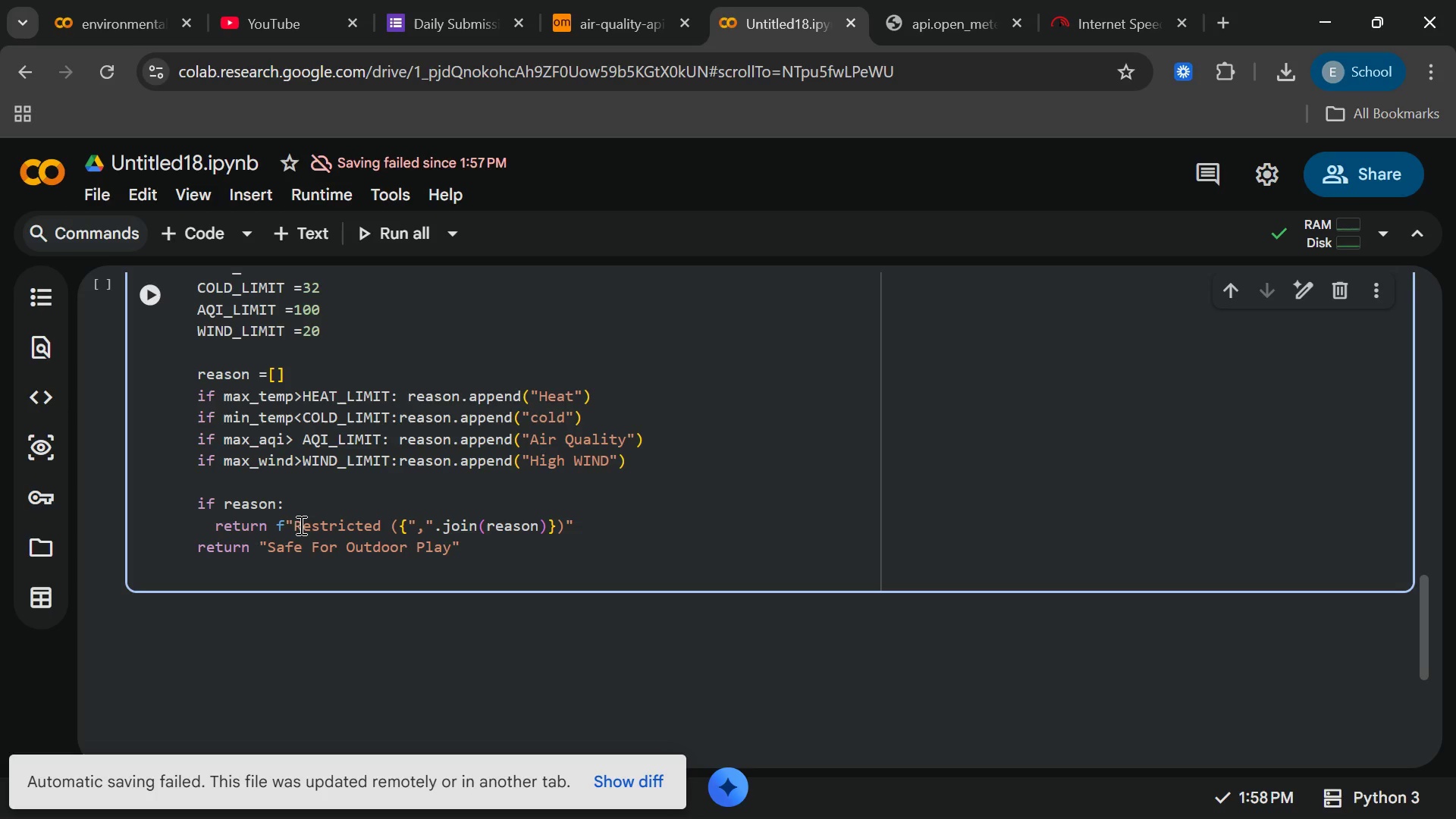 
key(Enter)
 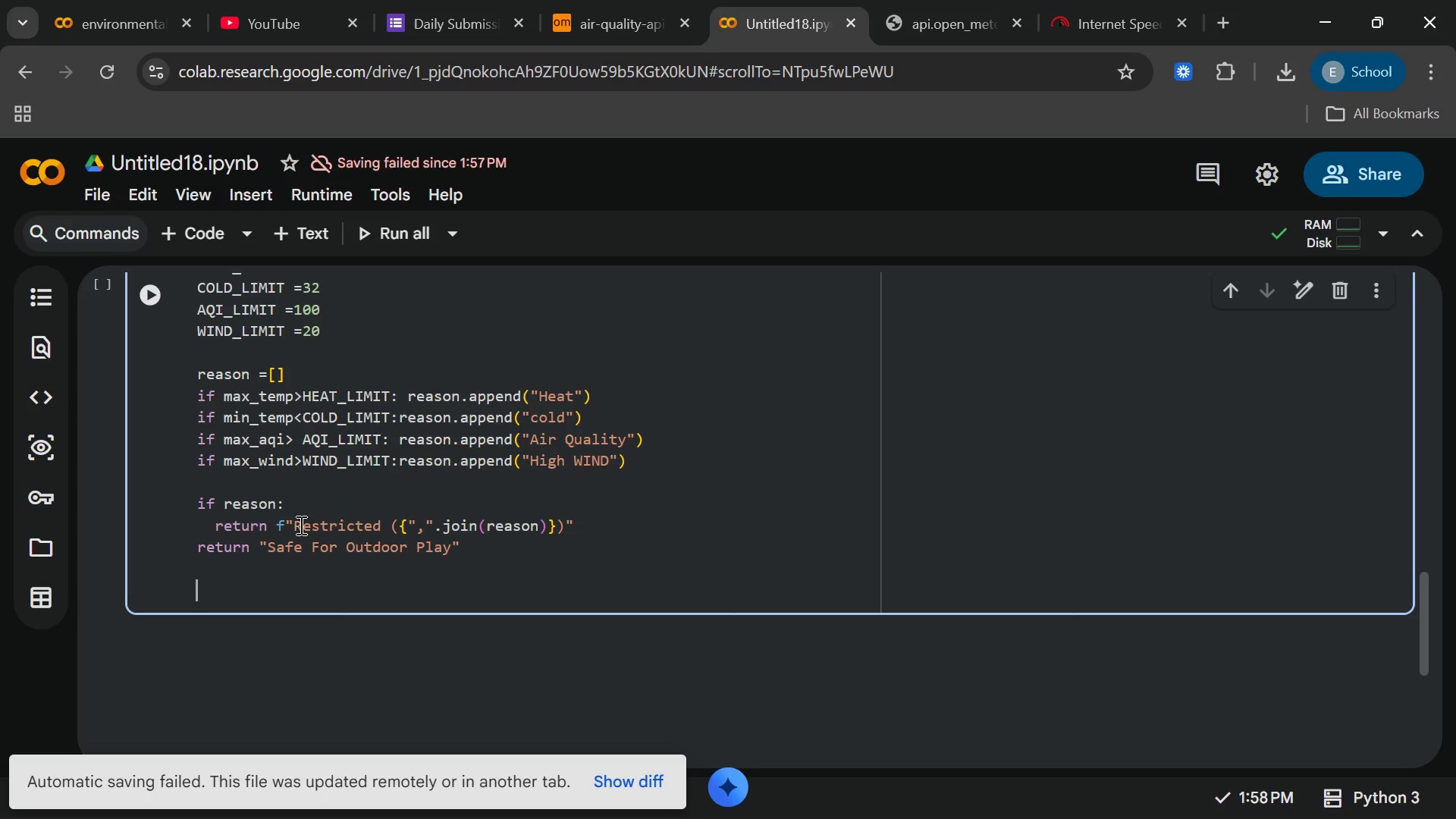 
key(Backspace)
 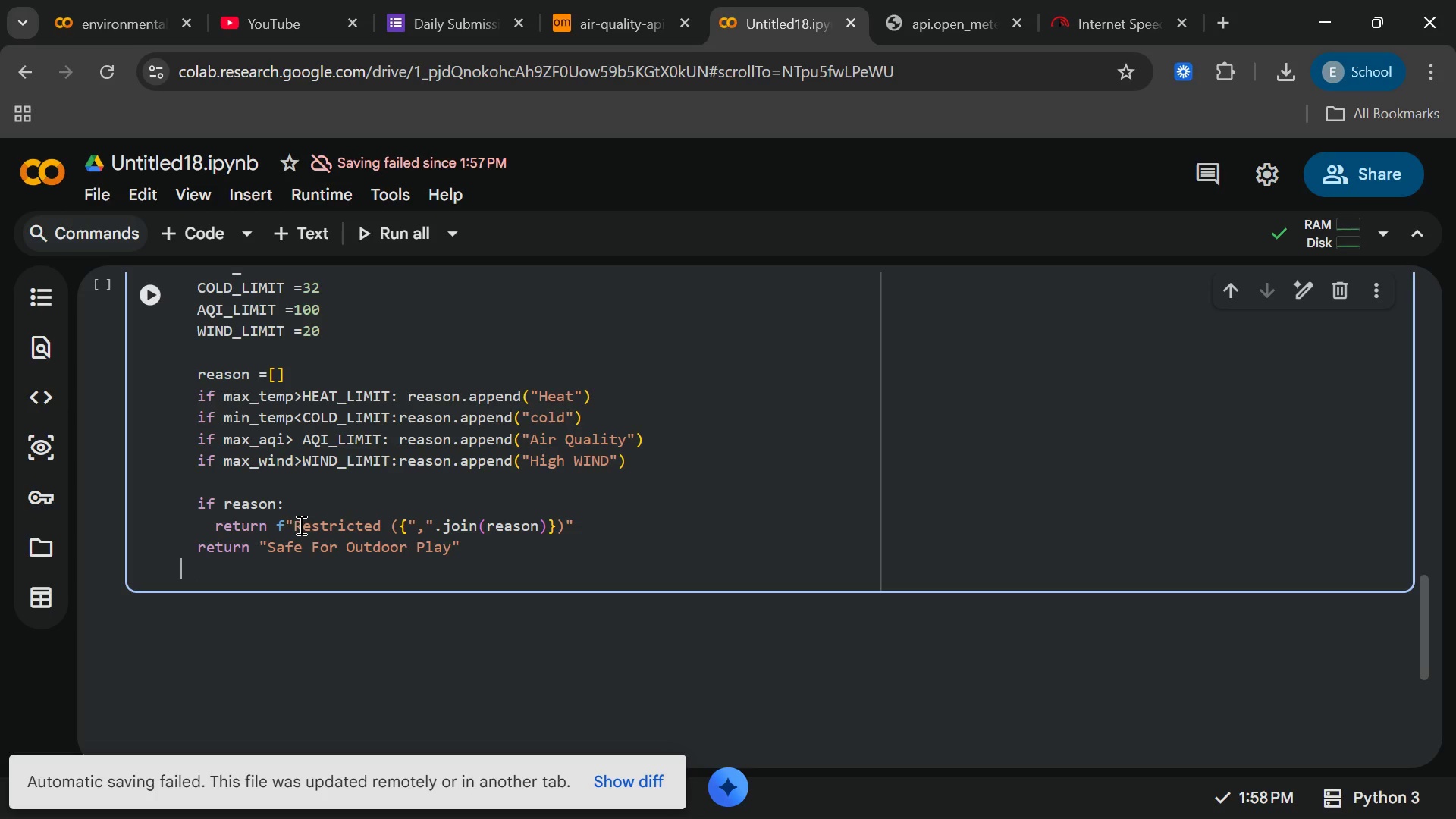 
key(Backspace)
 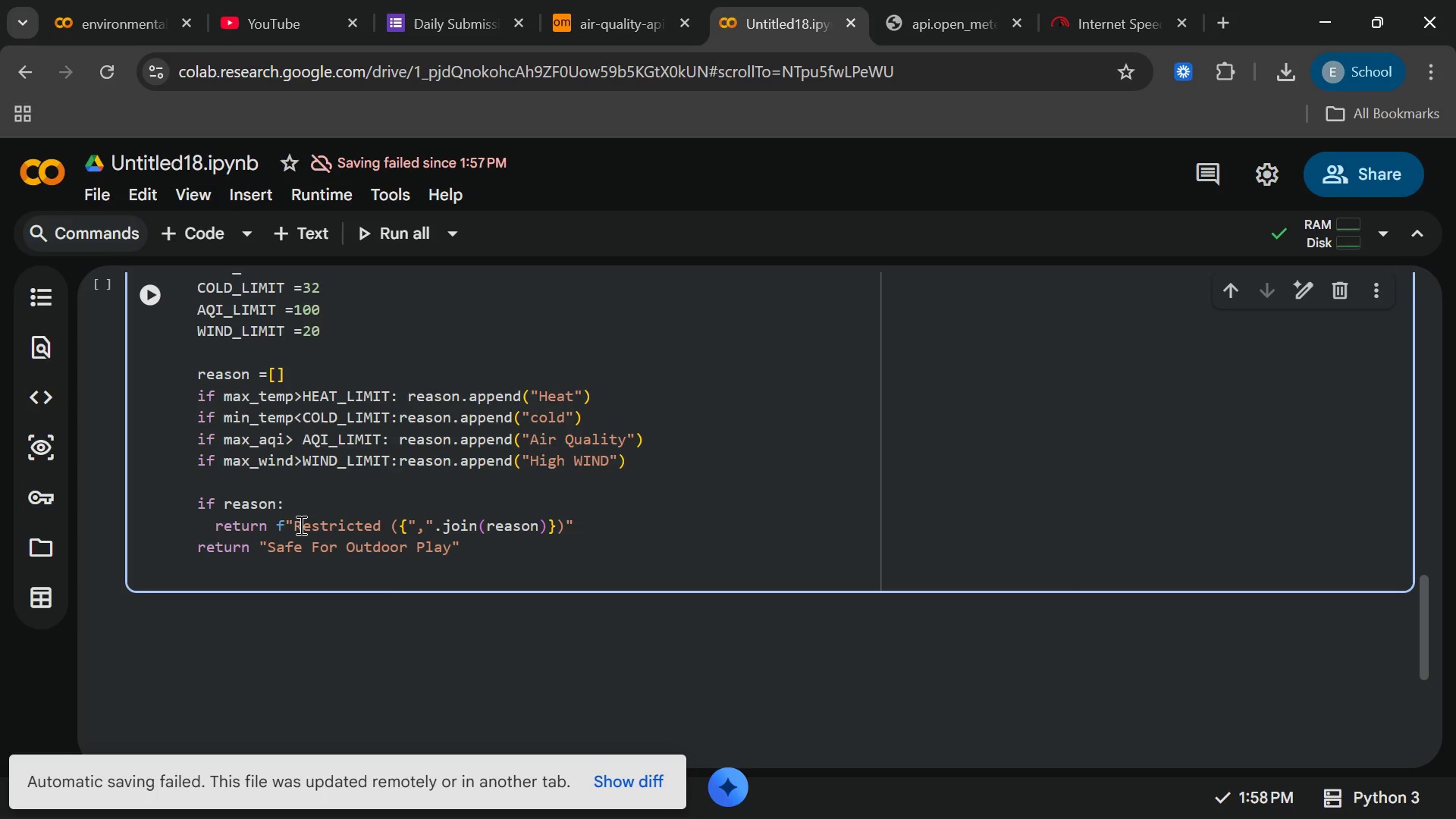 
key(Enter)
 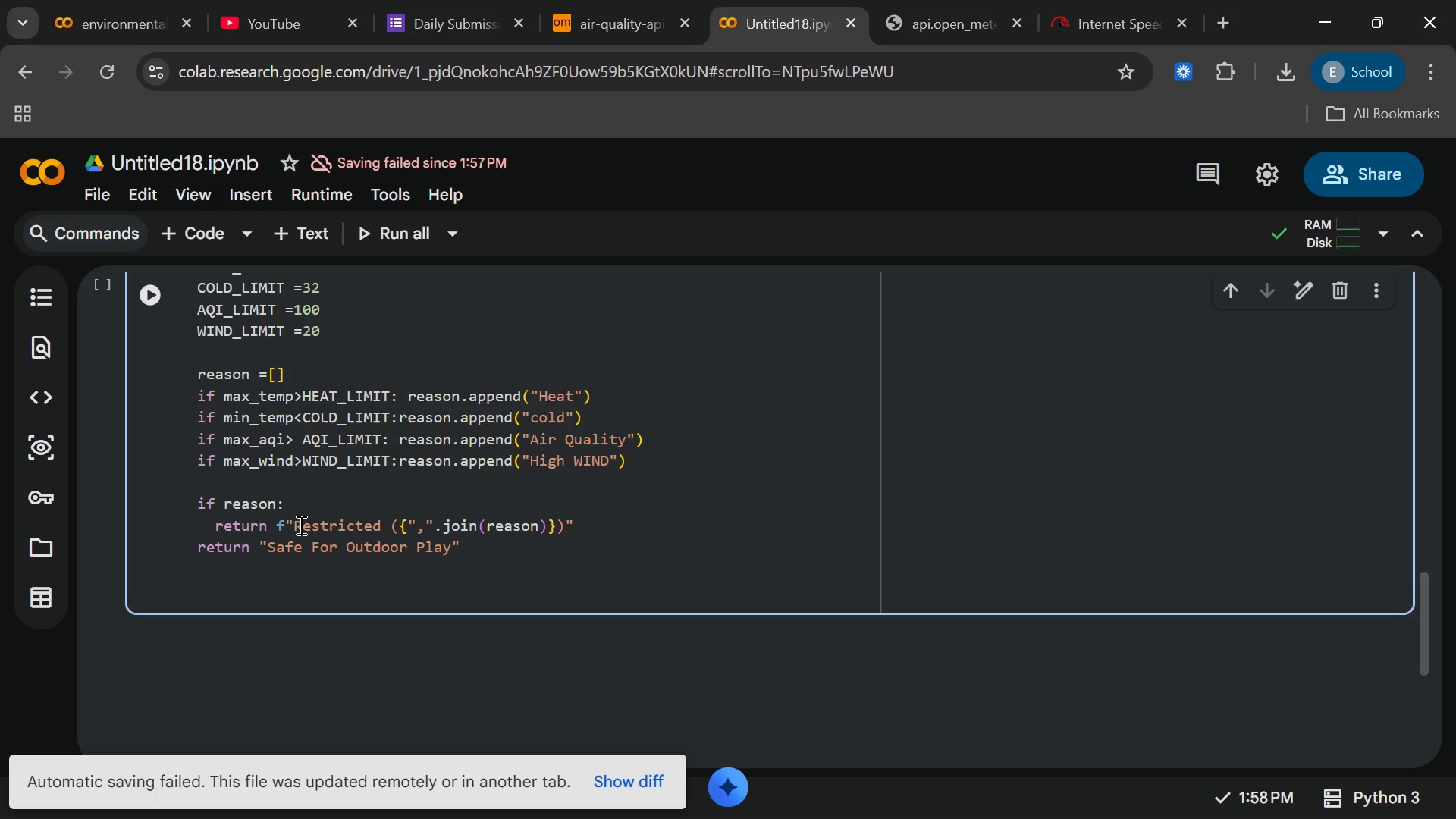 
type(print("Setup complete )
key(Backspace)
type(,ready to run the d)
key(Backspace)
type(dailysync)
 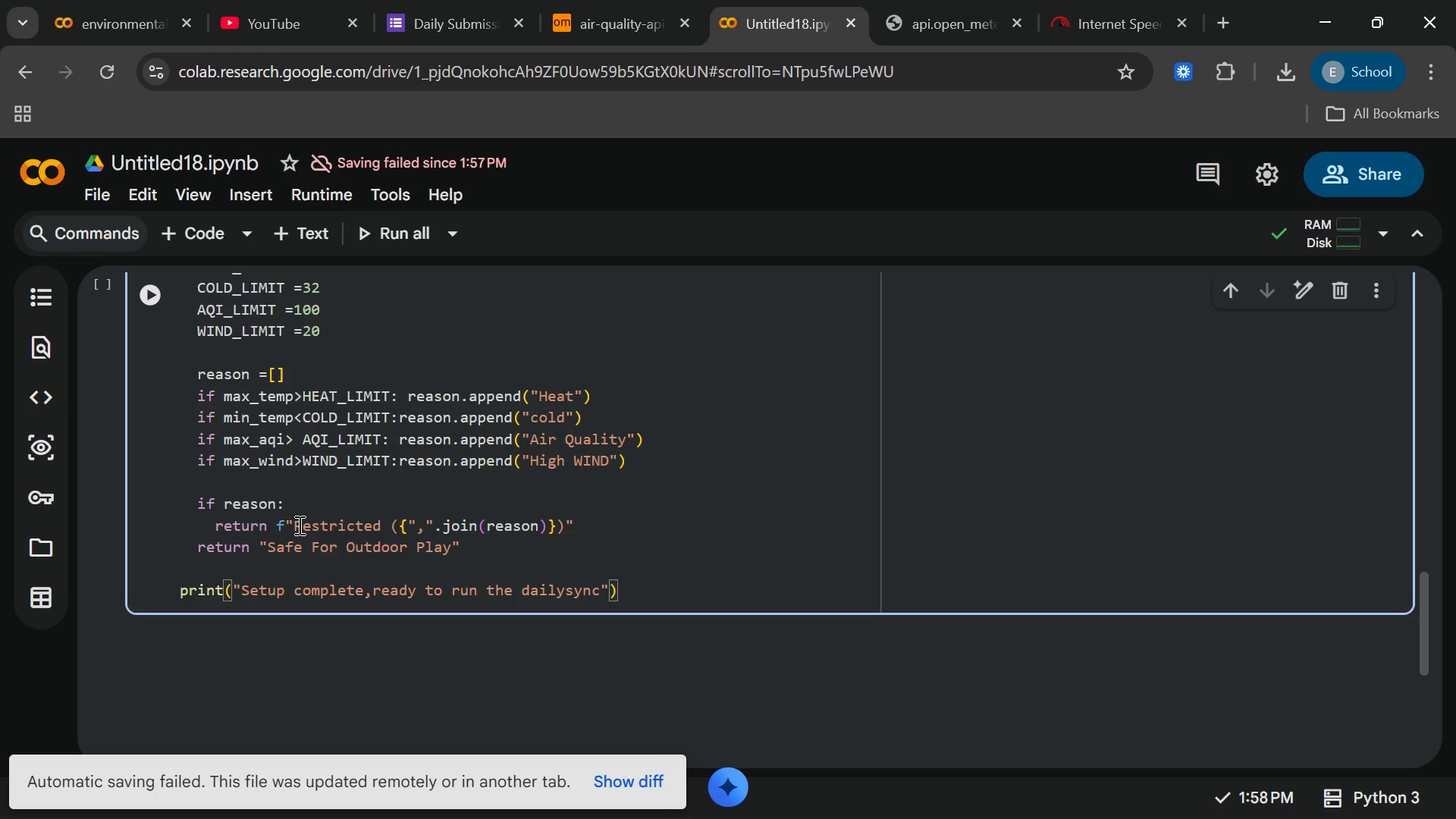 
key(ArrowLeft)
 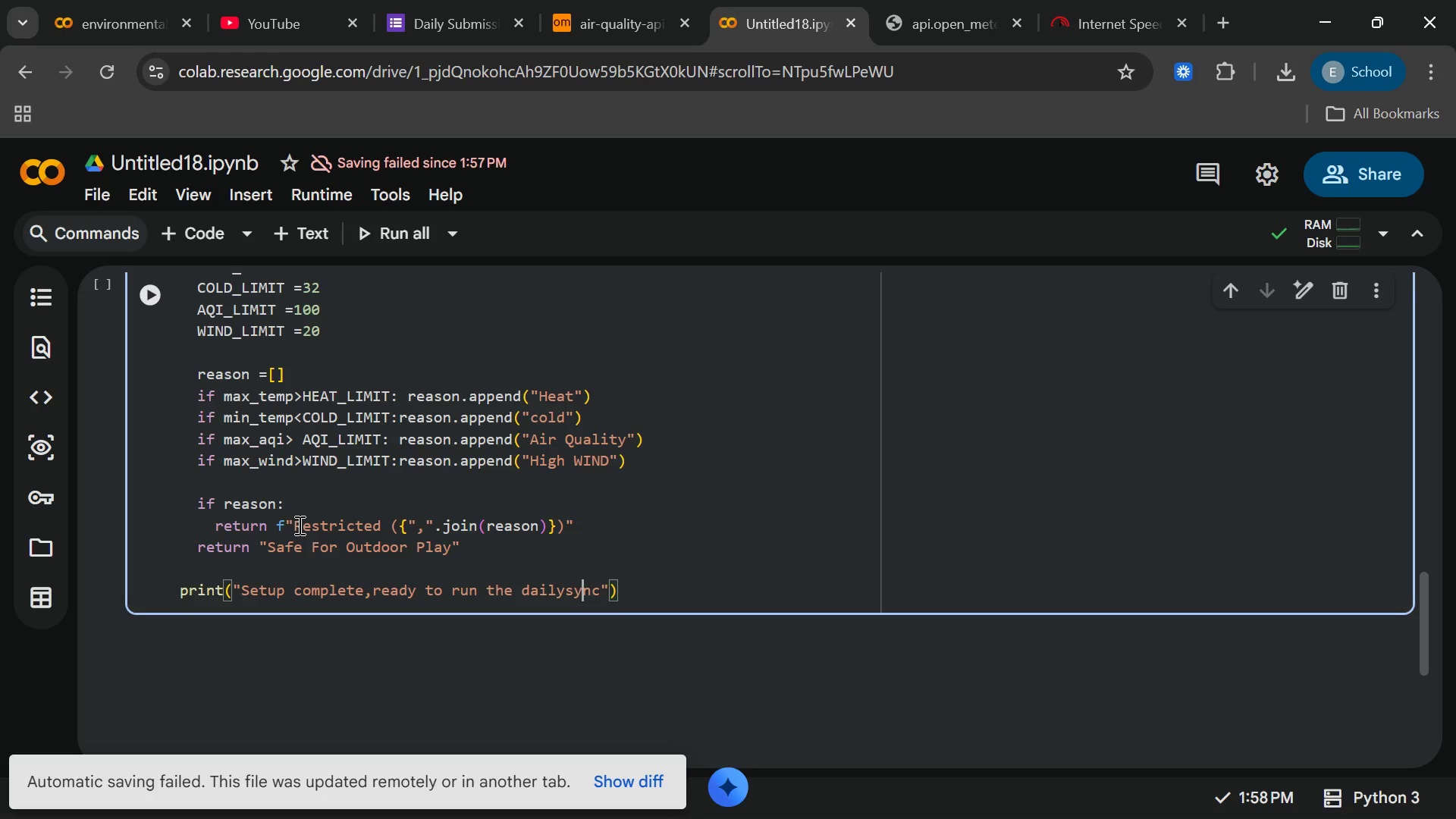 
key(ArrowLeft)
 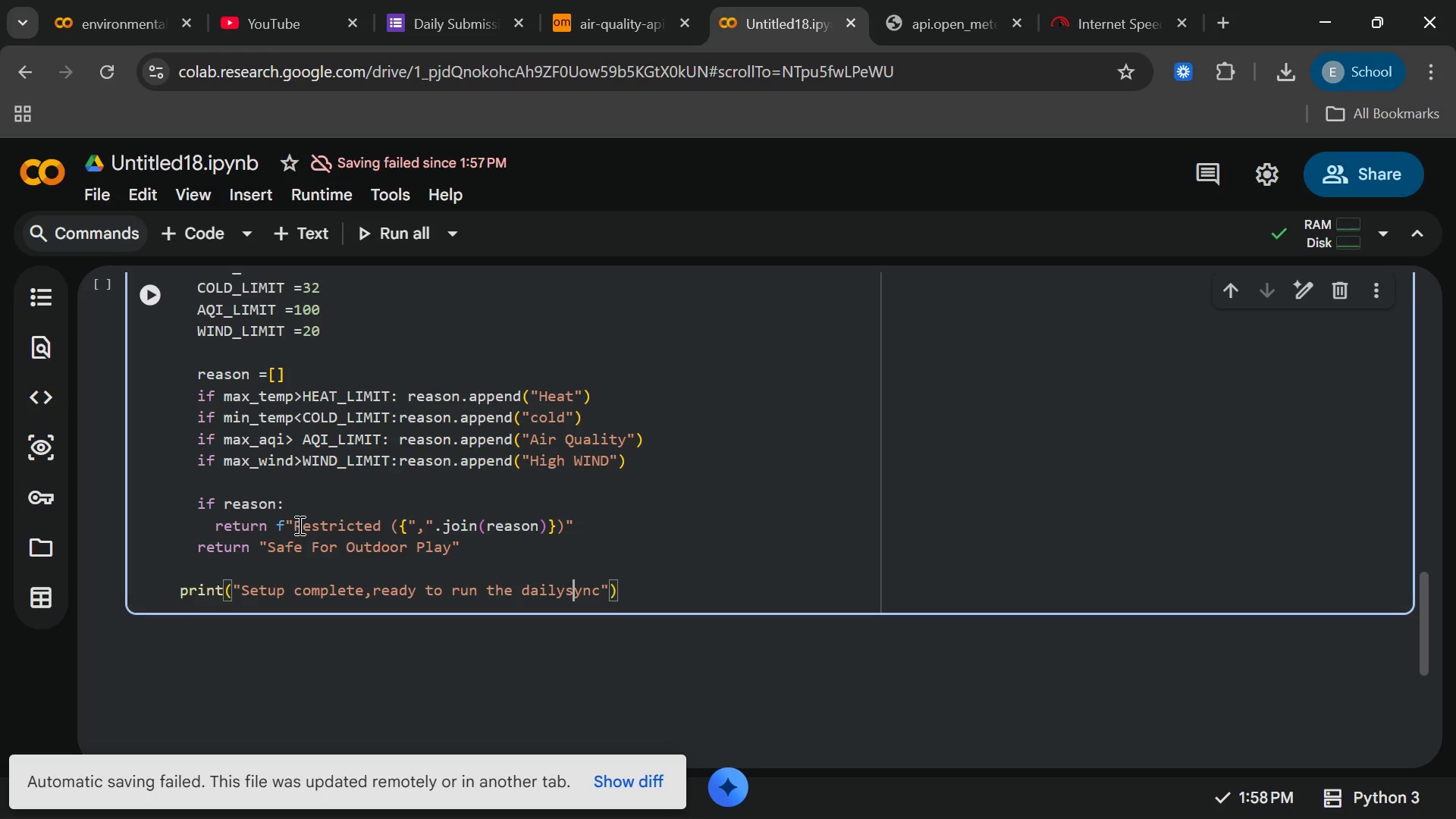 
key(ArrowLeft)
 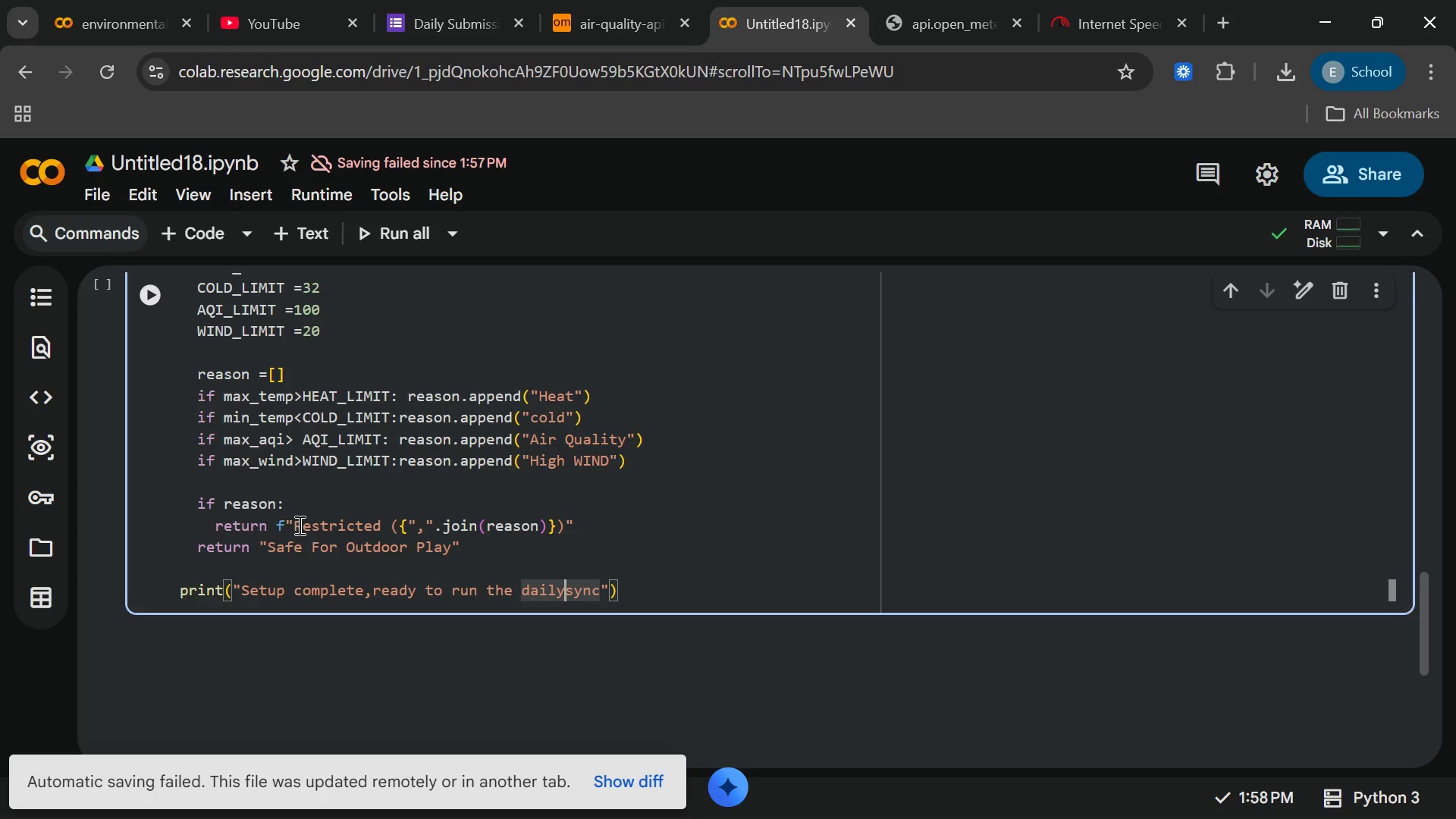 
key(ArrowLeft)
 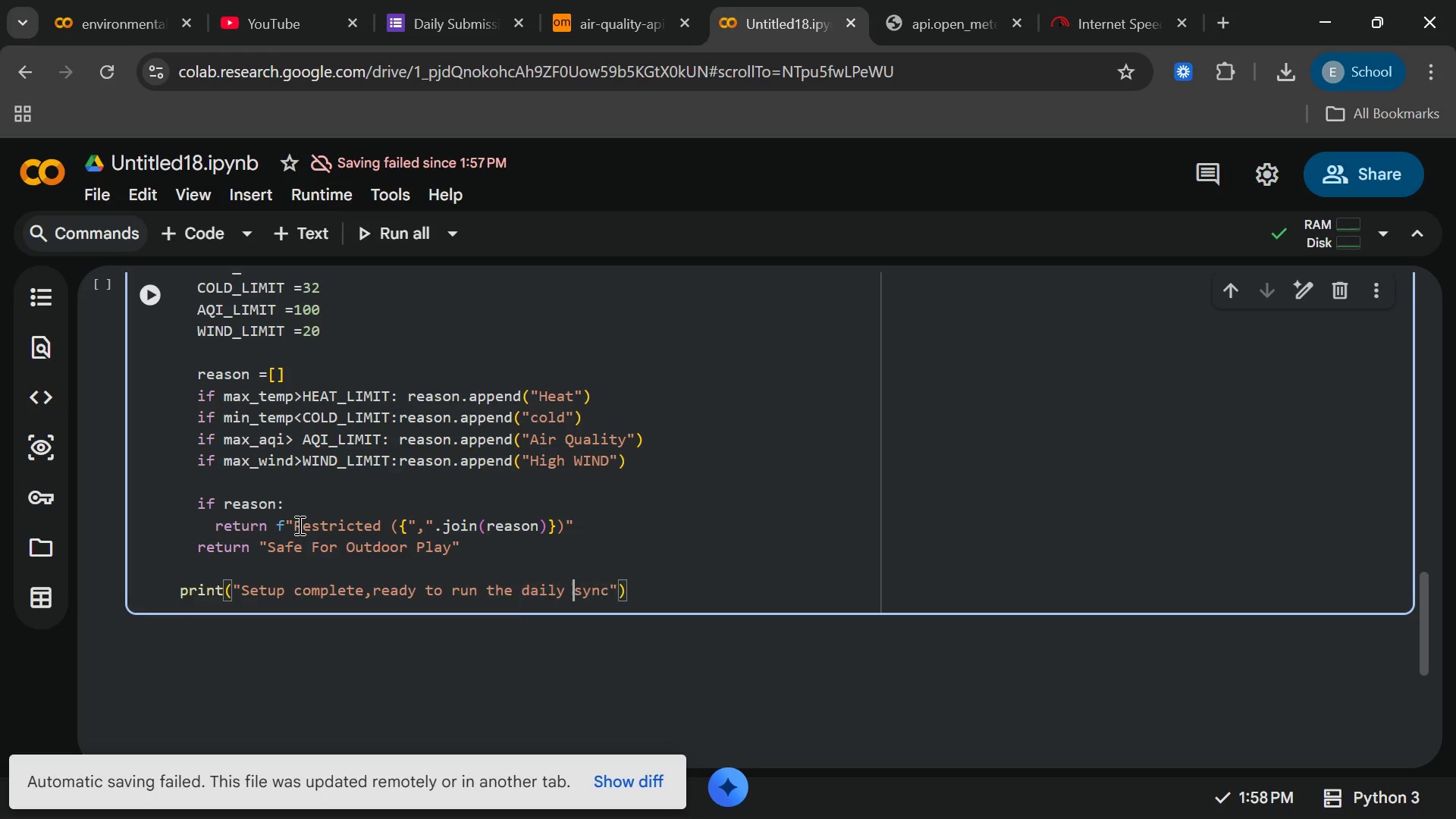 
key(Space)
 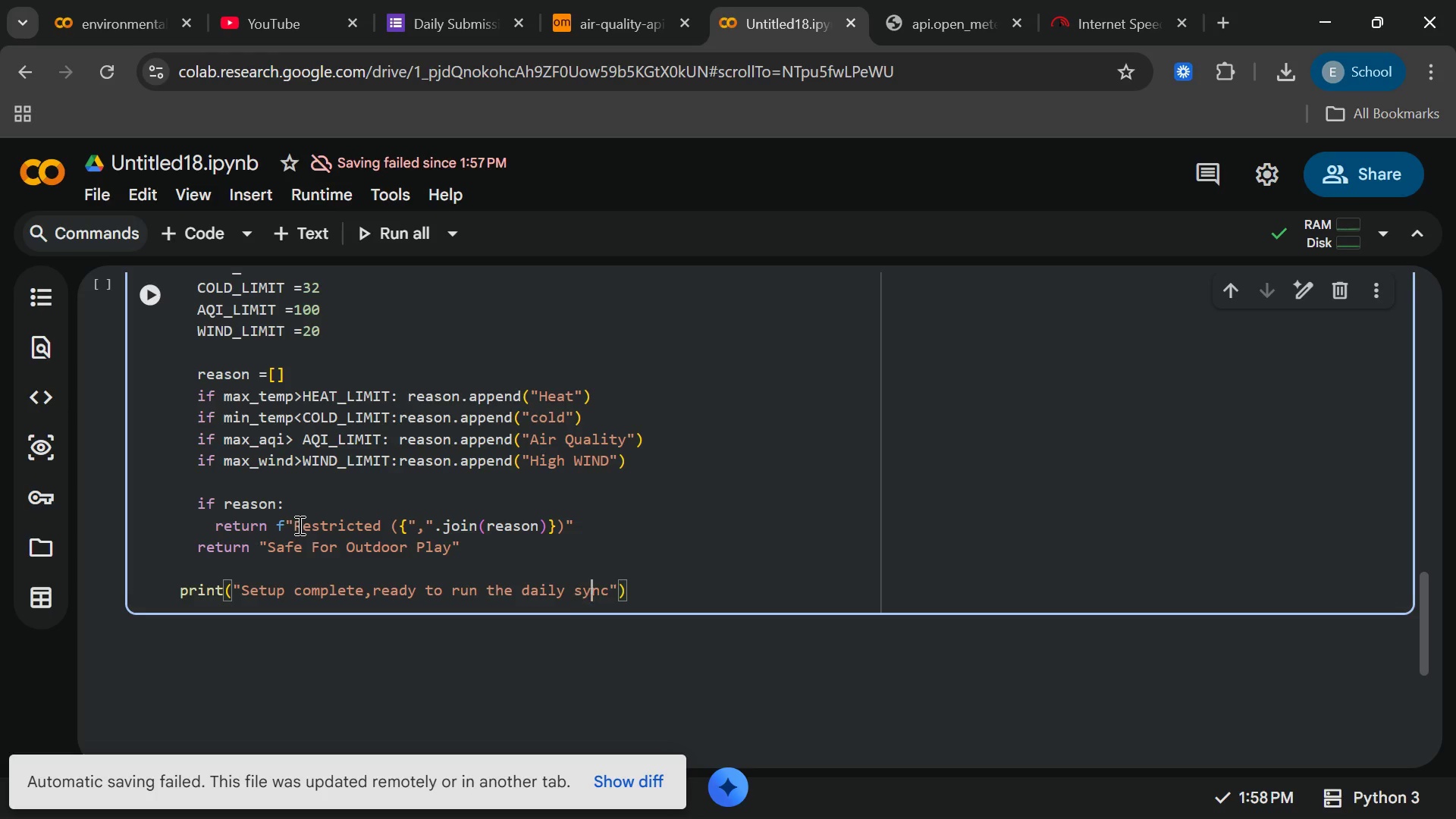 
key(ArrowRight)
 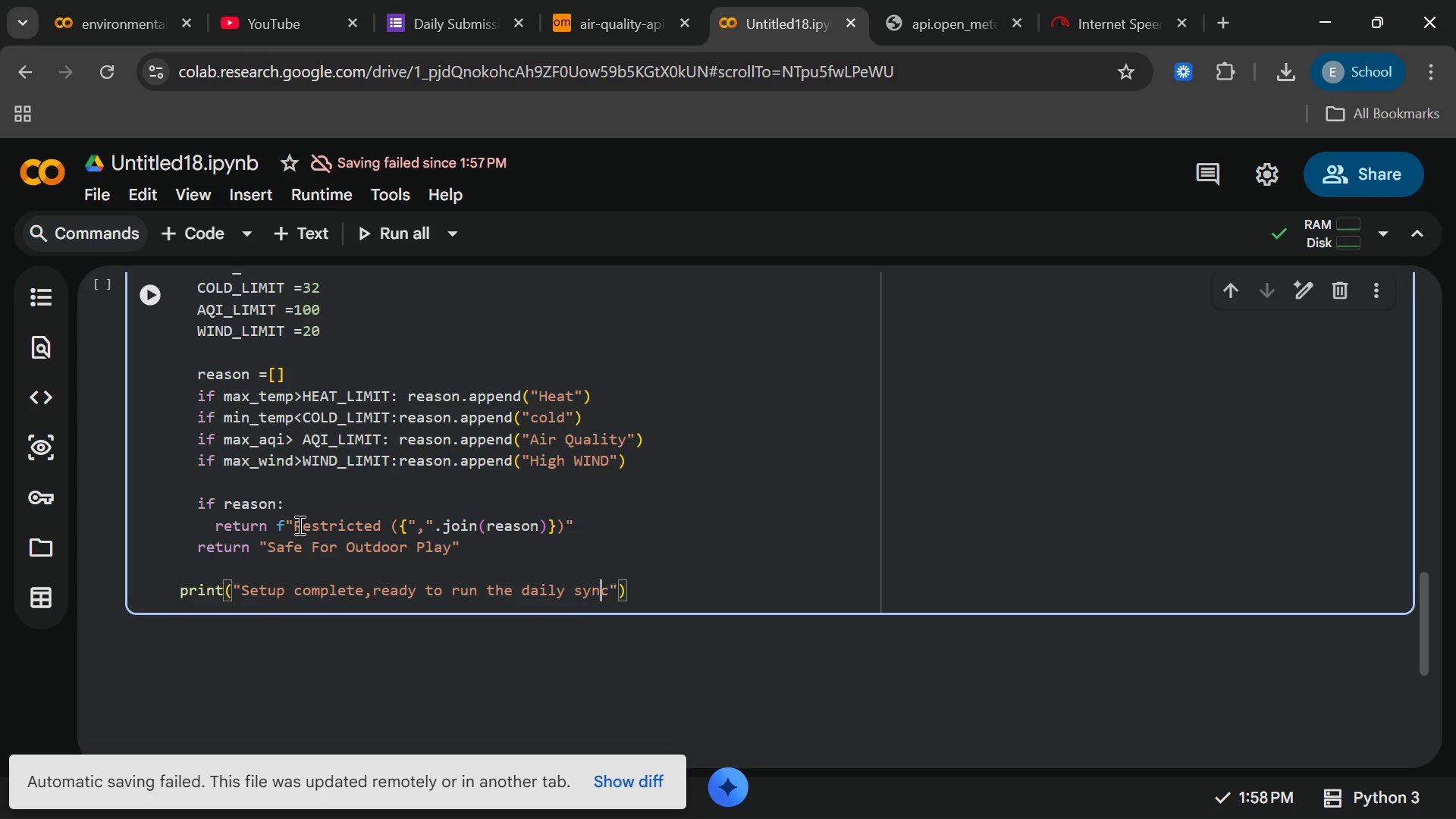 
key(ArrowRight)
 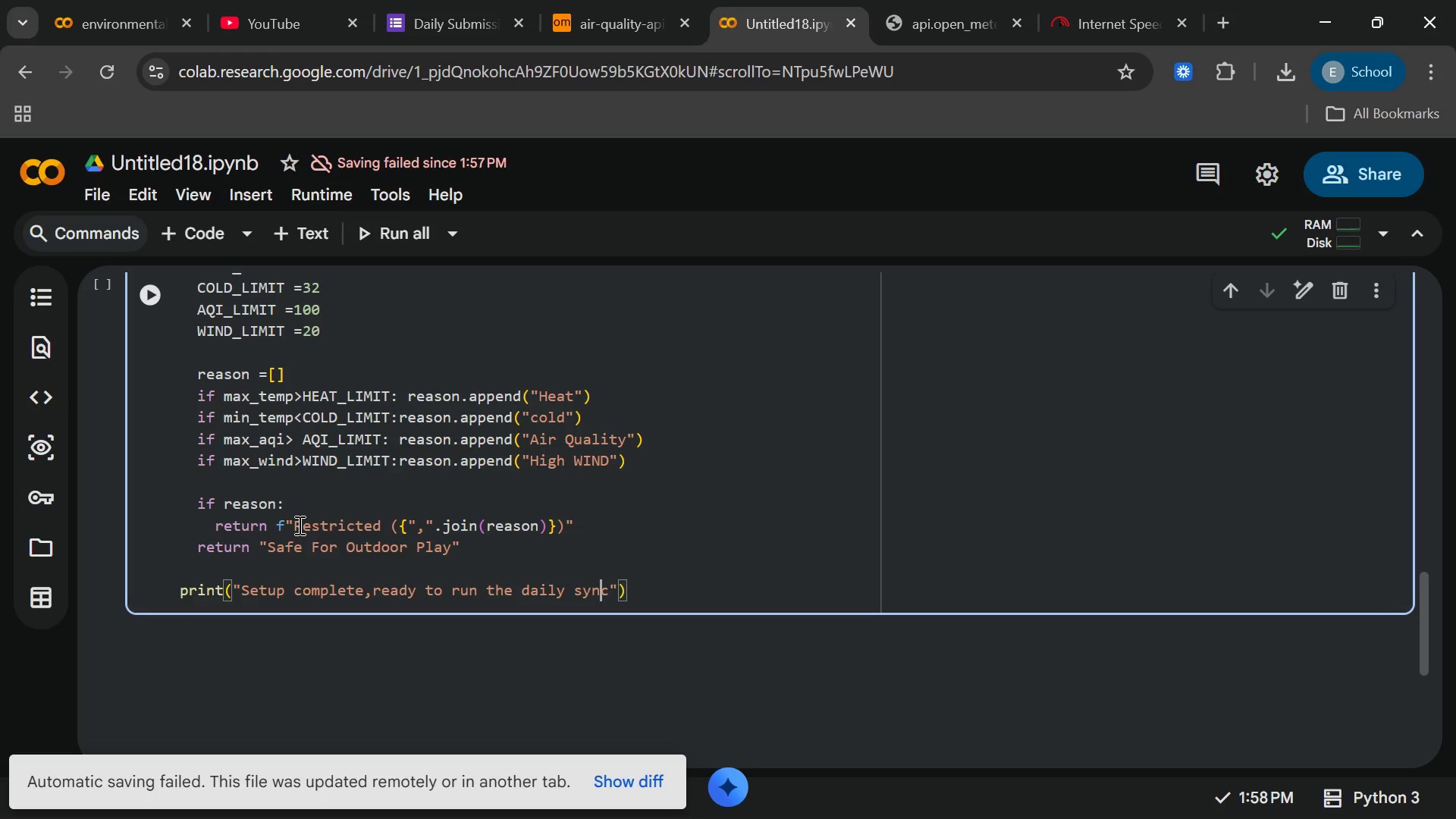 
key(ArrowRight)
 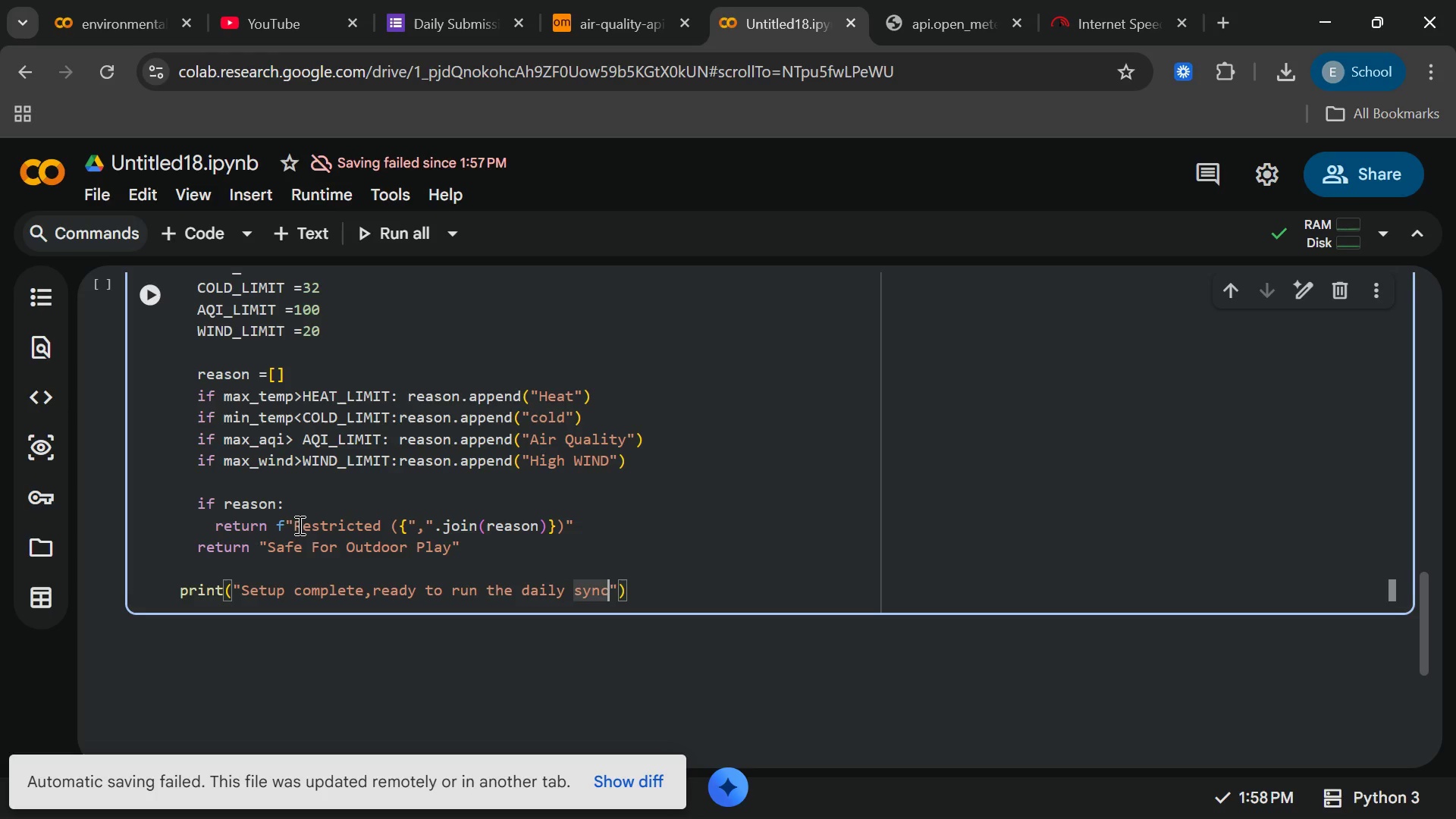 
key(ArrowRight)
 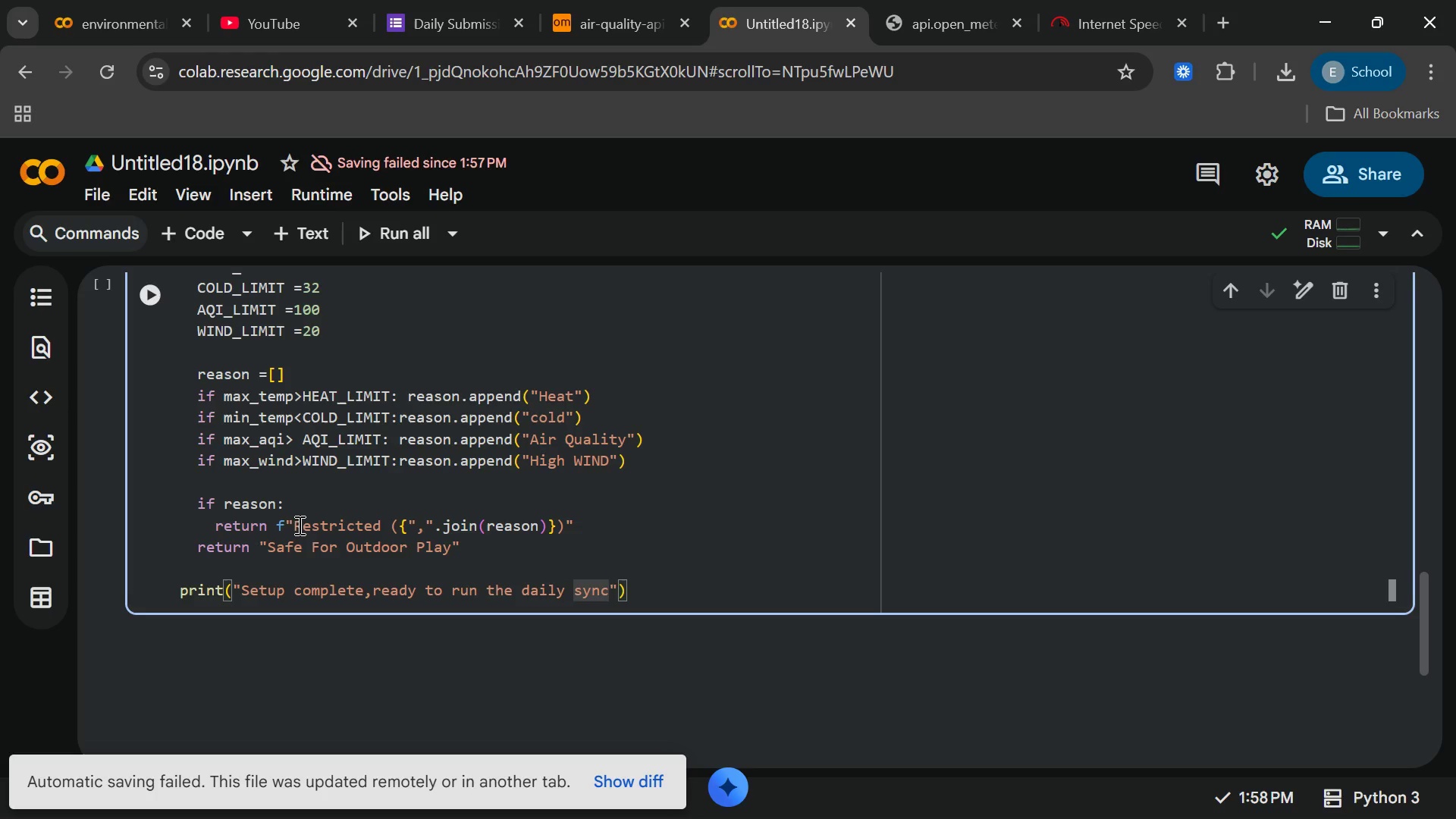 
key(Period)
 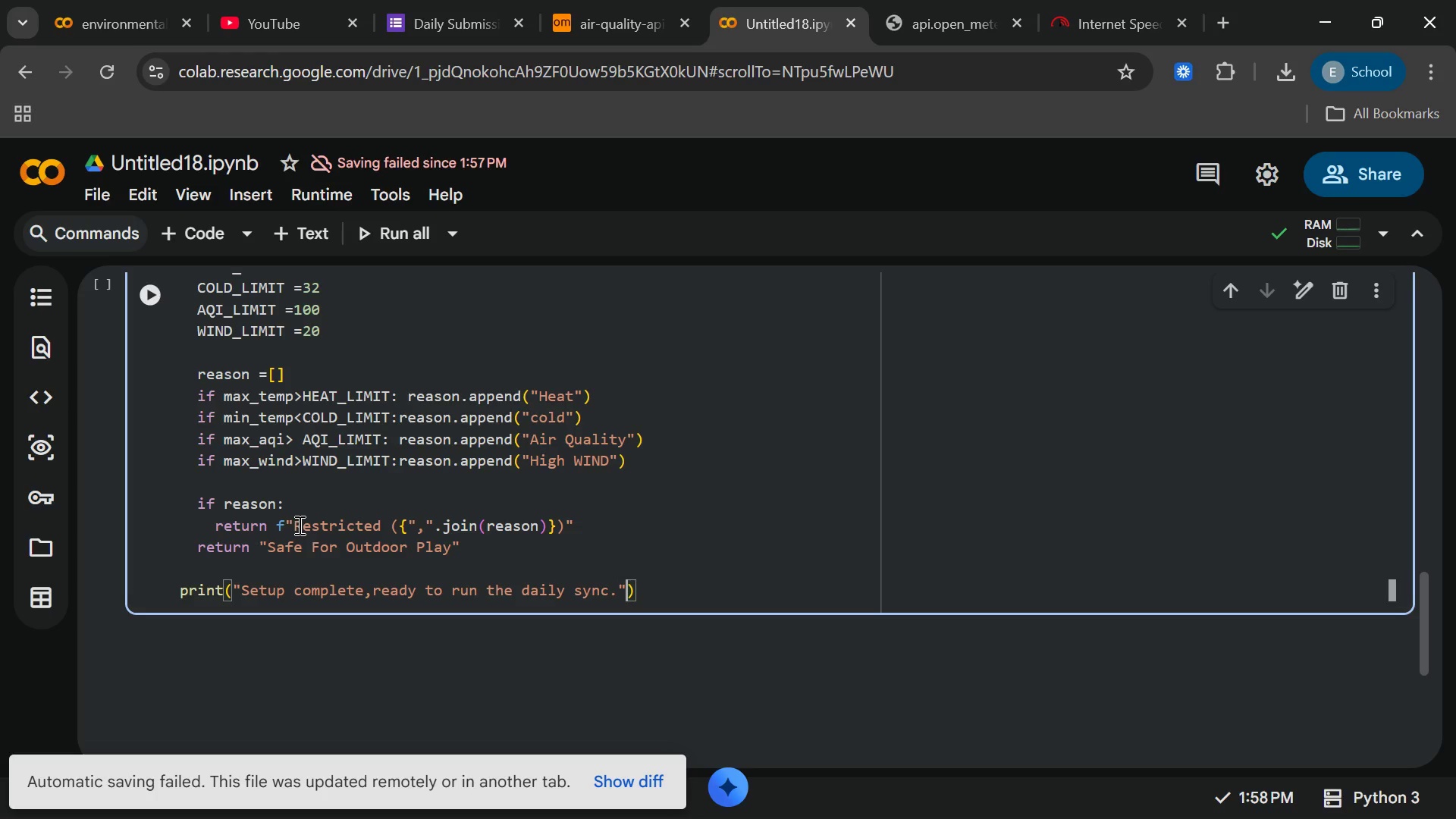 
key(ArrowRight)
 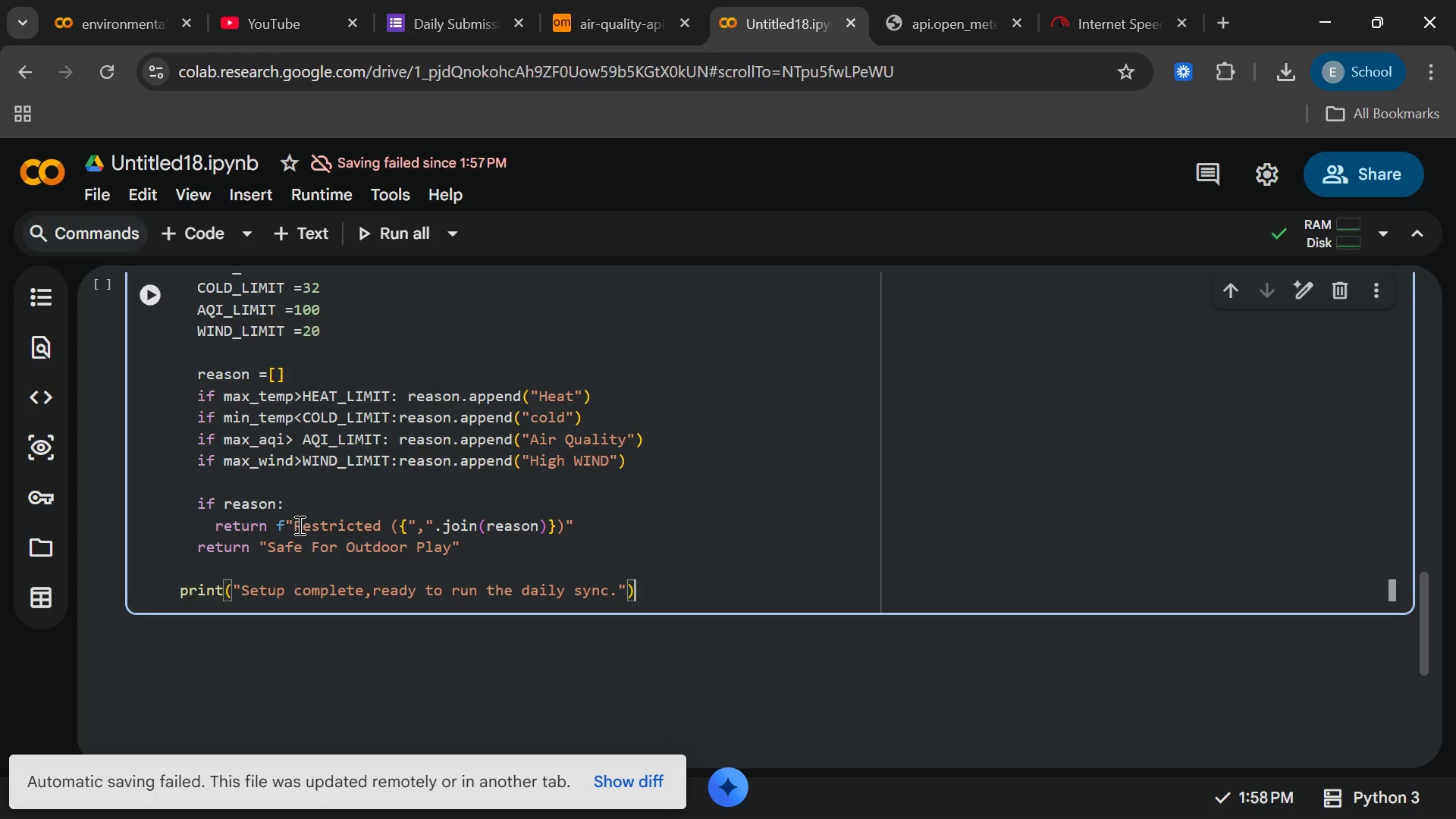 
key(ArrowRight)
 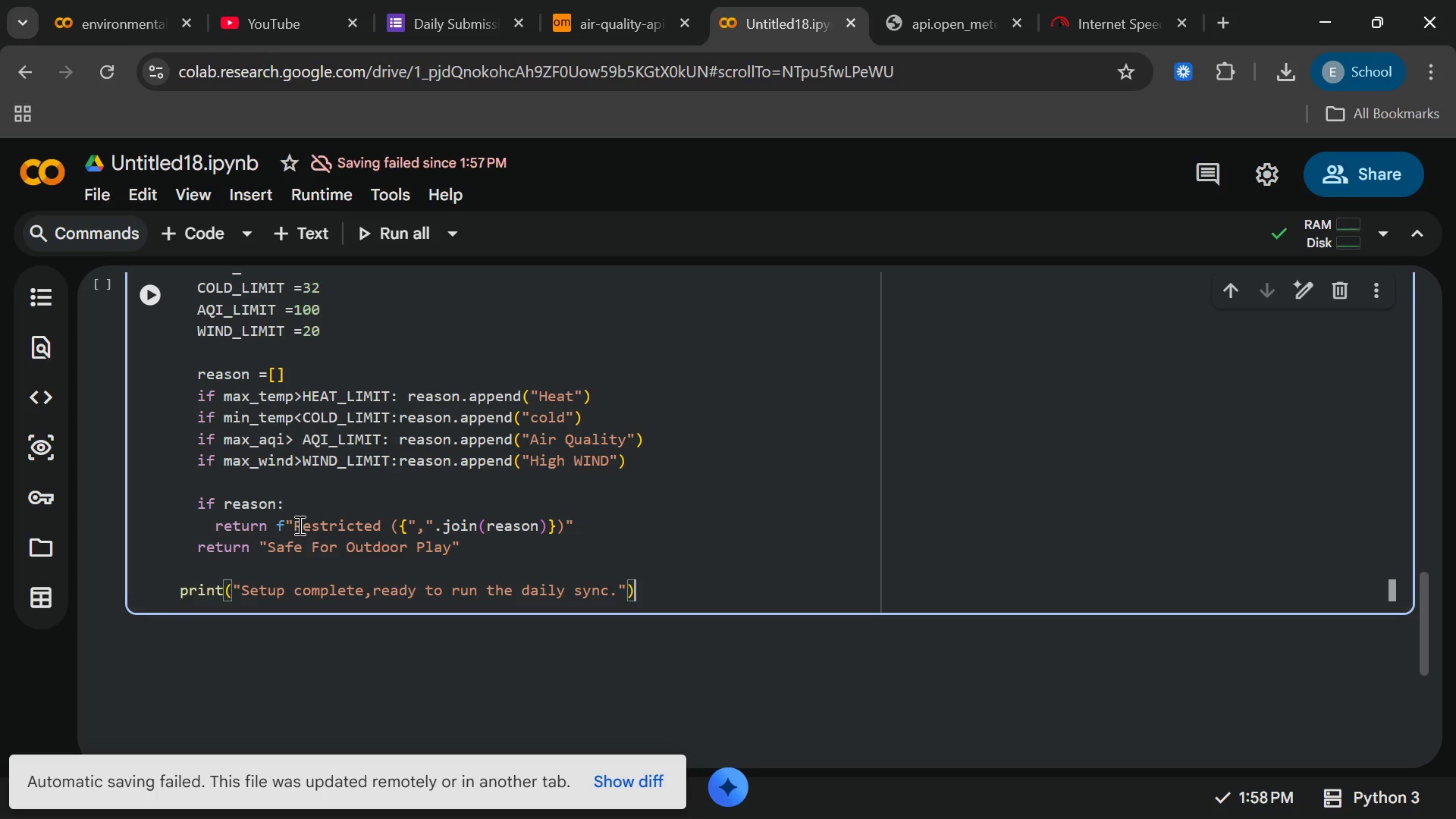 
key(Enter)
 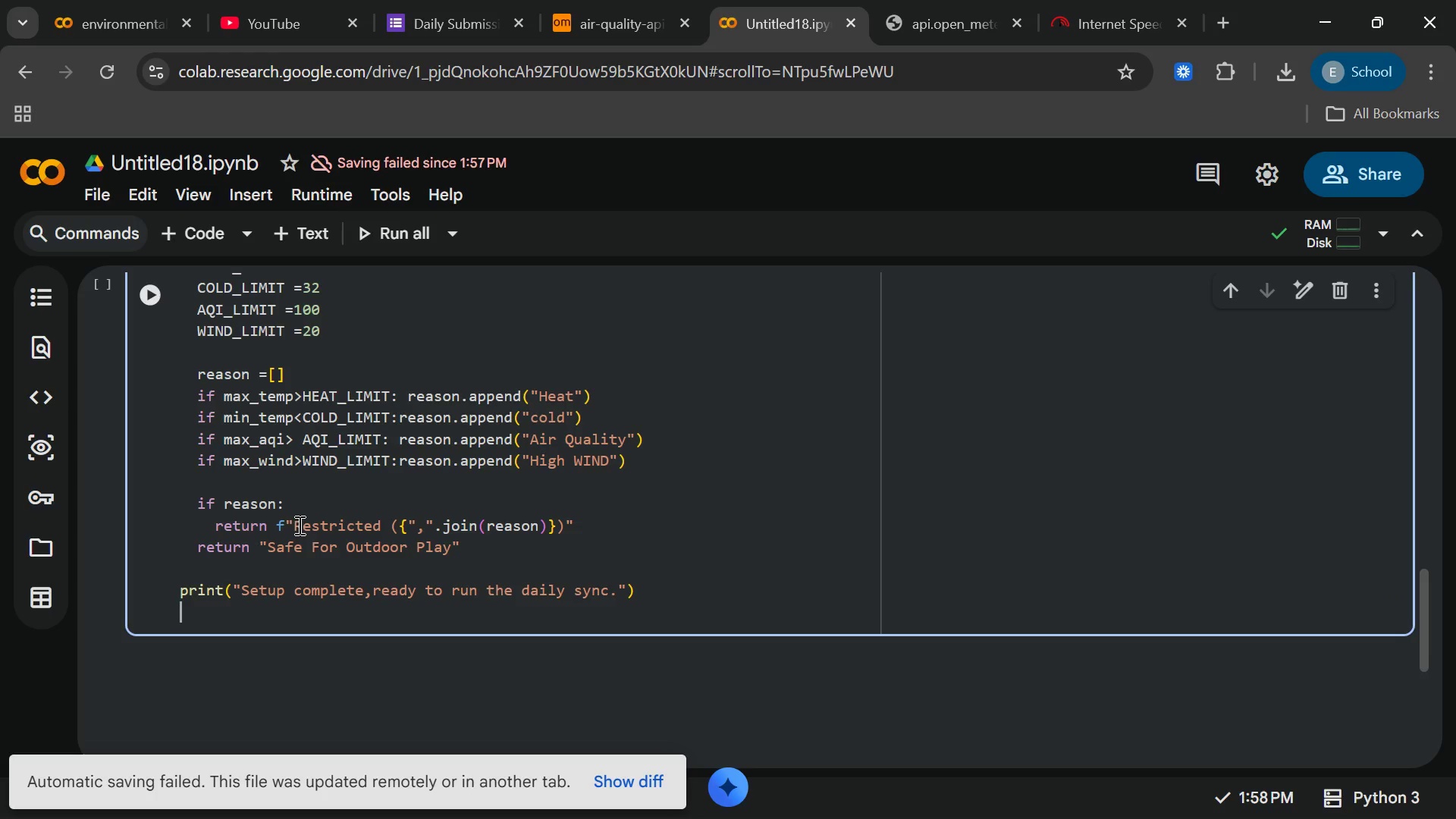 
key(Enter)
 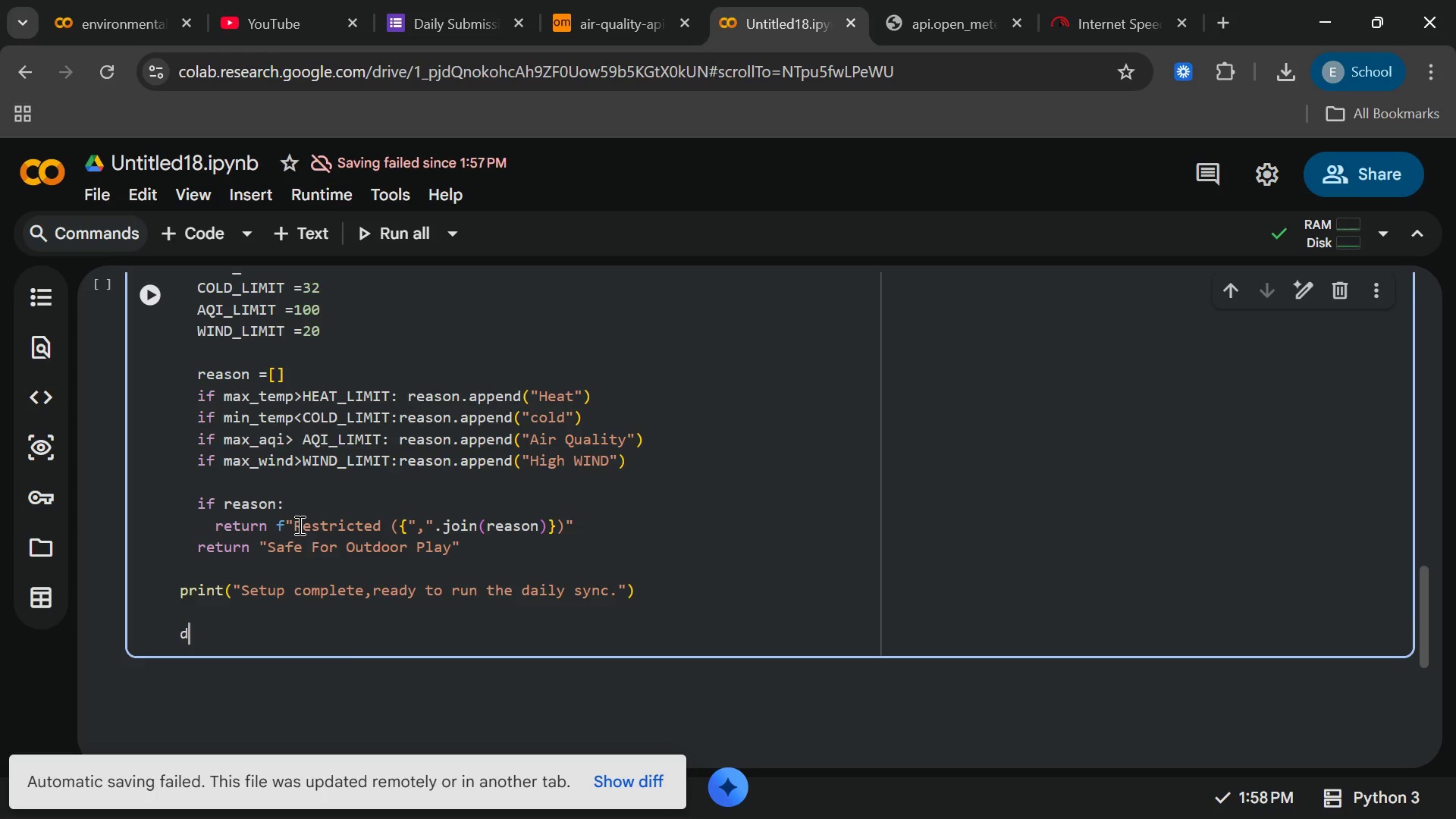 
type(dd)
key(Backspace)
type(ef e)
key(Backspace)
type(get_)
 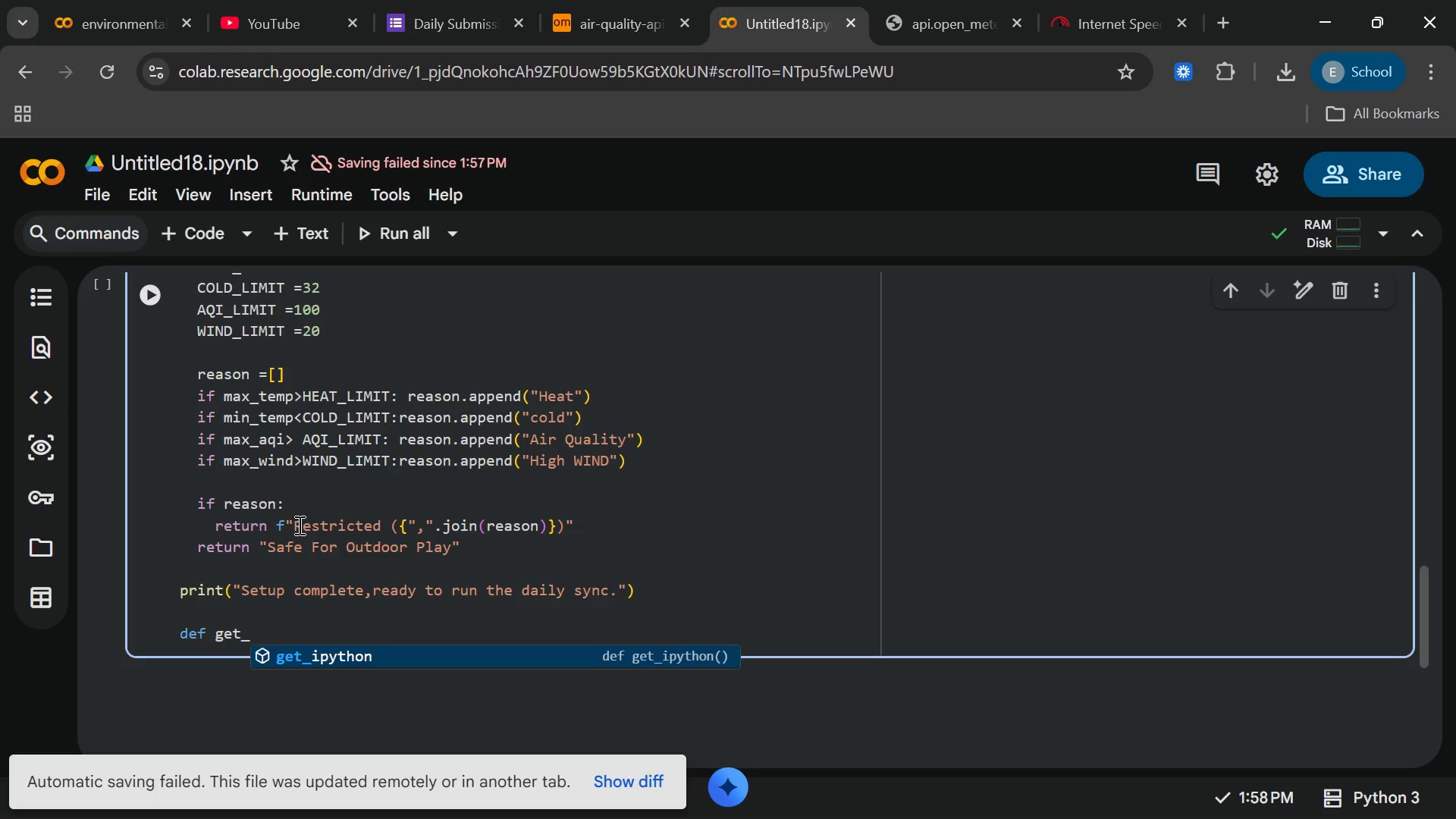 
left_click([298, 525])
 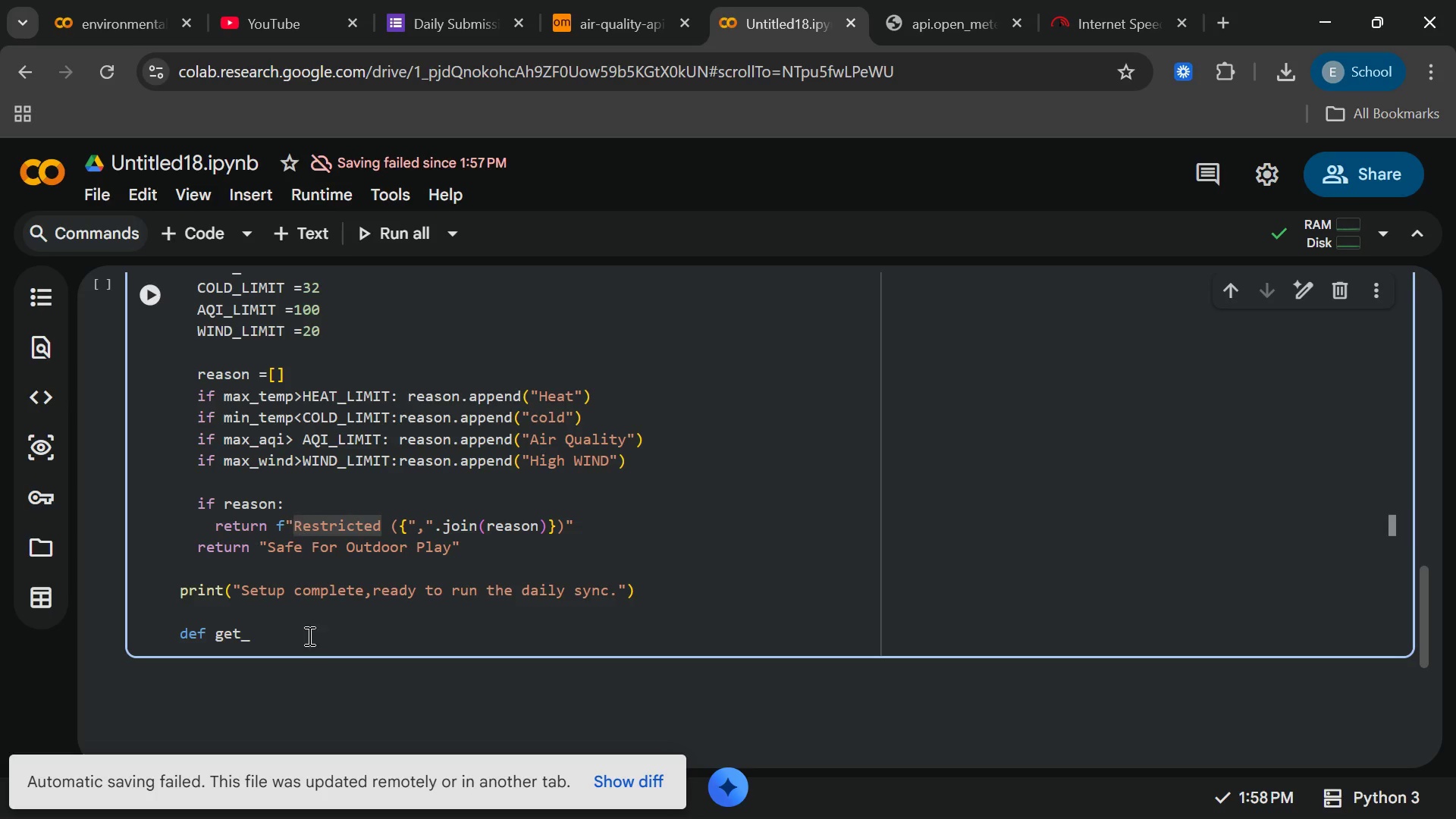 
left_click([309, 642])
 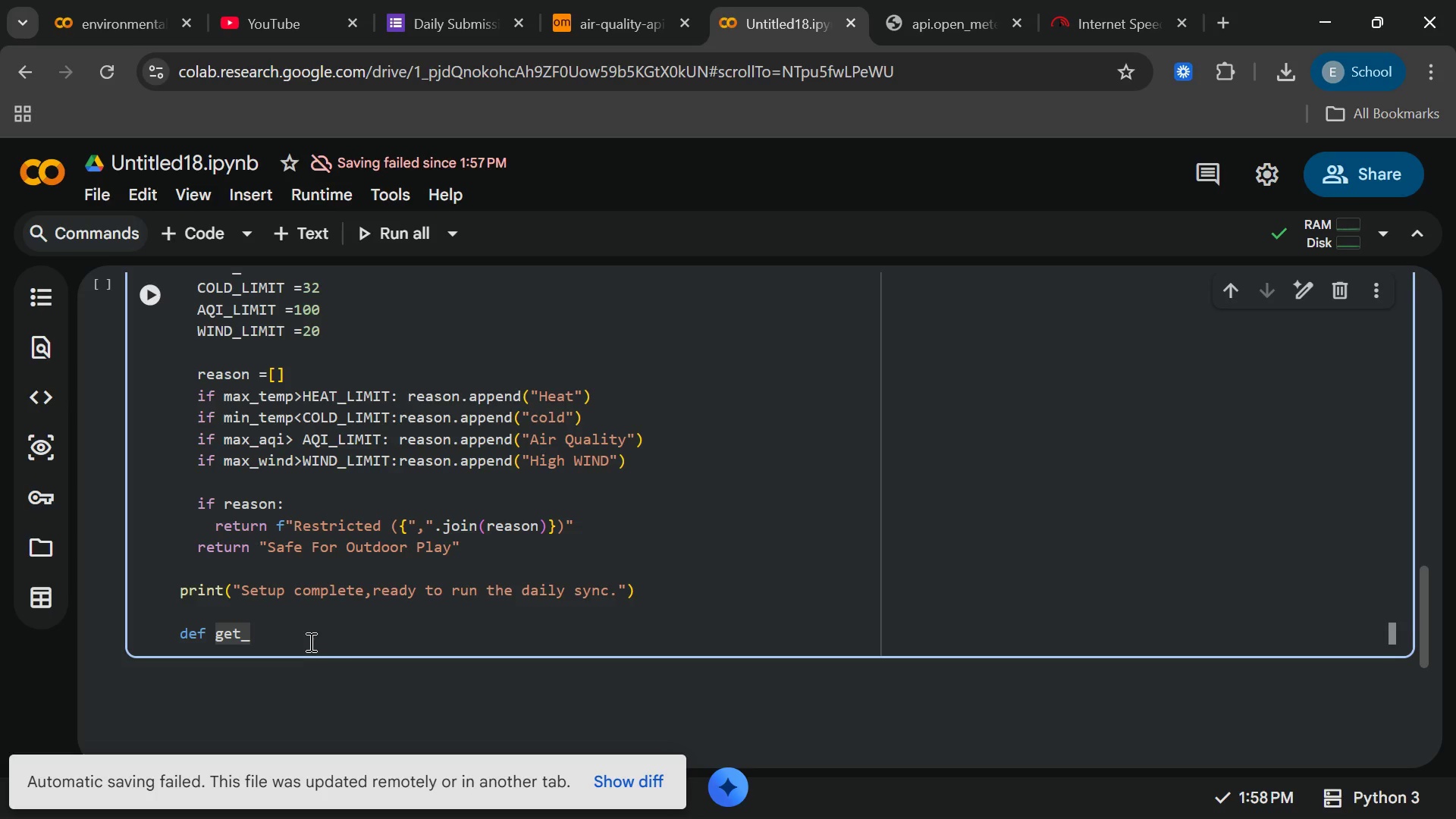 
type(backup)
 